 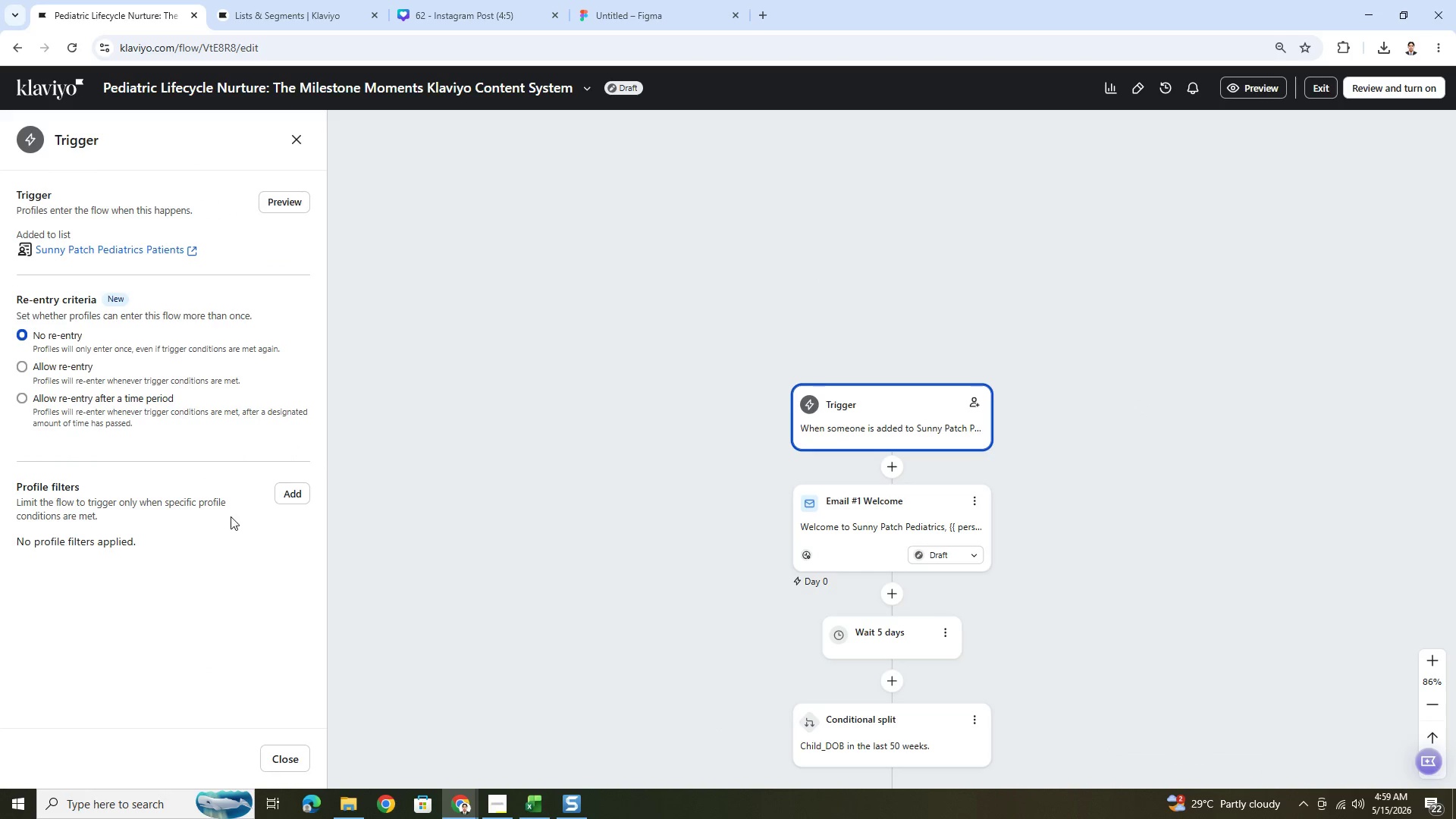 
scroll: coordinate [513, 582], scroll_direction: down, amount: 4.0
 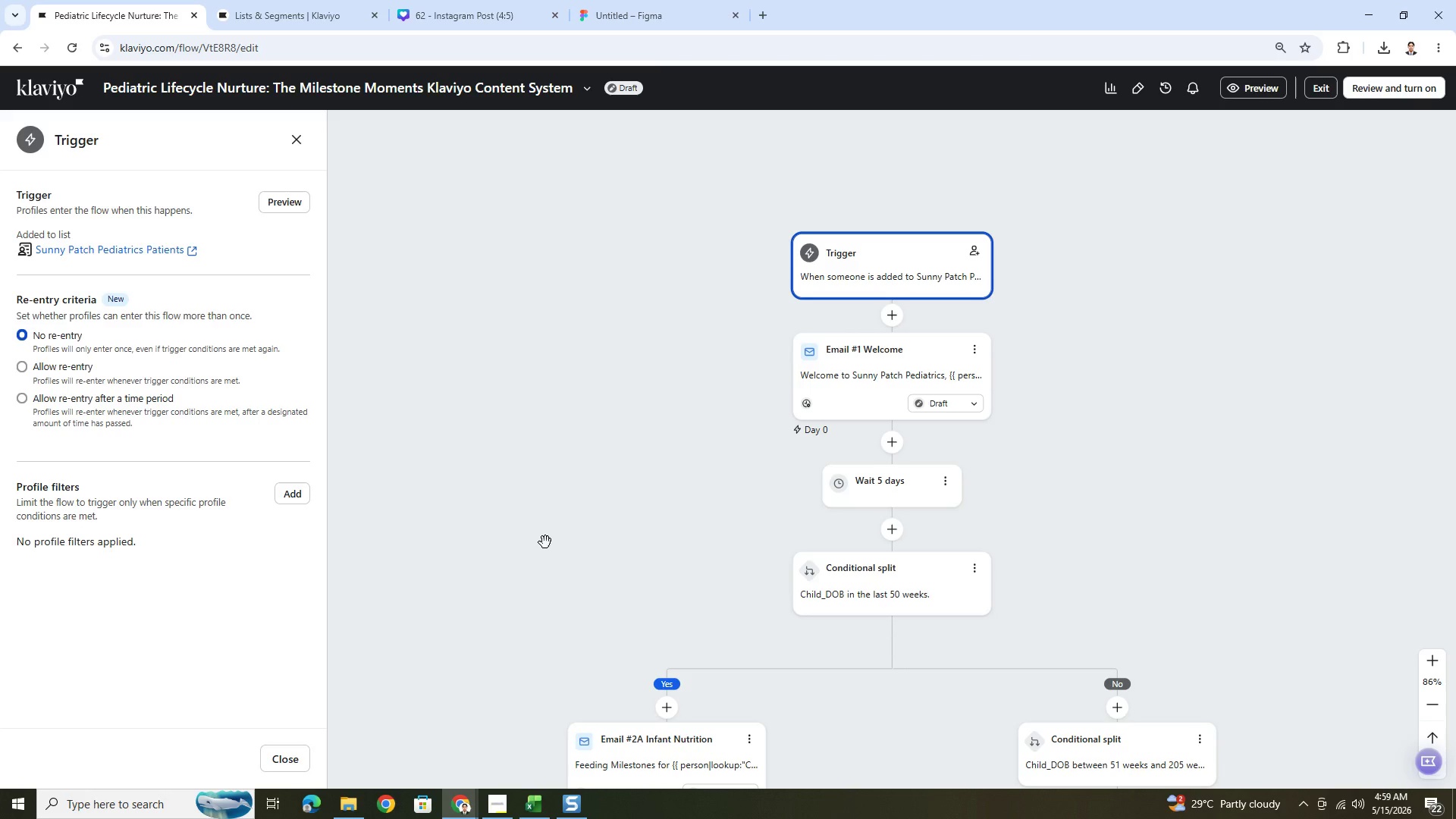 
left_click_drag(start_coordinate=[1173, 522], to_coordinate=[1134, 475])
 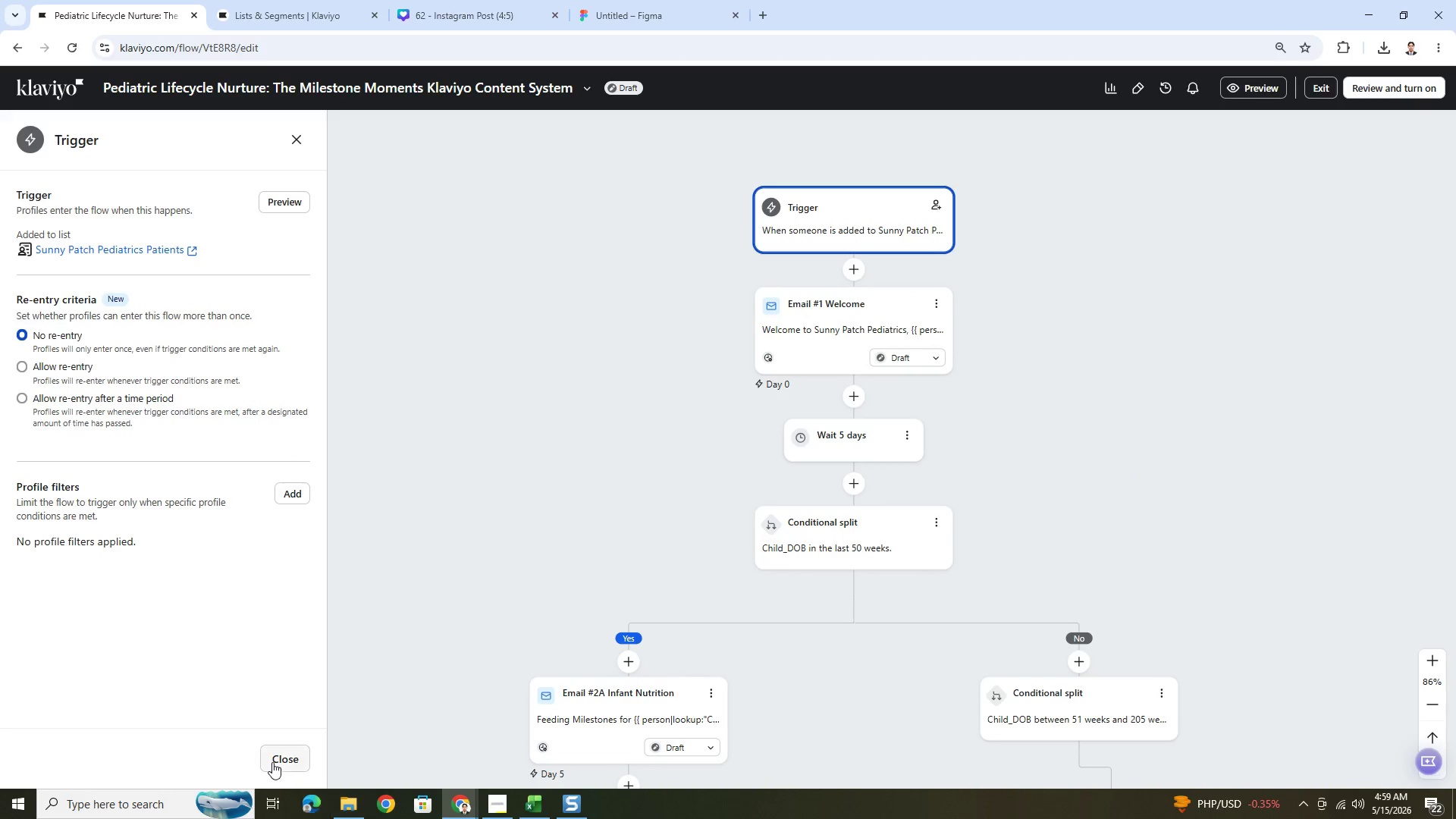 
left_click([281, 759])
 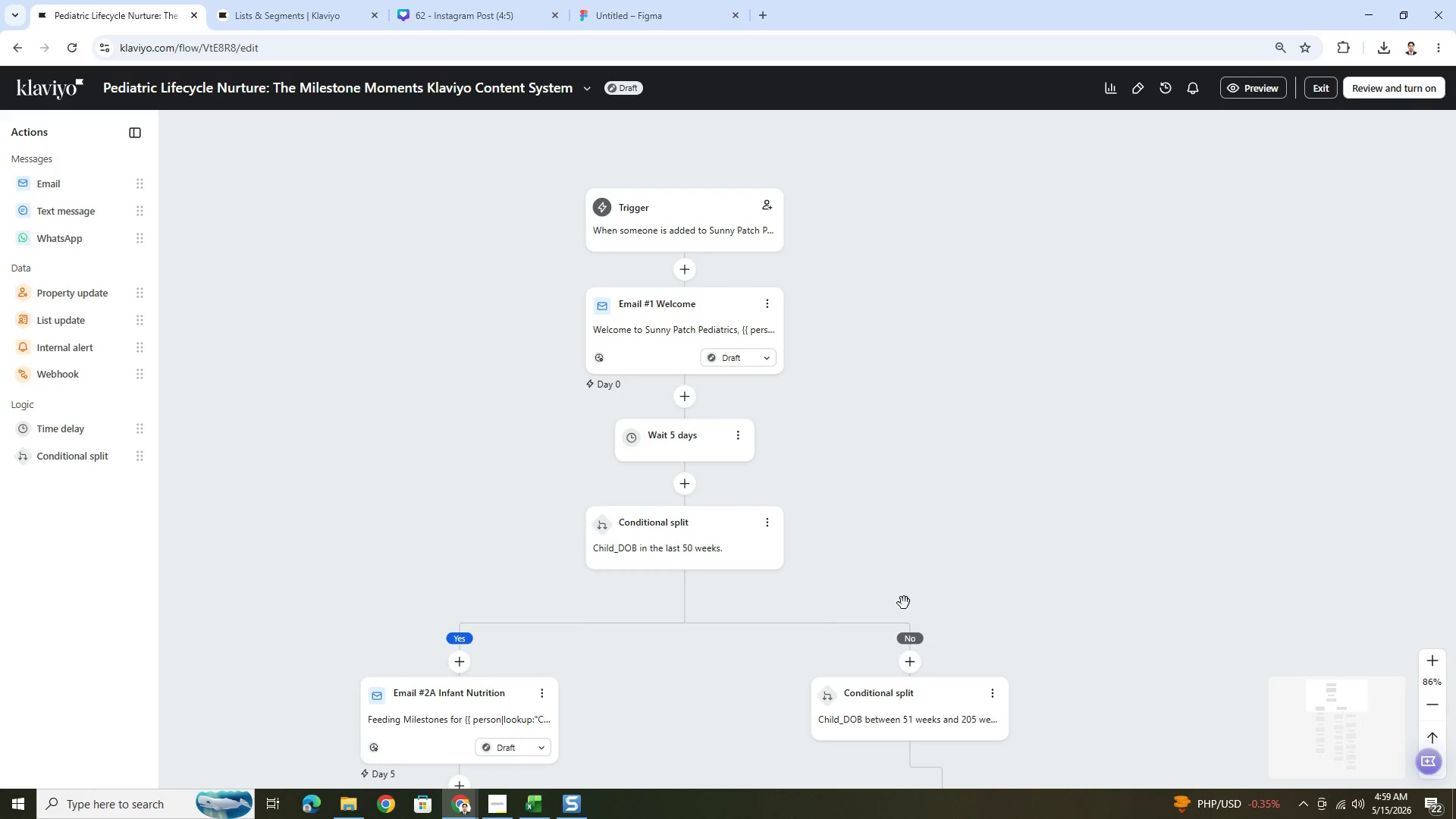 
scroll: coordinate [909, 601], scroll_direction: down, amount: 1.0
 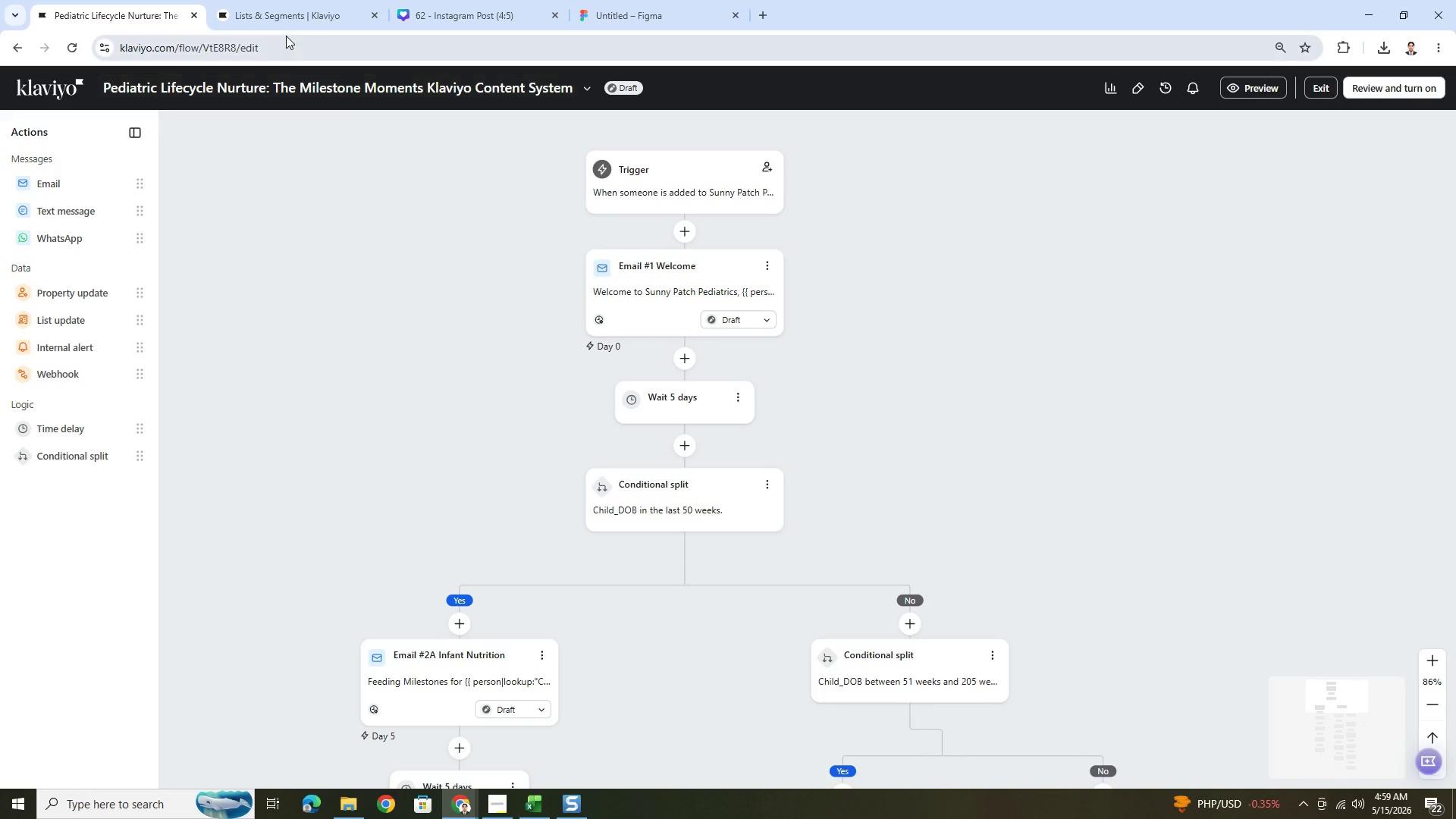 
left_click([293, 20])
 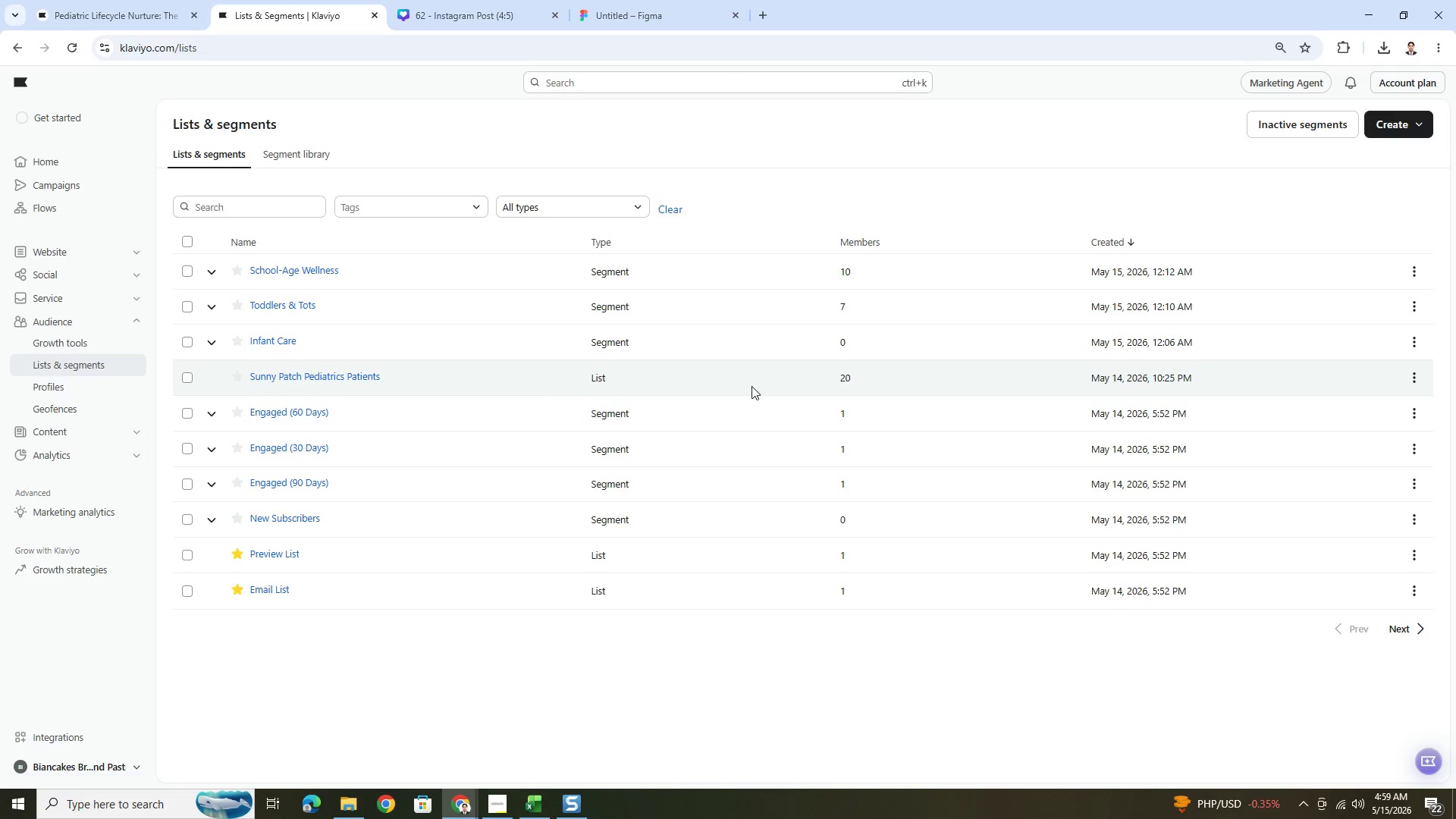 
wait(5.55)
 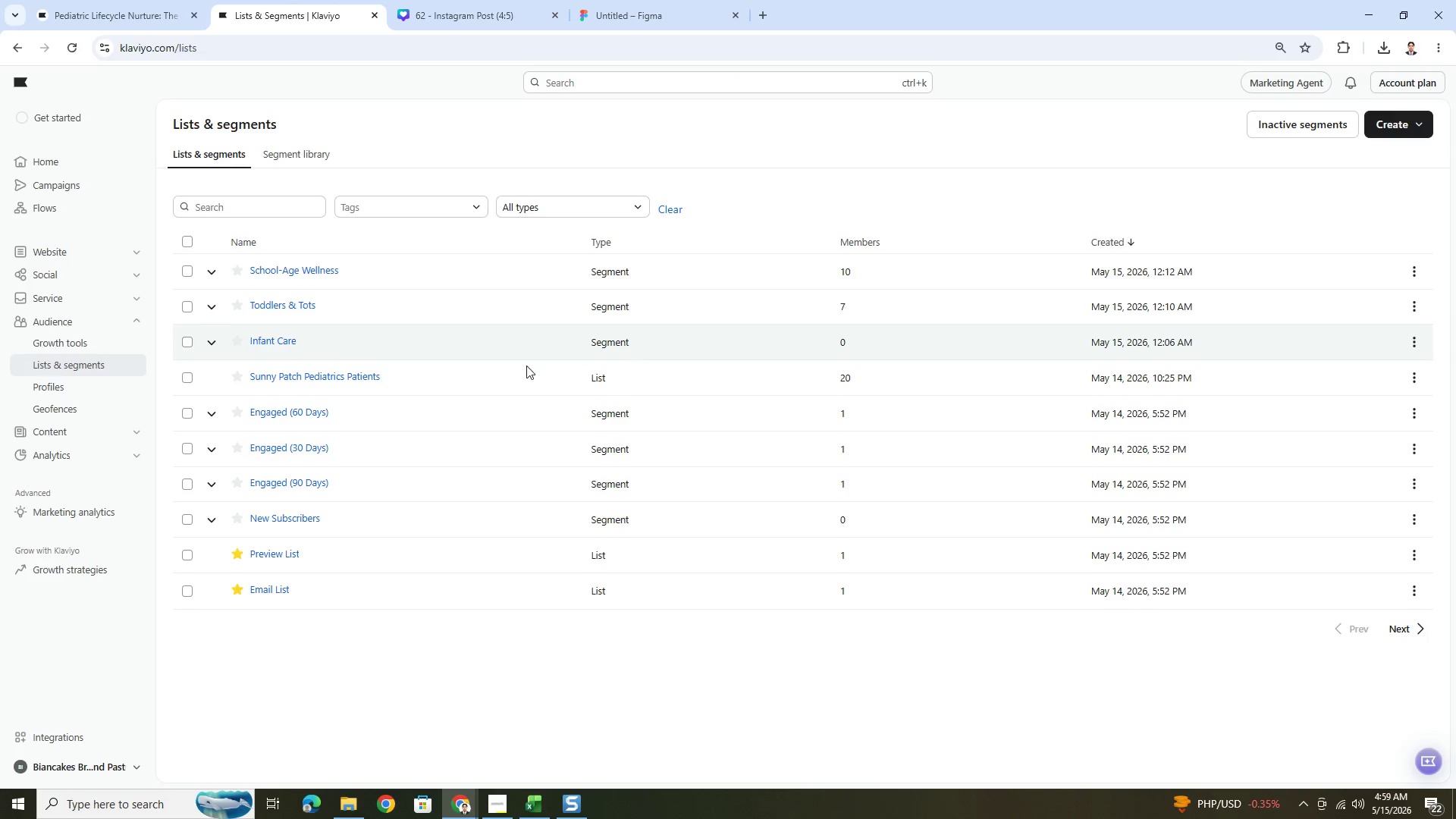 
left_click([1418, 378])
 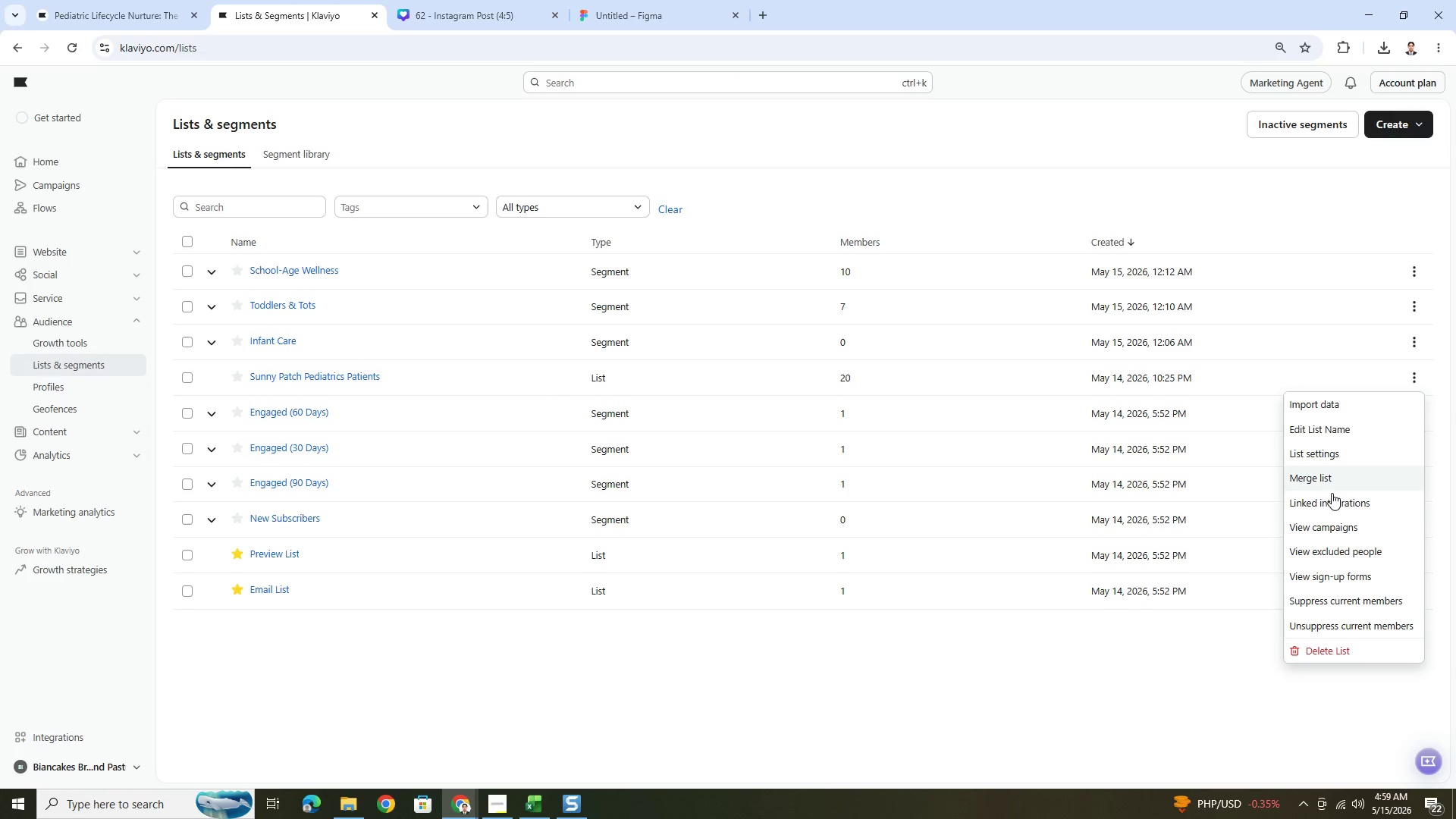 
left_click([1332, 434])
 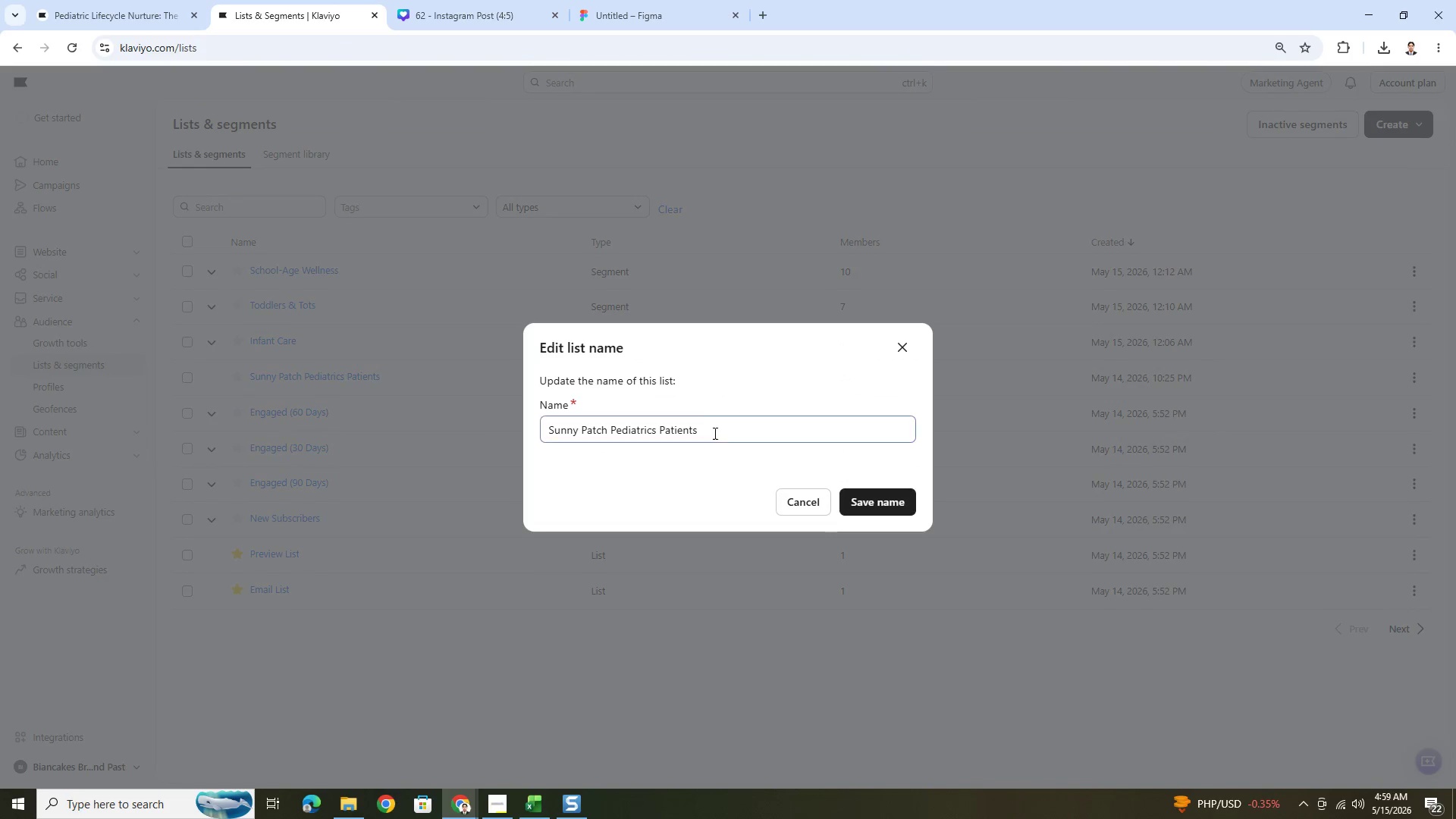 
left_click([714, 438])
 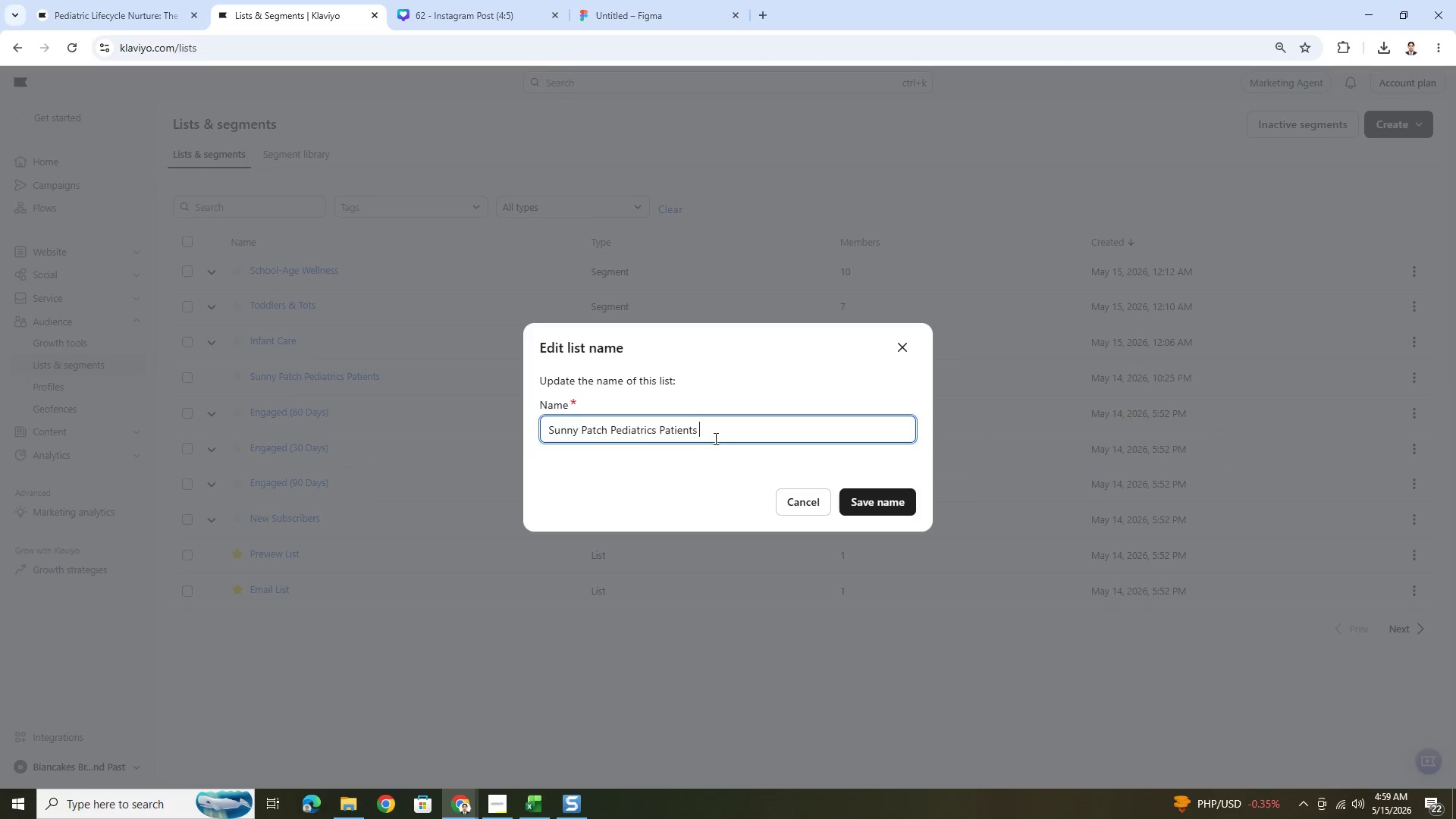 
type( Signups)
 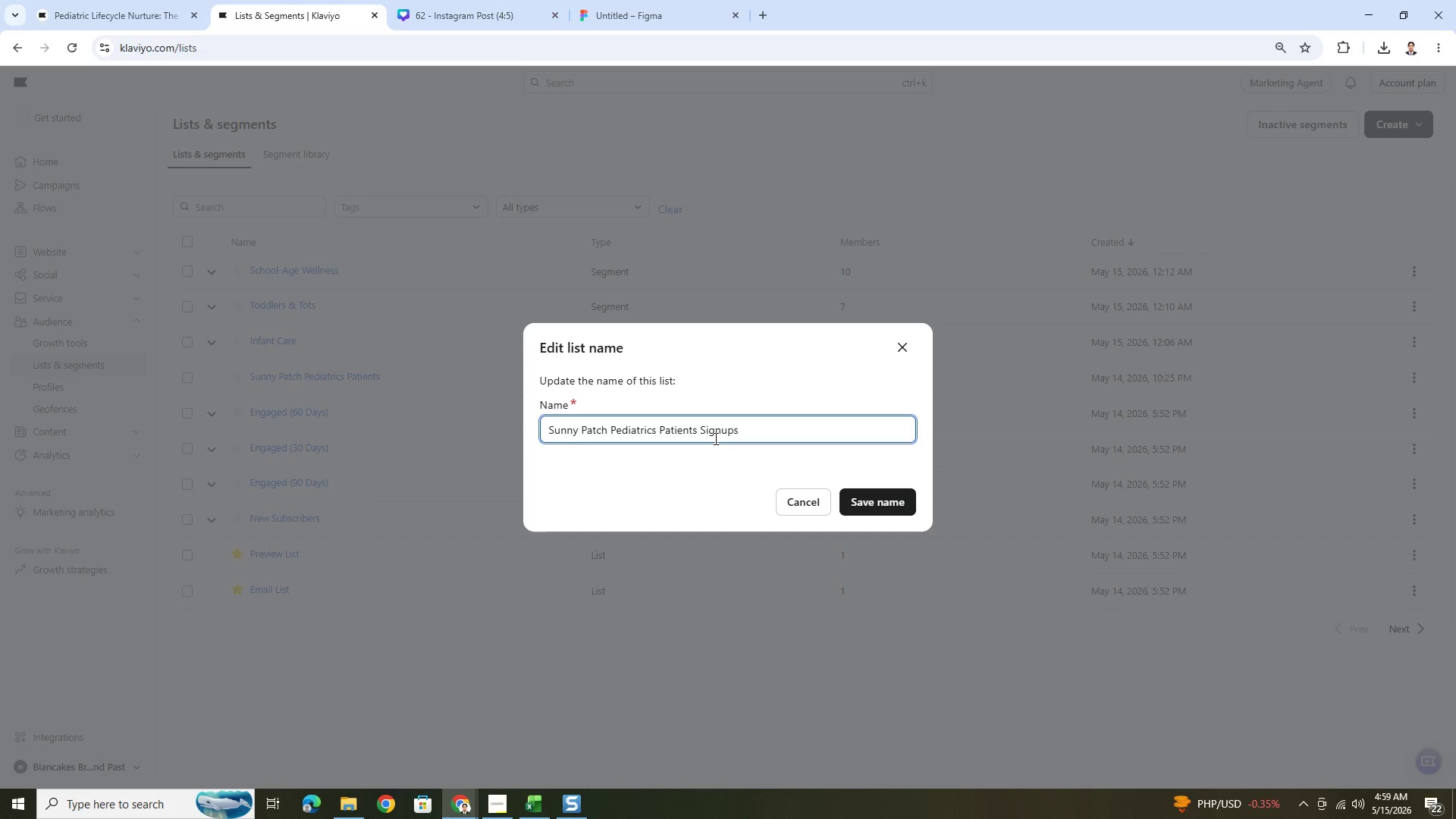 
left_click([912, 496])
 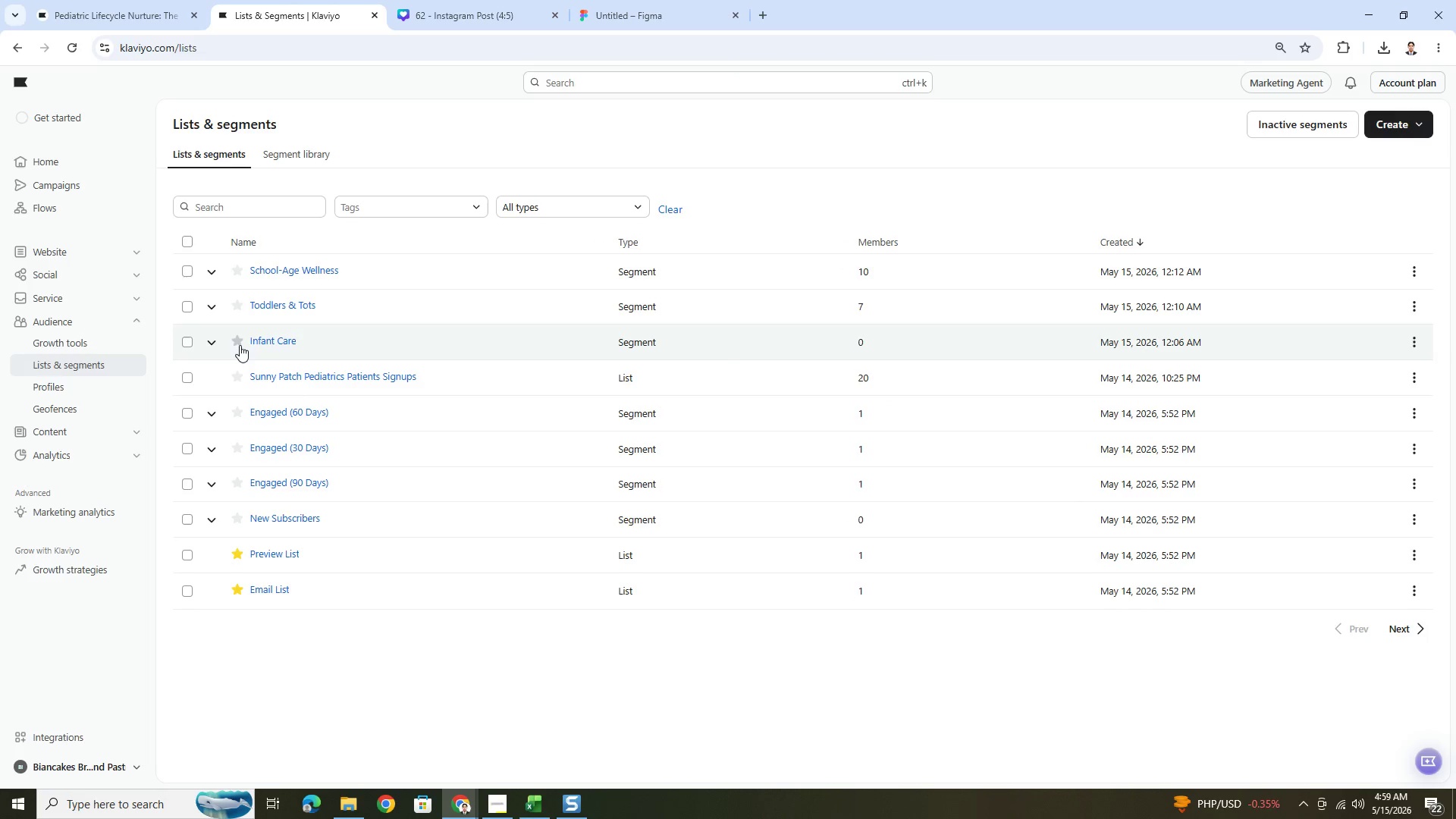 
left_click([215, 340])
 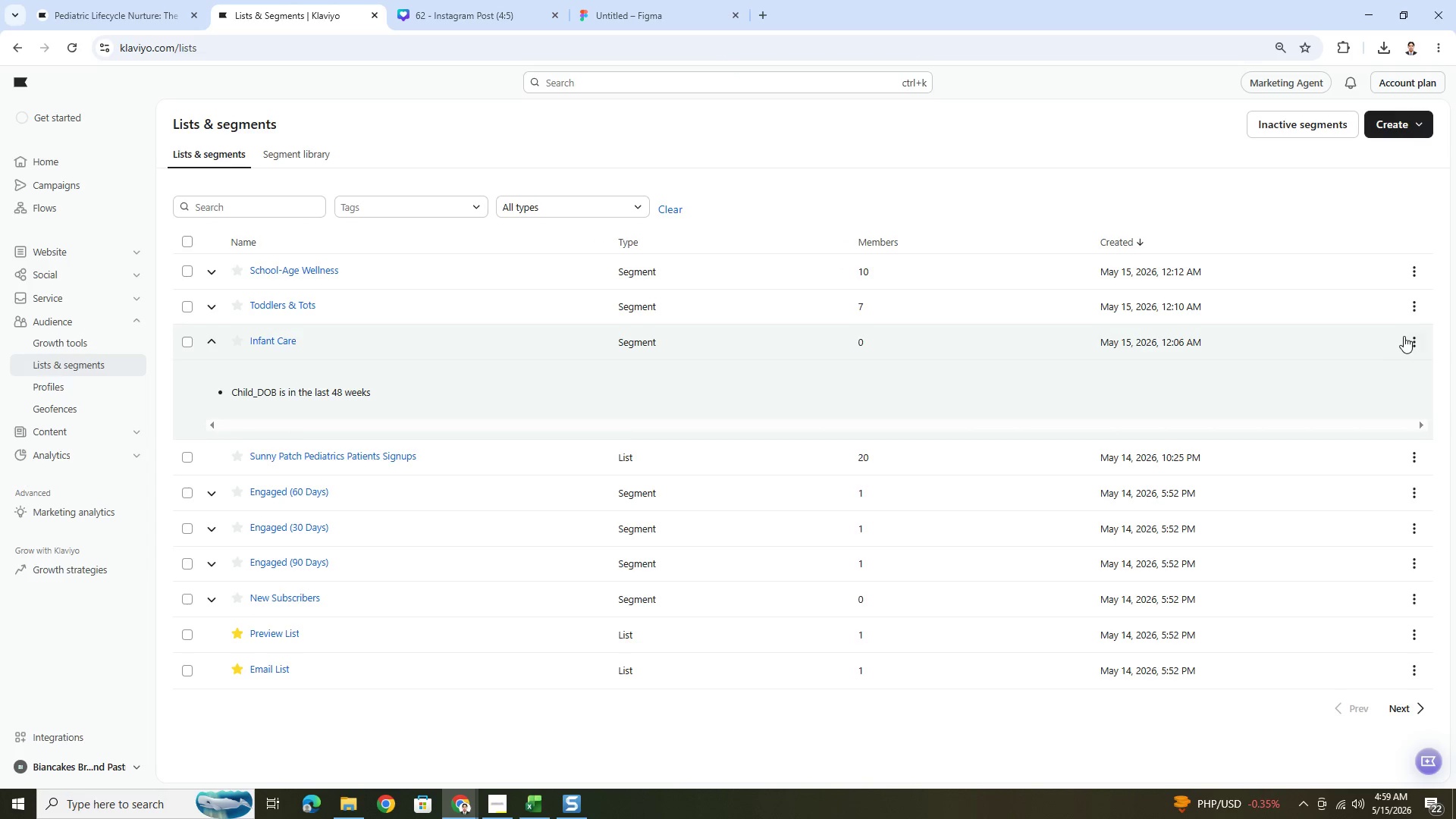 
left_click([1410, 343])
 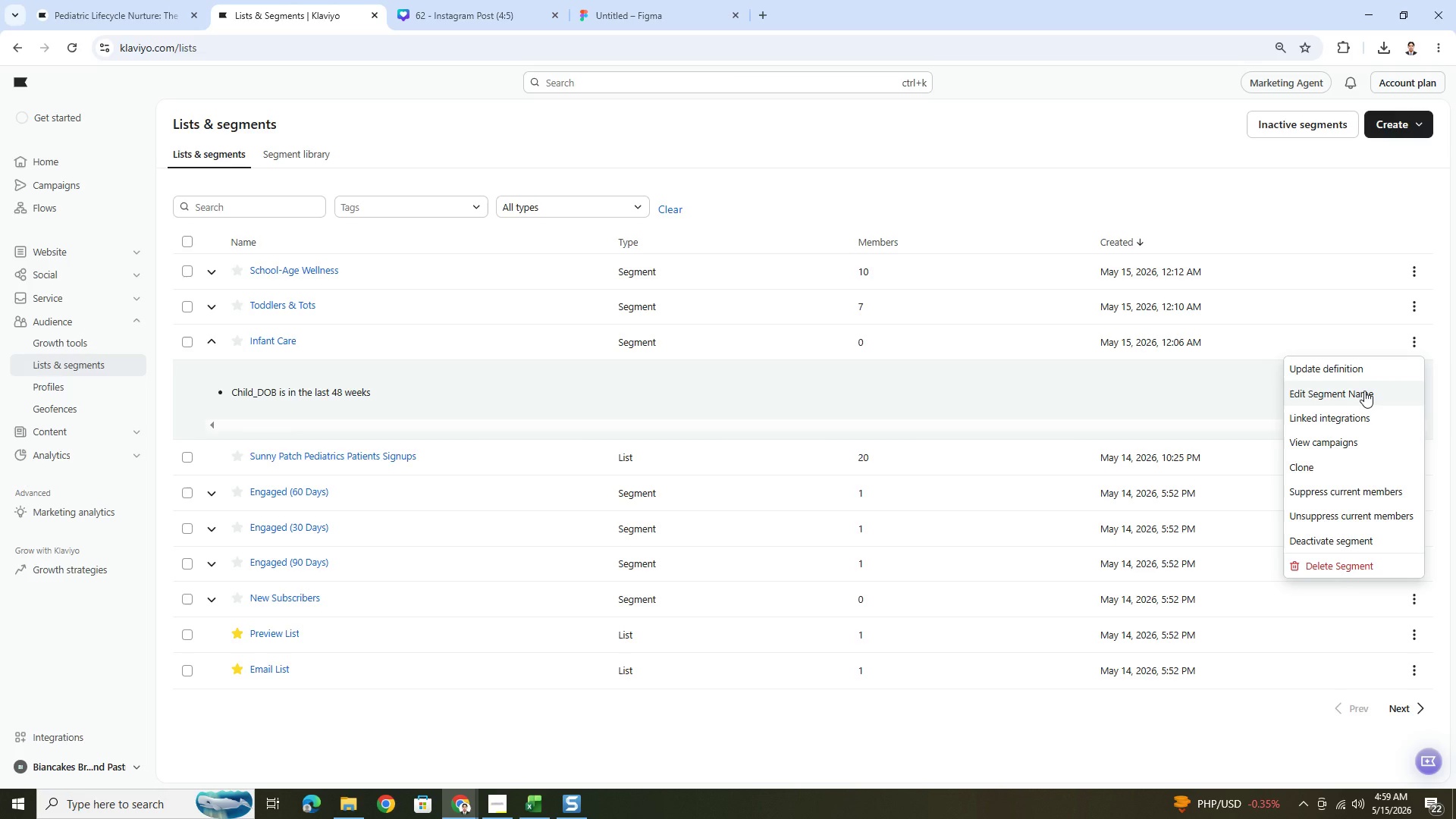 
left_click([1342, 375])
 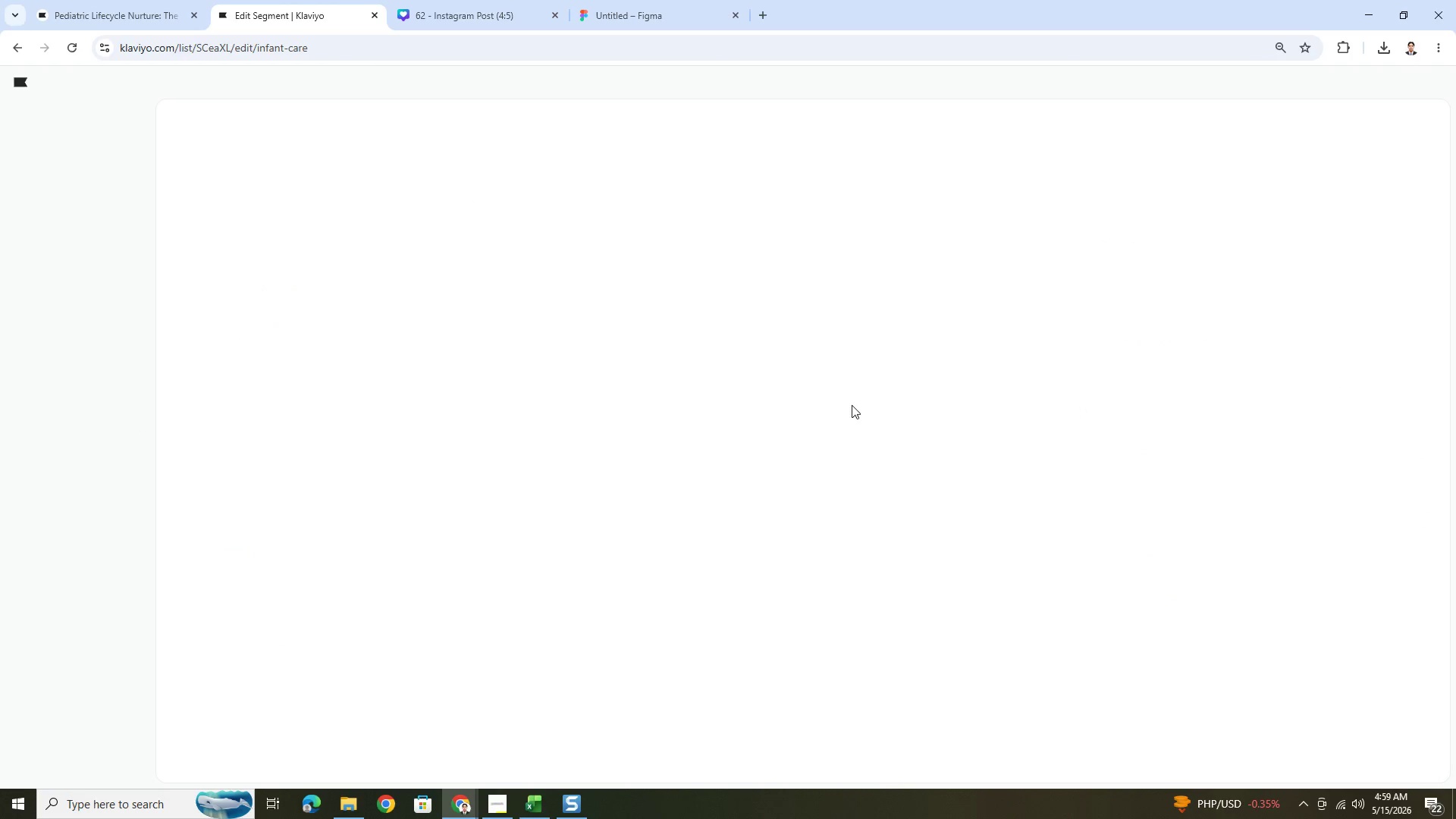 
wait(8.17)
 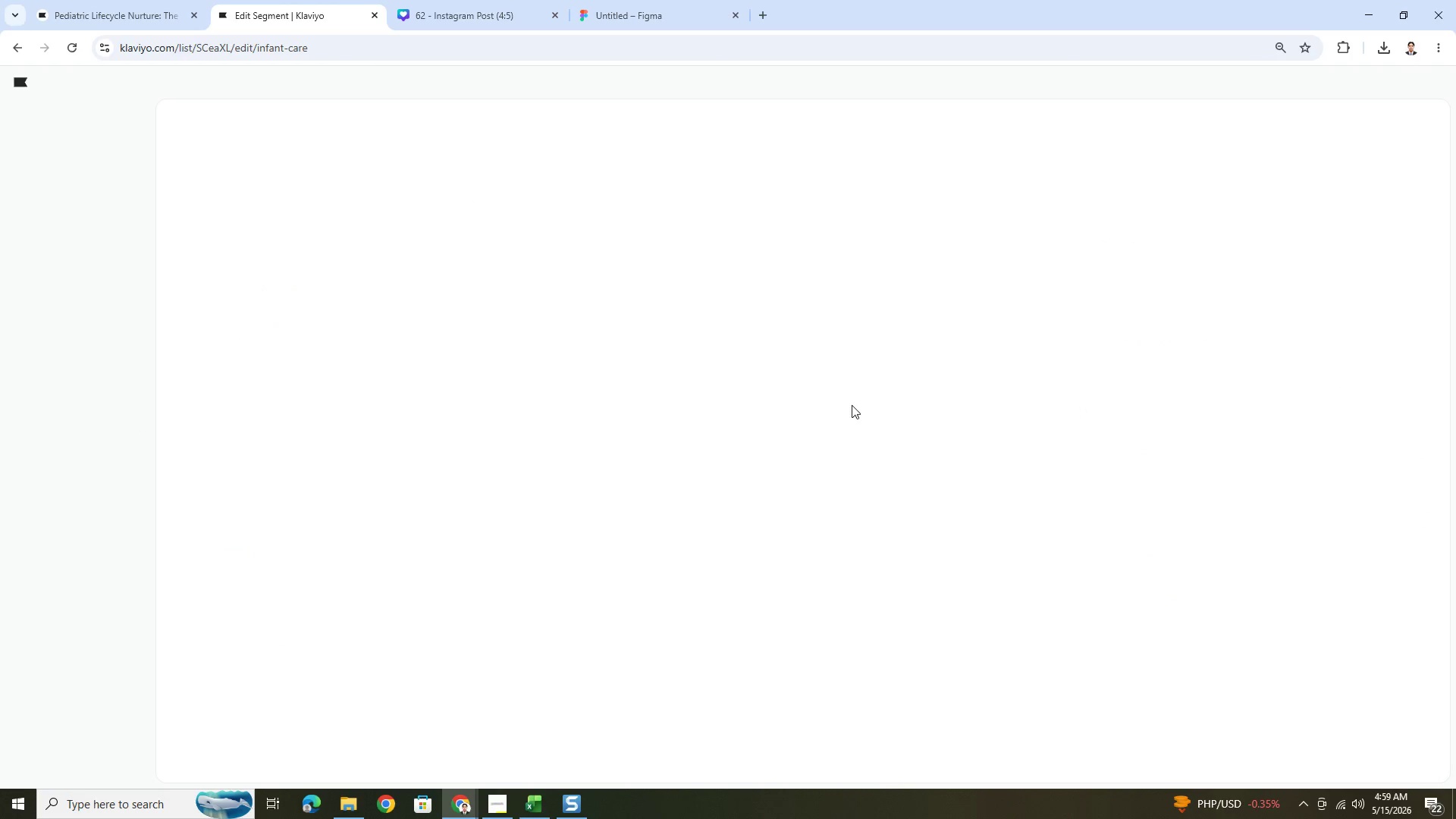 
double_click([775, 391])
 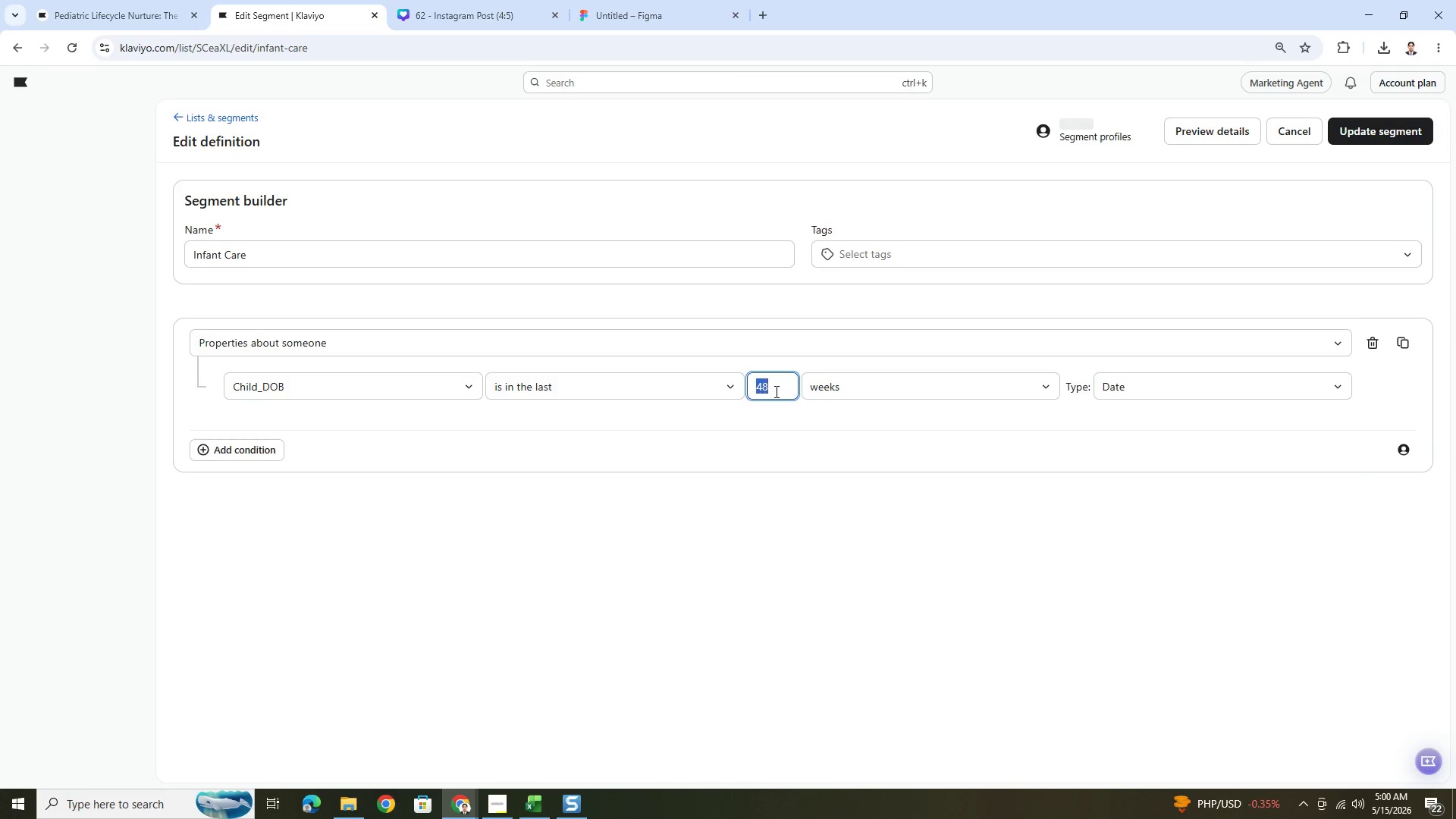 
triple_click([775, 391])
 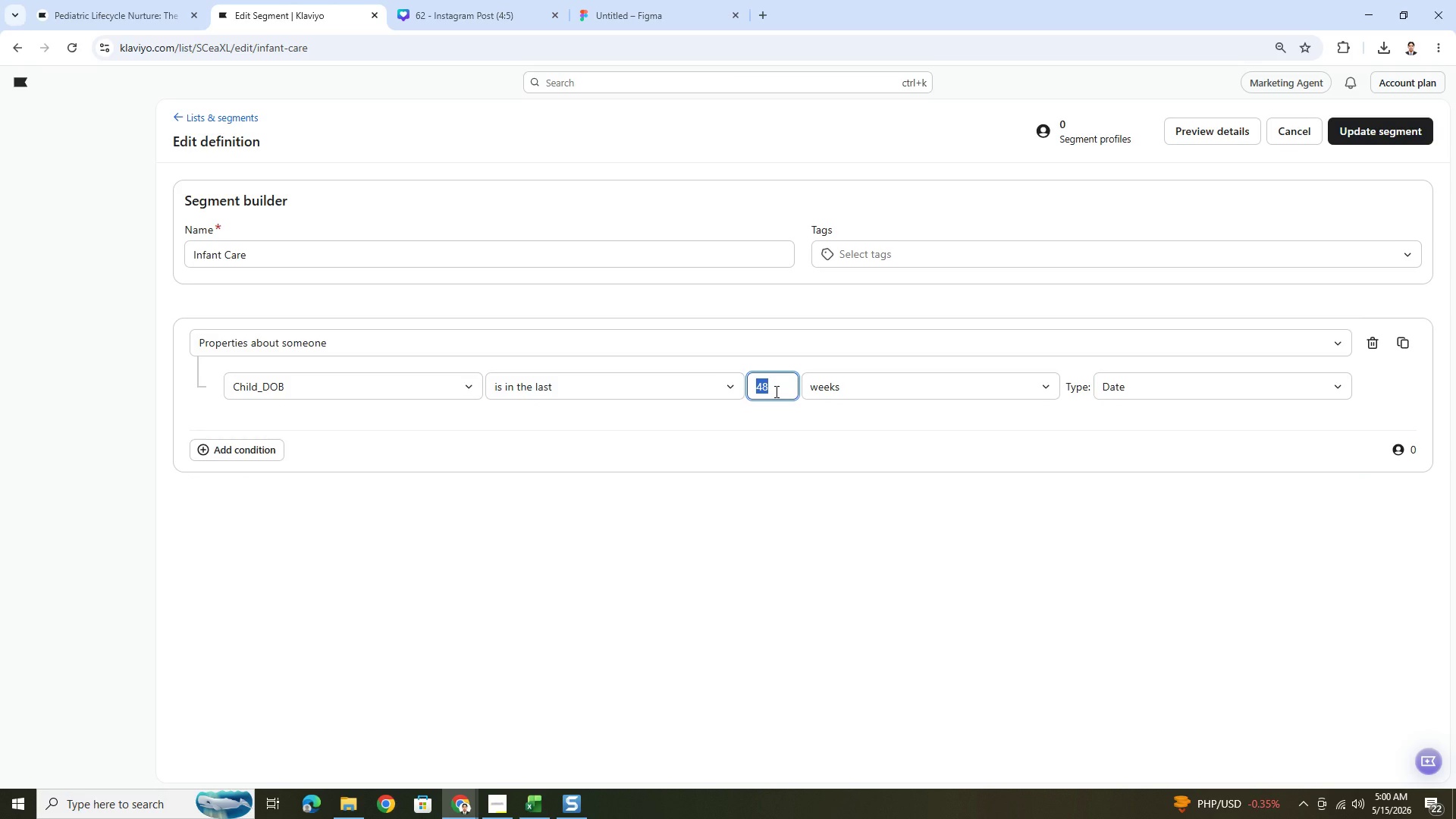 
key(Numpad5)
 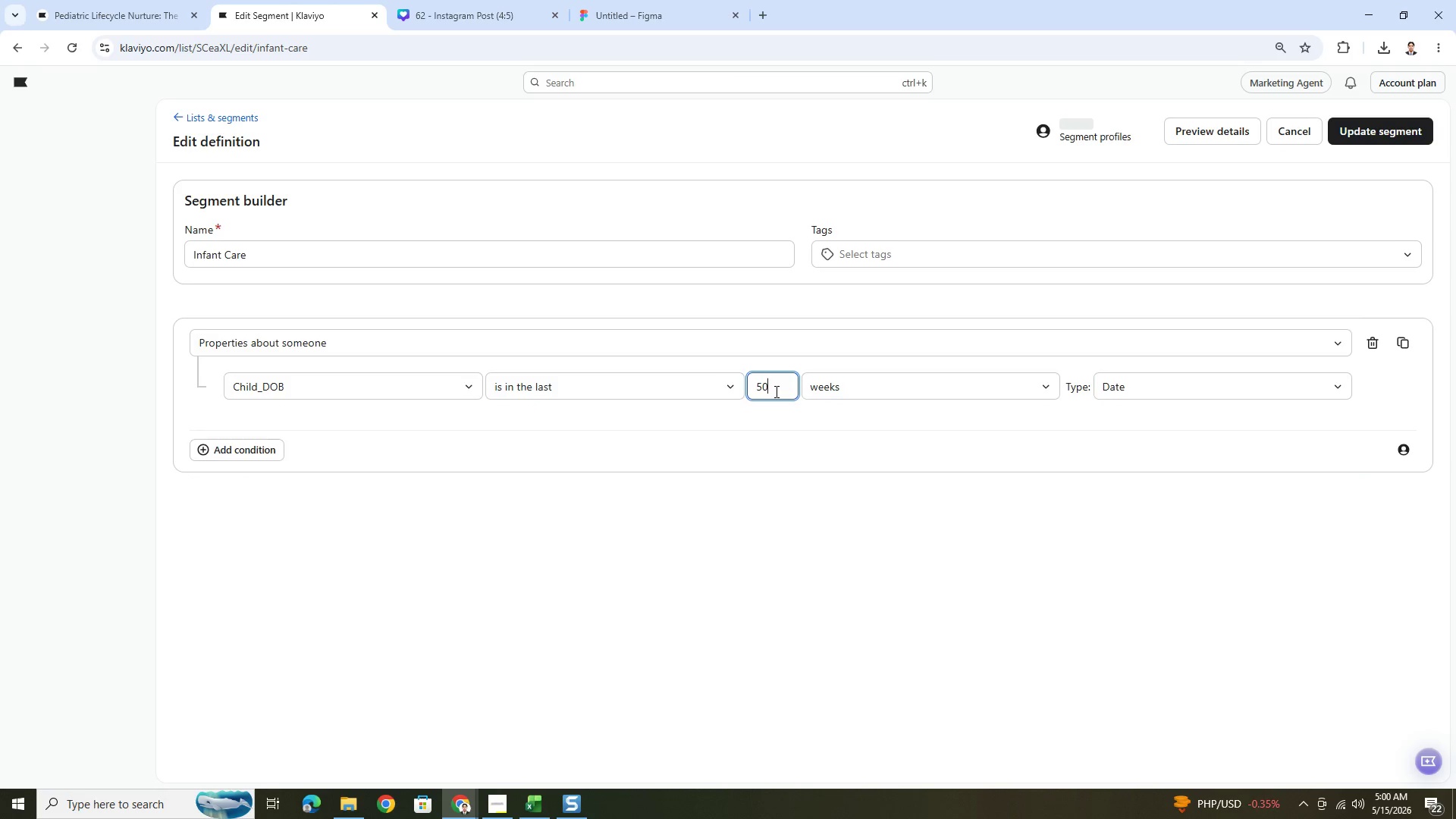 
key(Numpad0)
 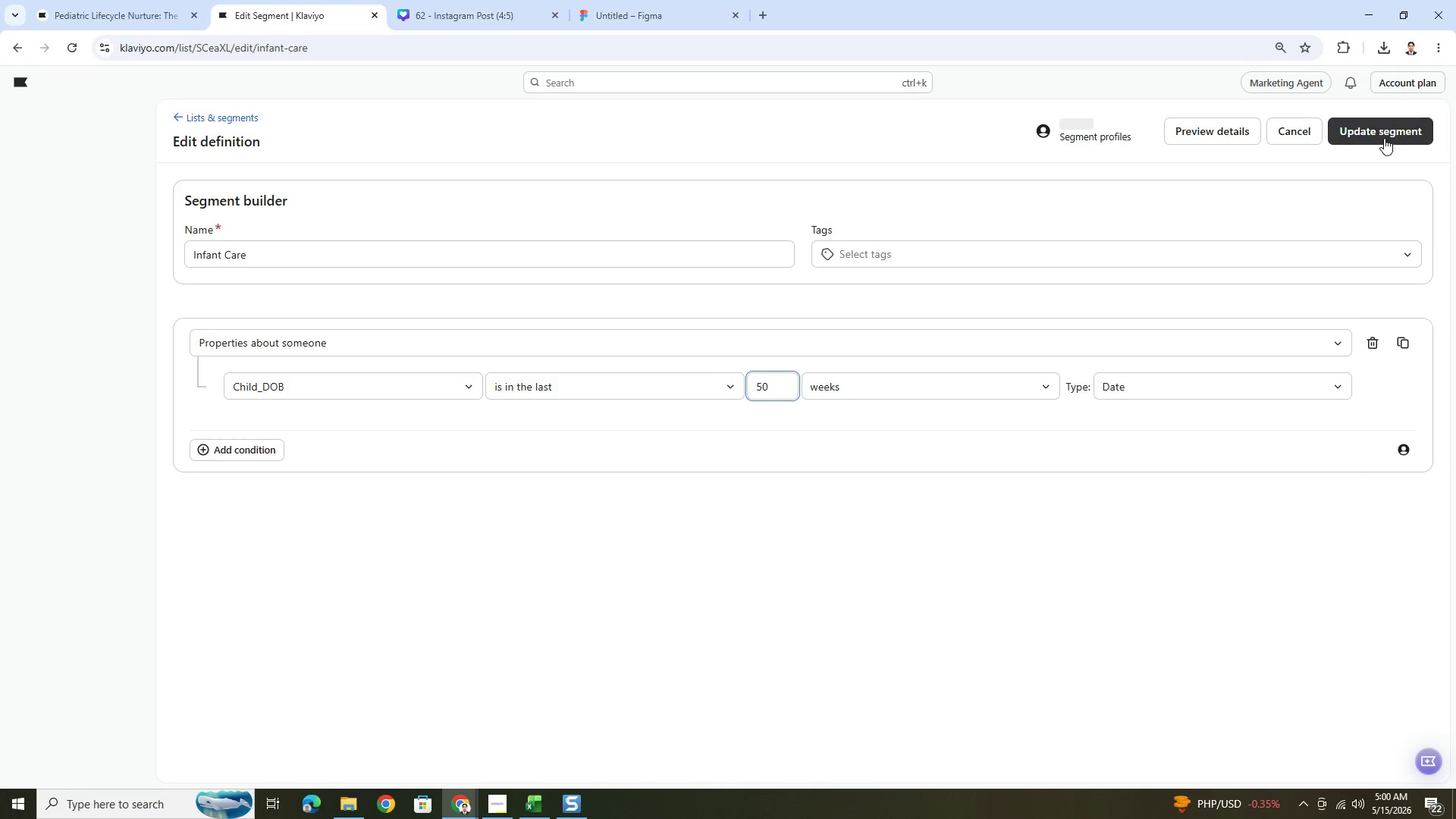 
left_click([1384, 134])
 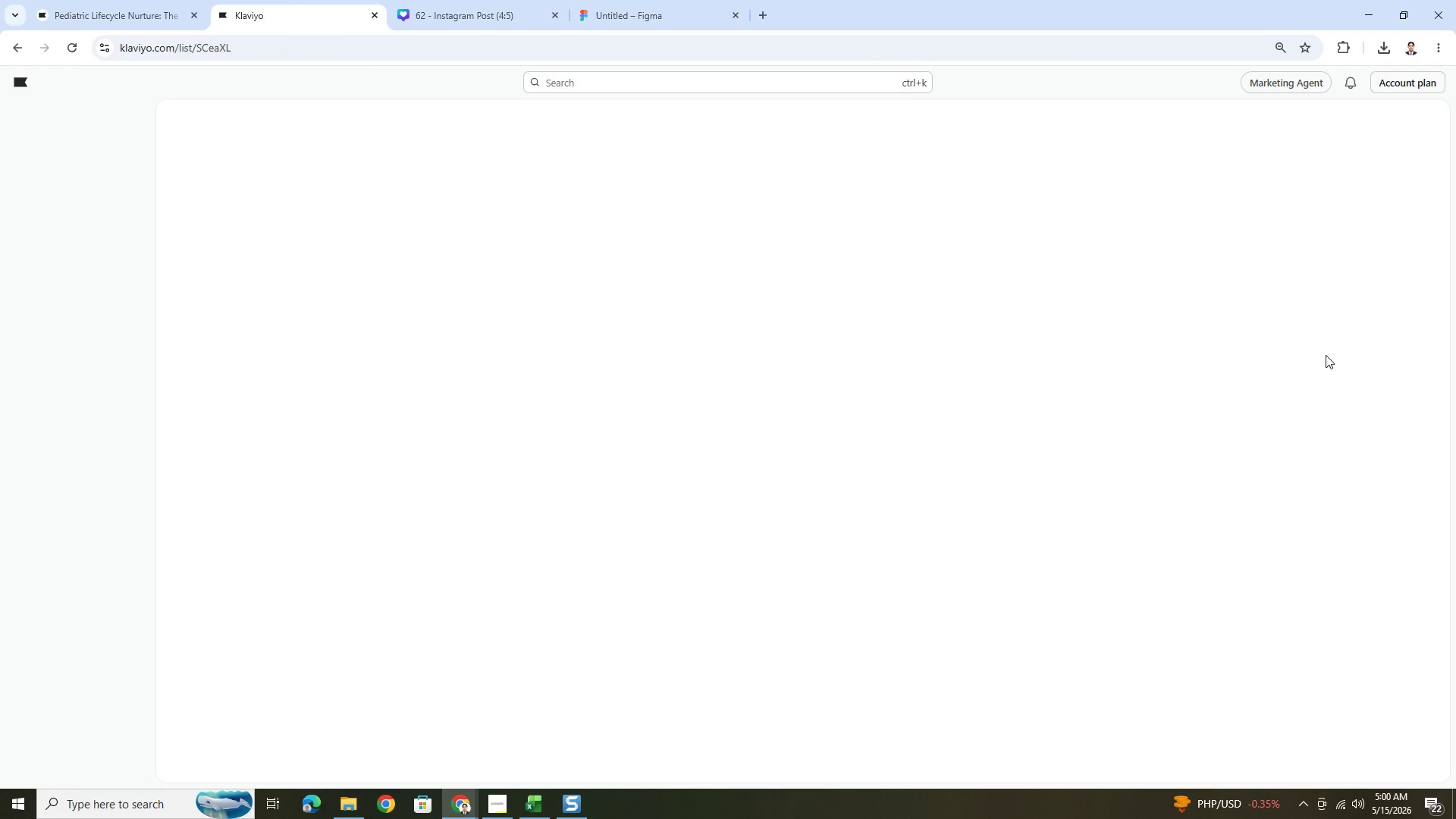 
wait(27.91)
 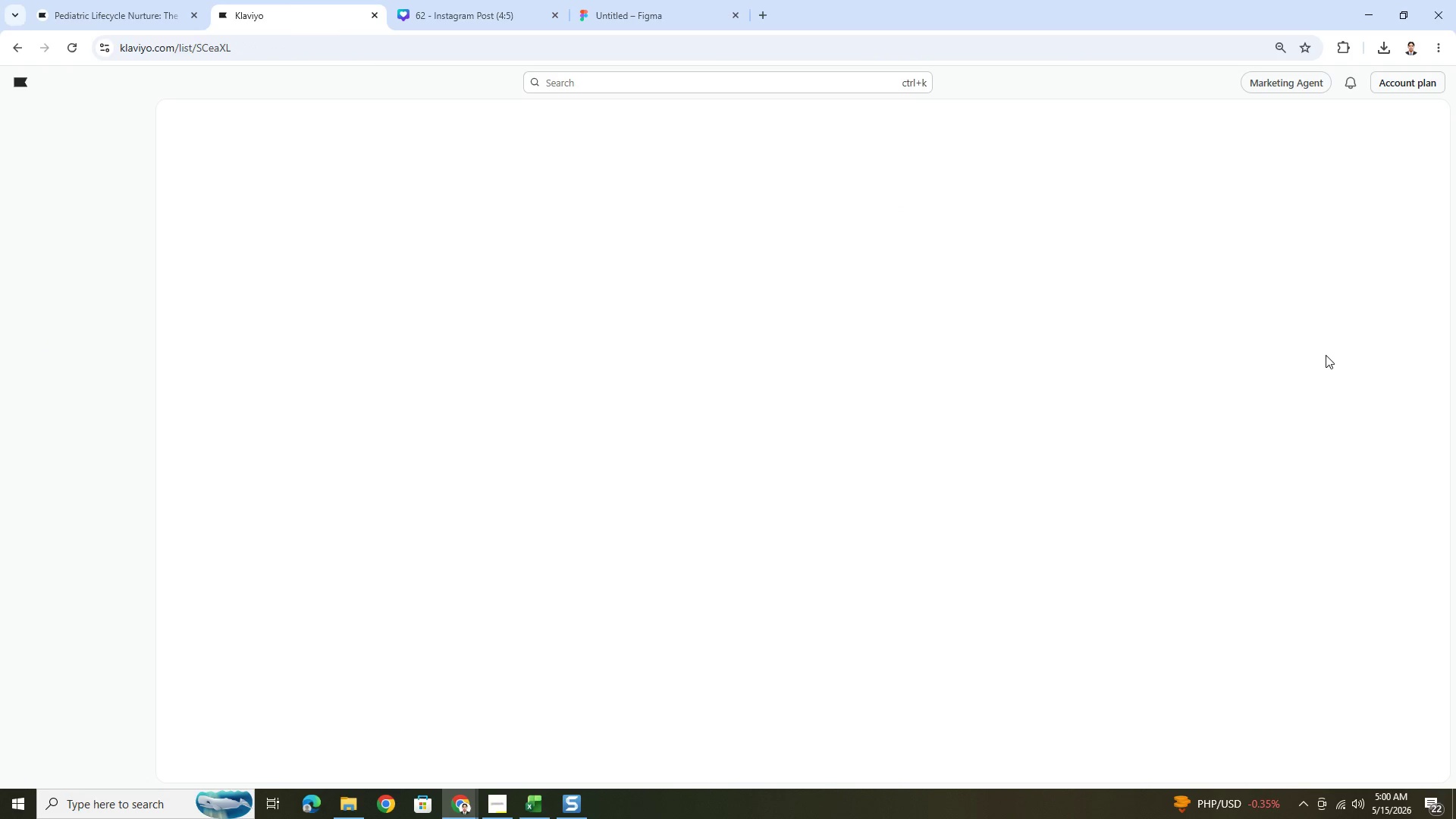 
left_click([193, 121])
 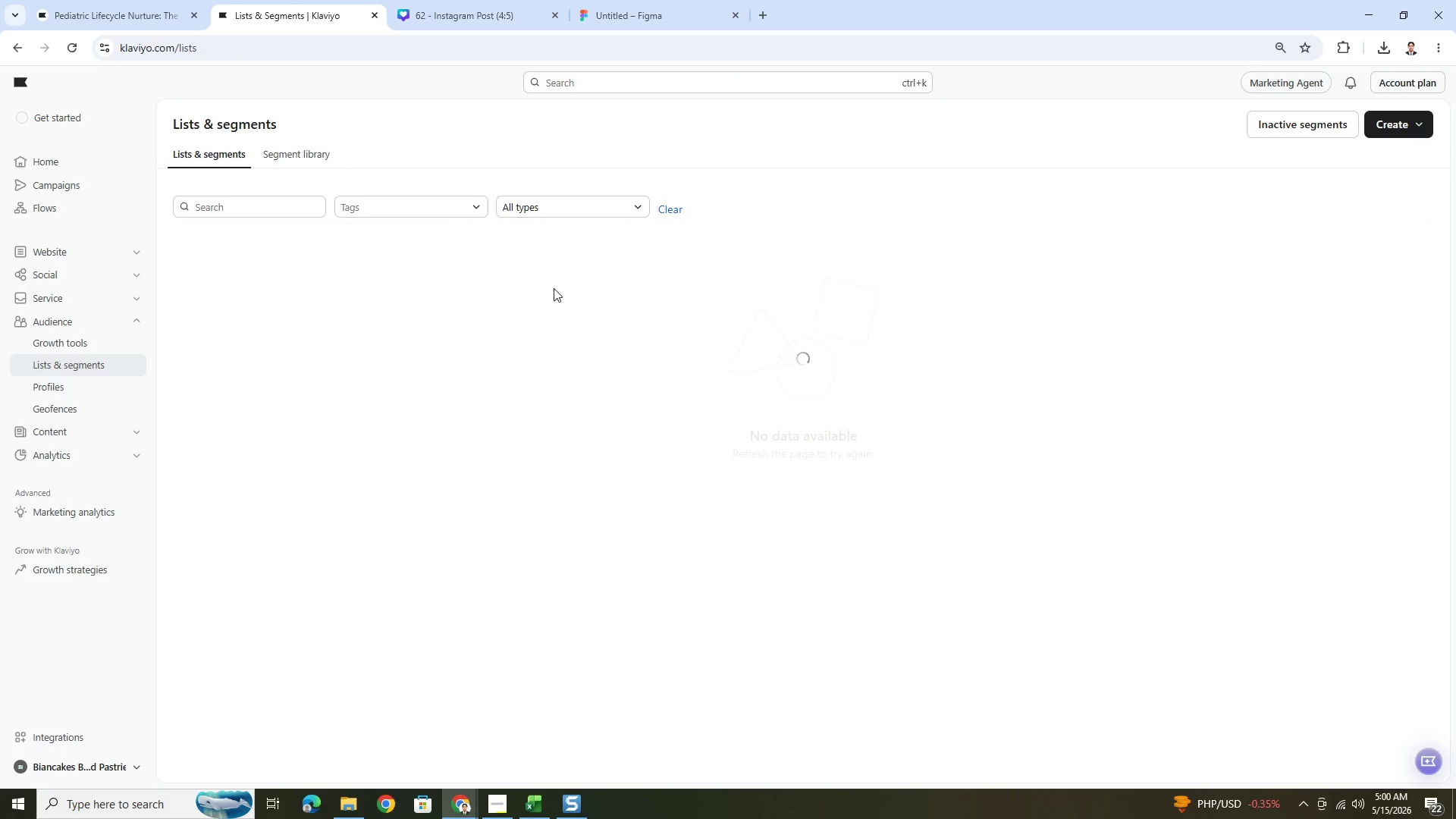 
mouse_move([438, 320])
 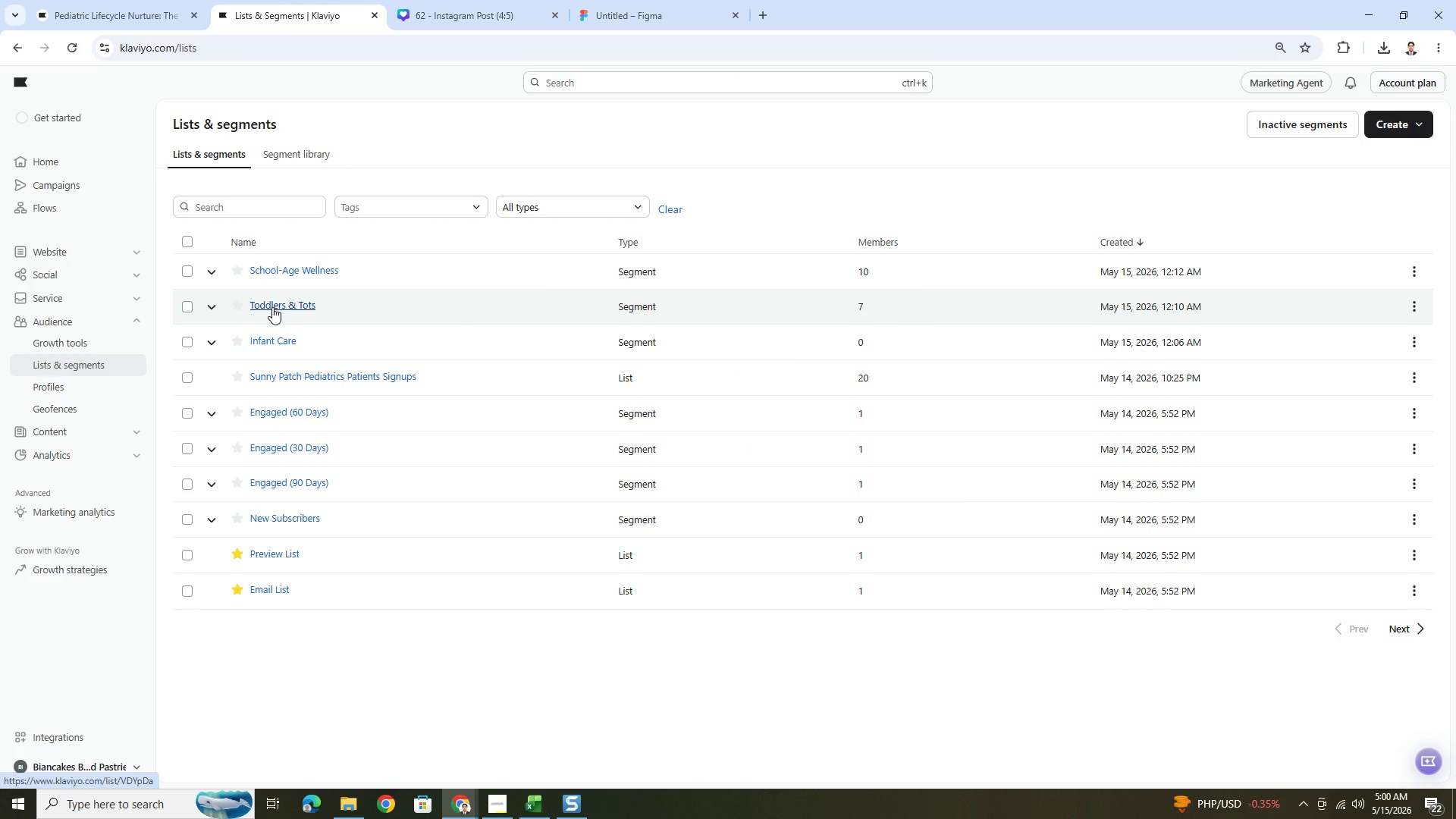 
left_click([272, 307])
 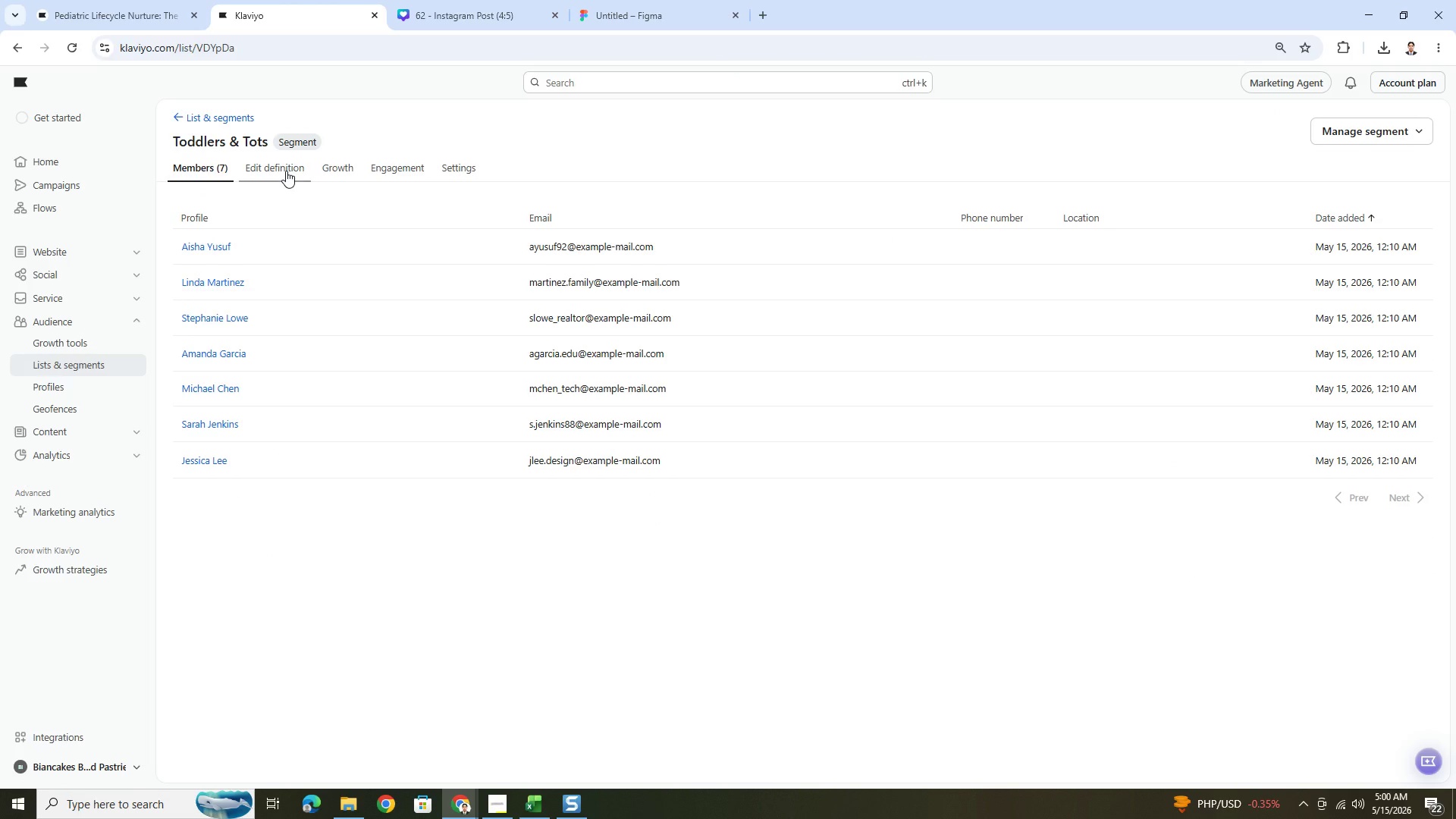 
left_click([286, 171])
 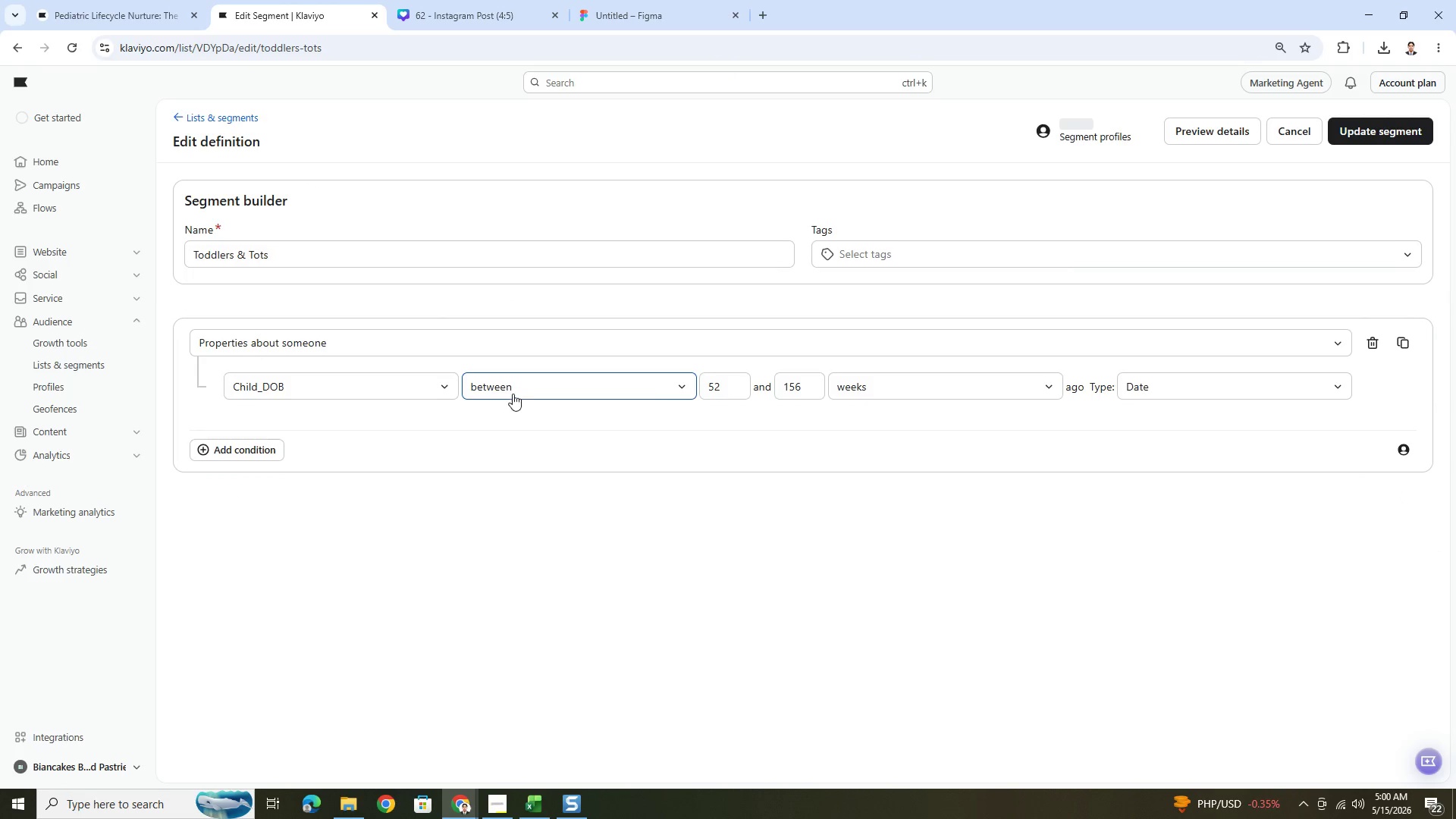 
double_click([723, 388])
 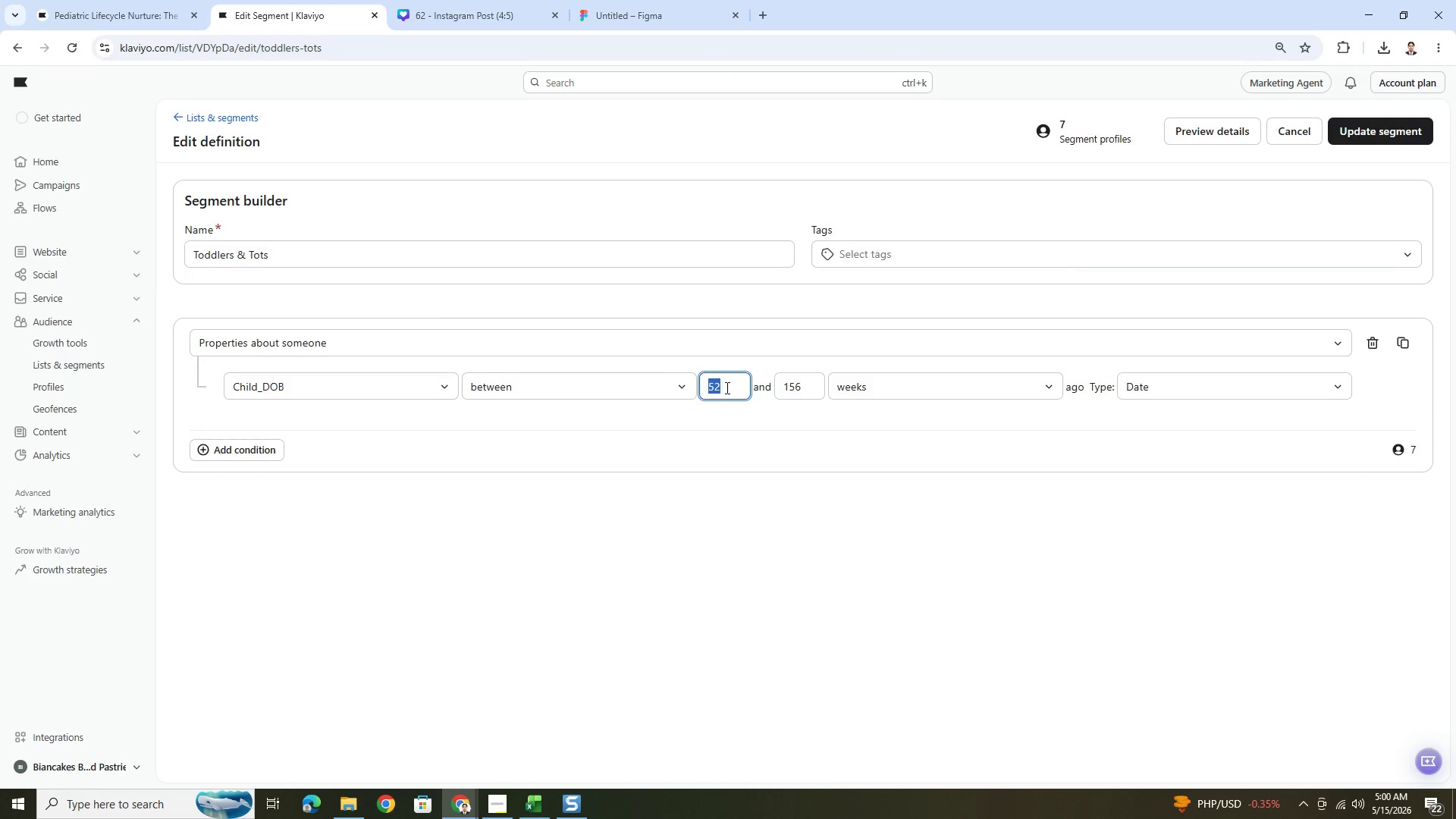 
left_click([727, 389])
 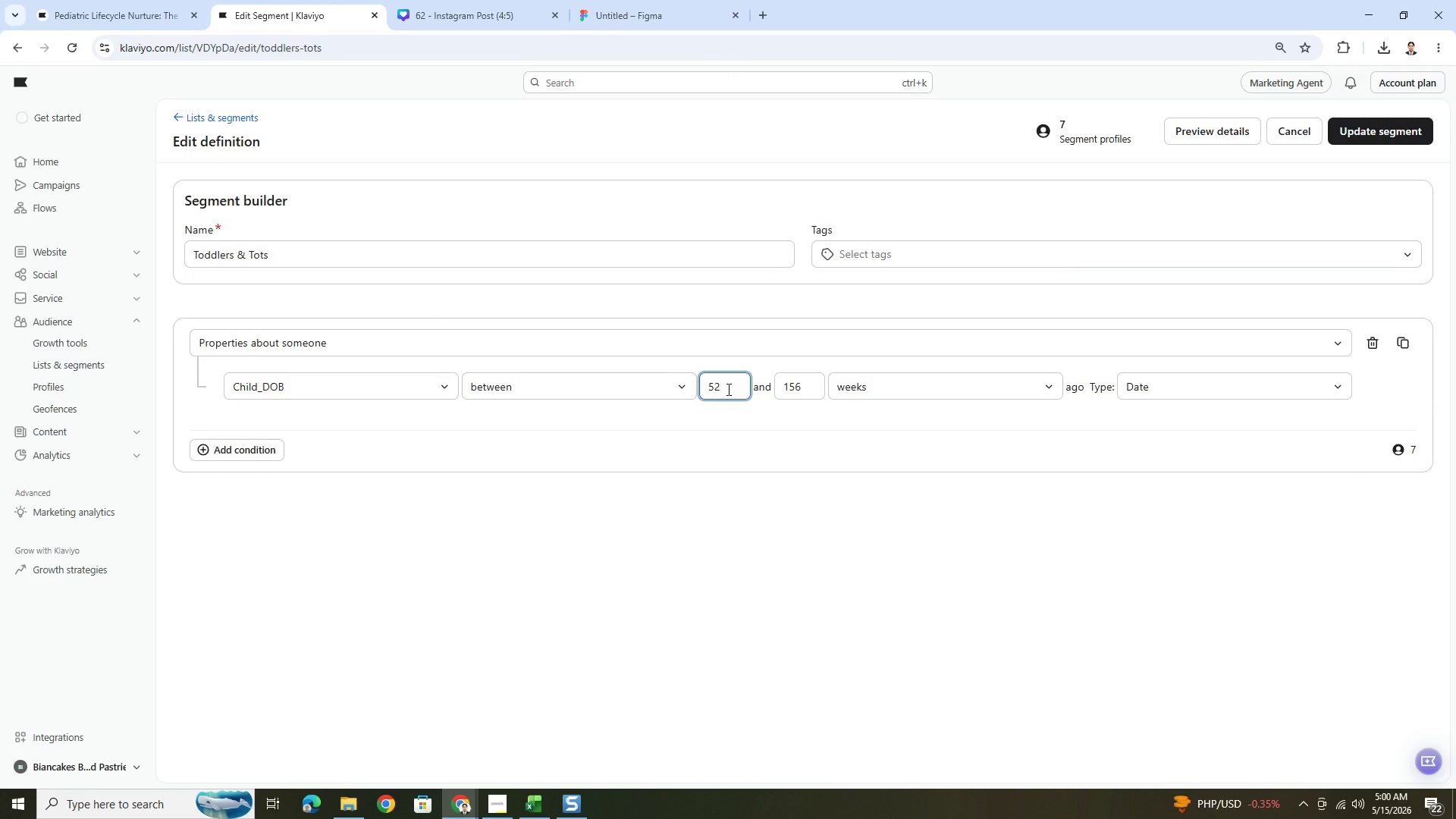 
key(Backspace)
 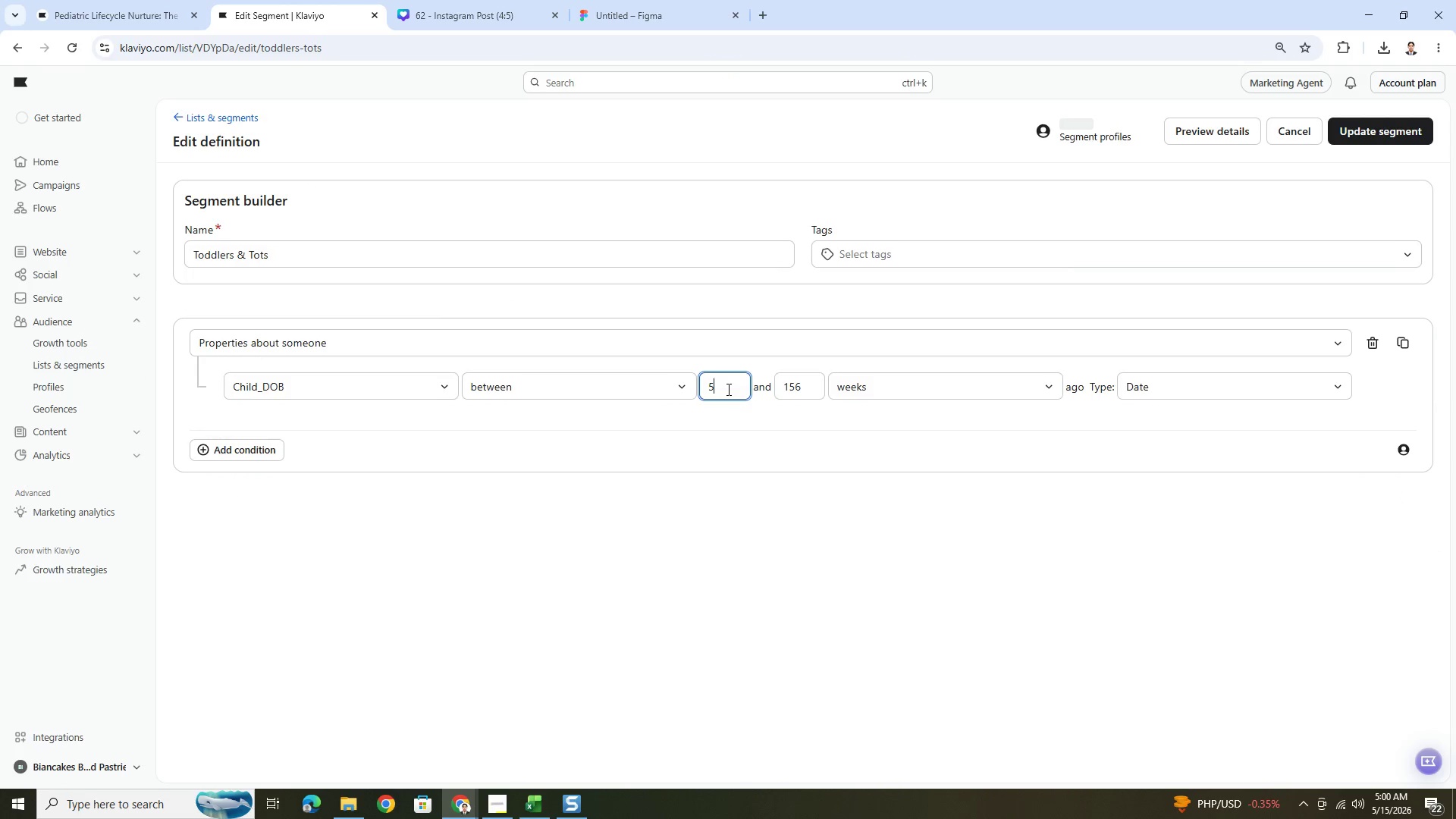 
key(Numpad1)
 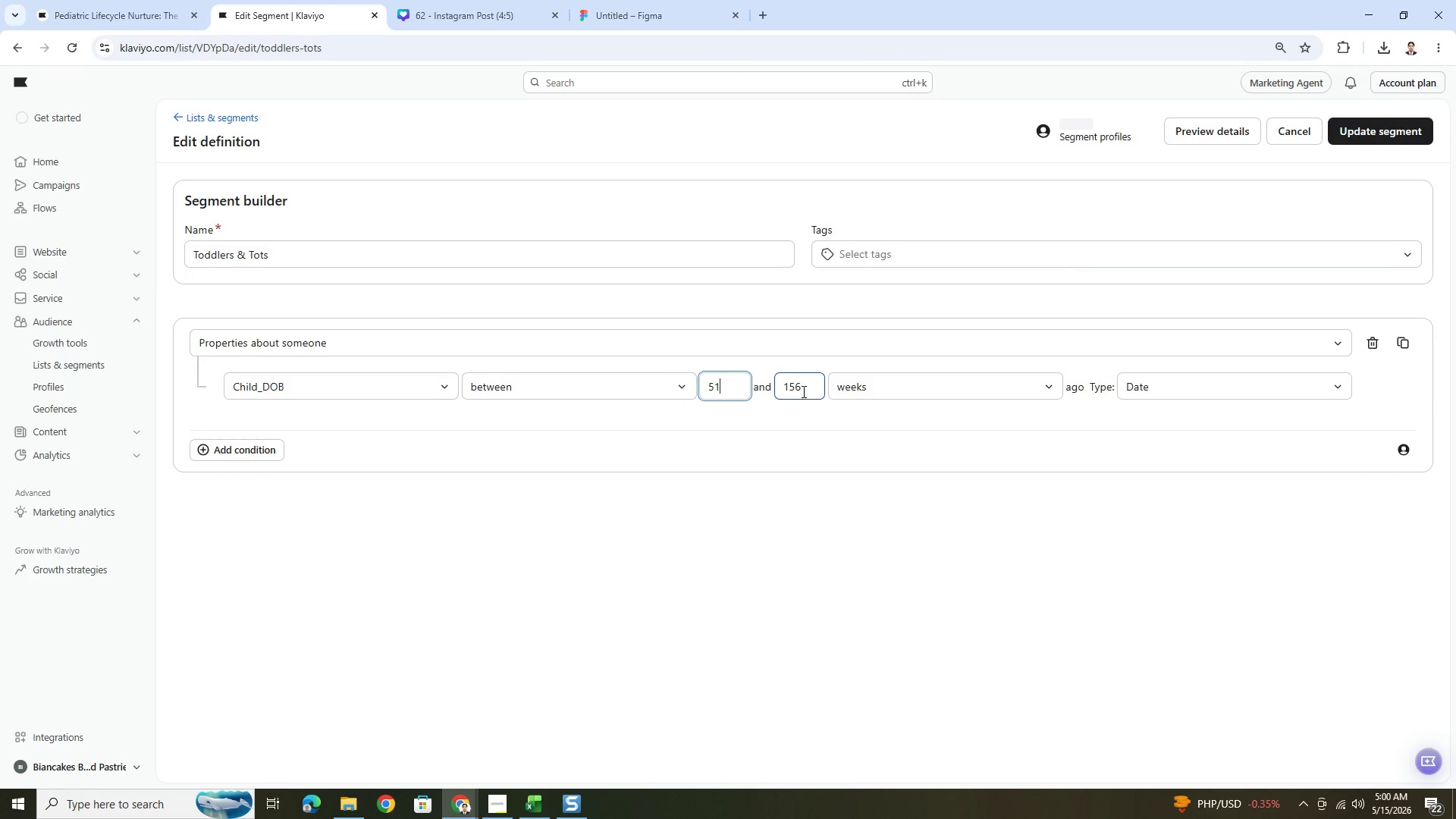 
left_click_drag(start_coordinate=[805, 390], to_coordinate=[780, 388])
 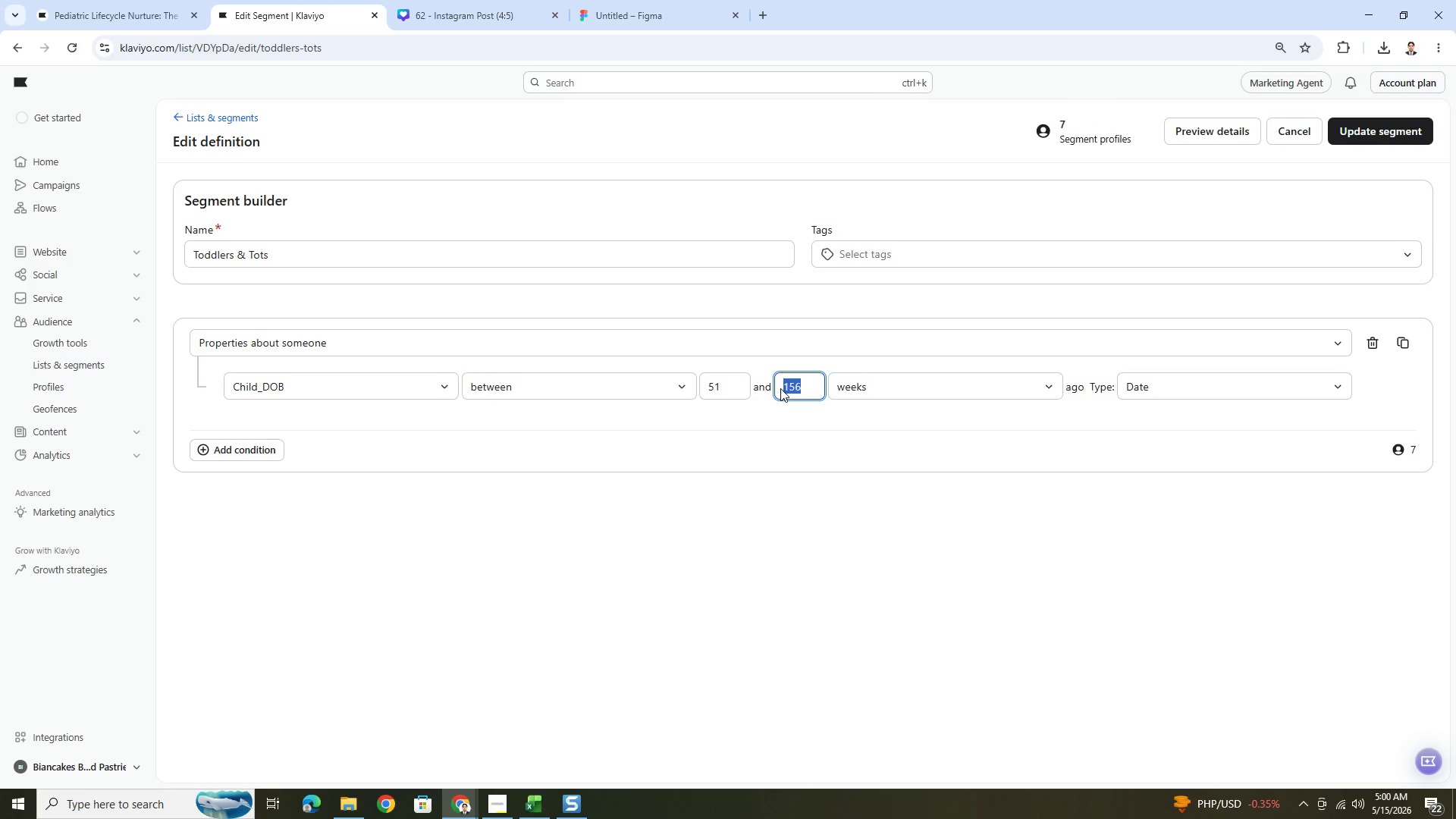 
key(Numpad2)
 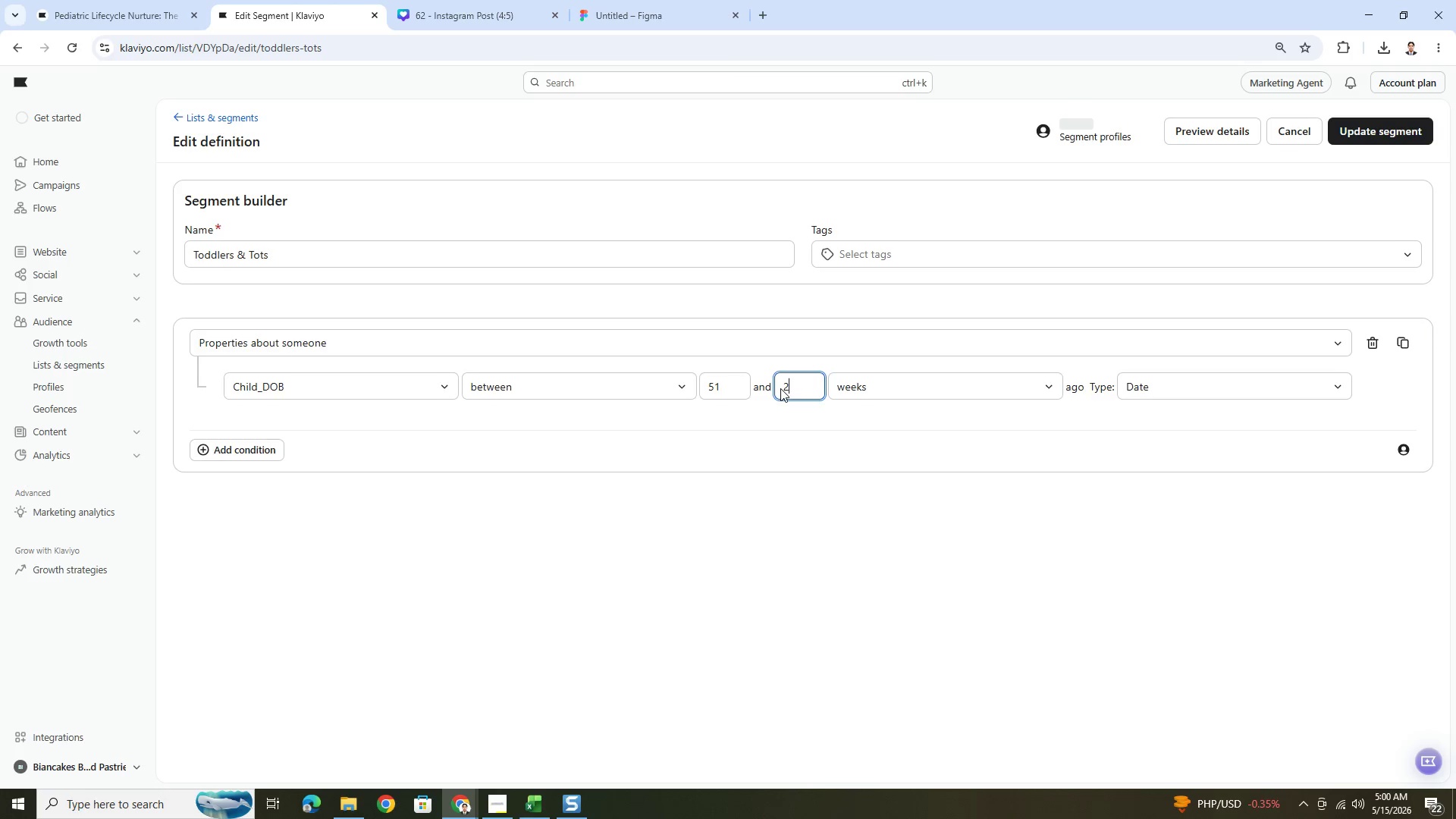 
key(Numpad0)
 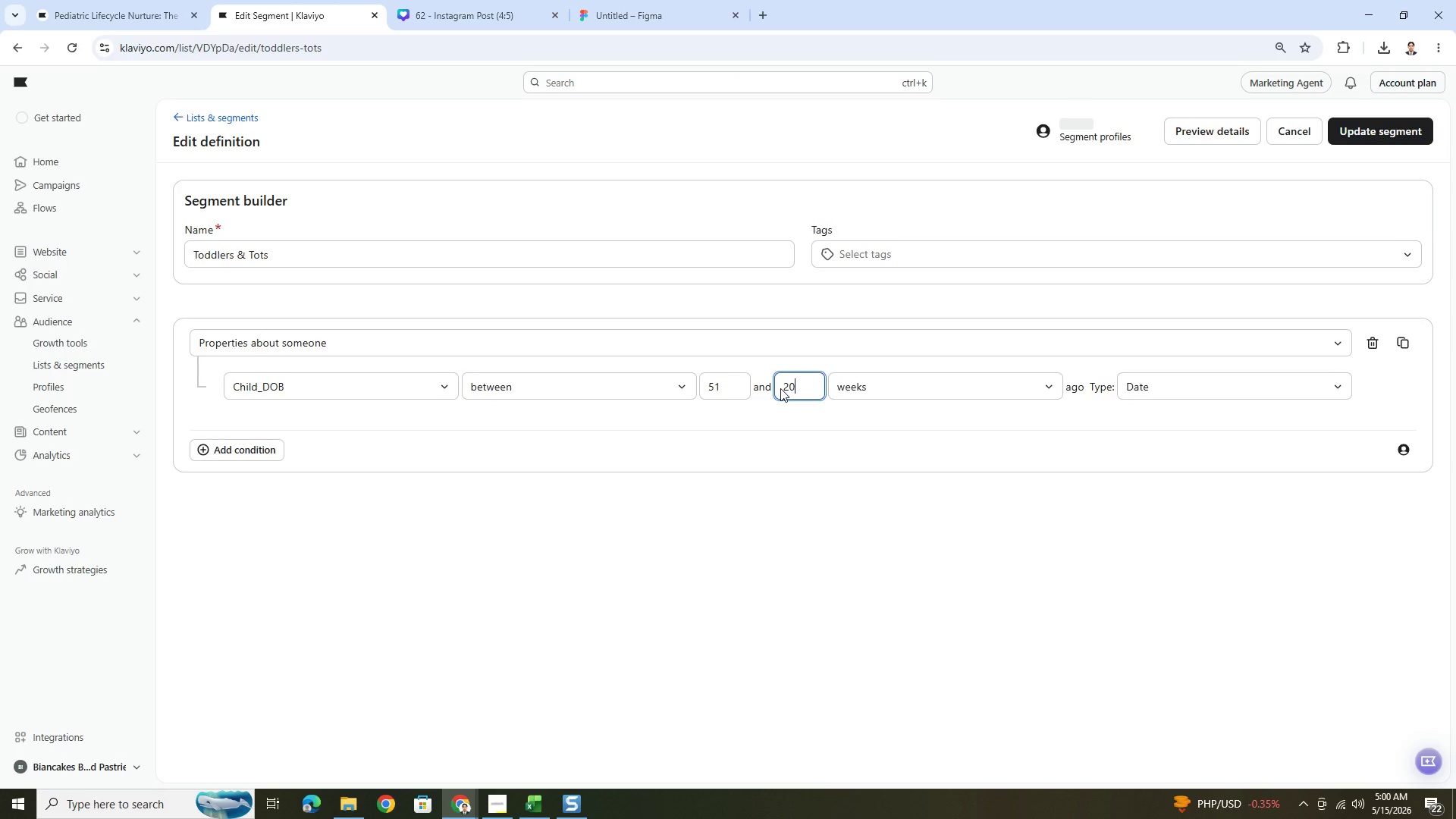 
key(Numpad5)
 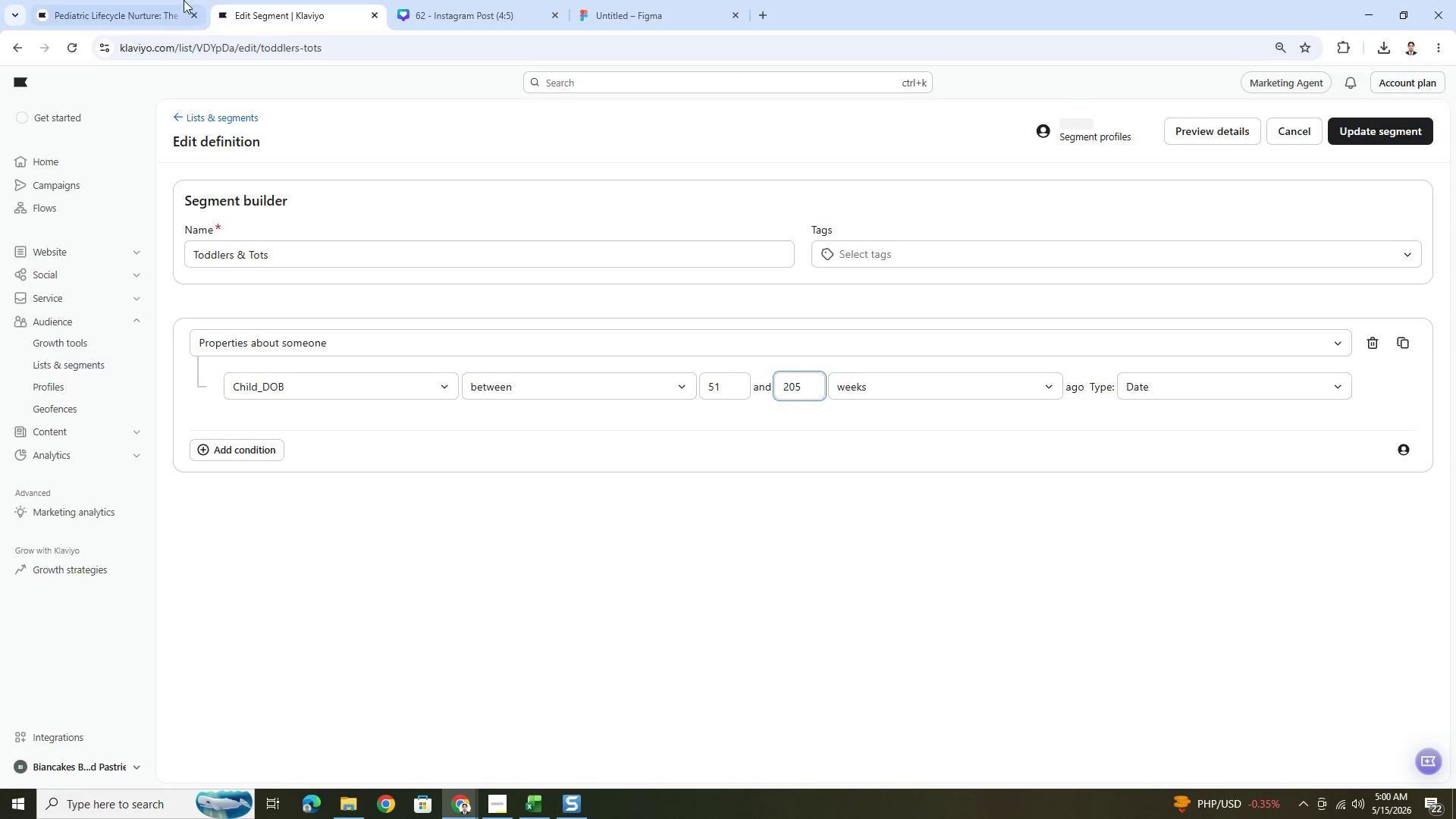 
left_click([151, 0])
 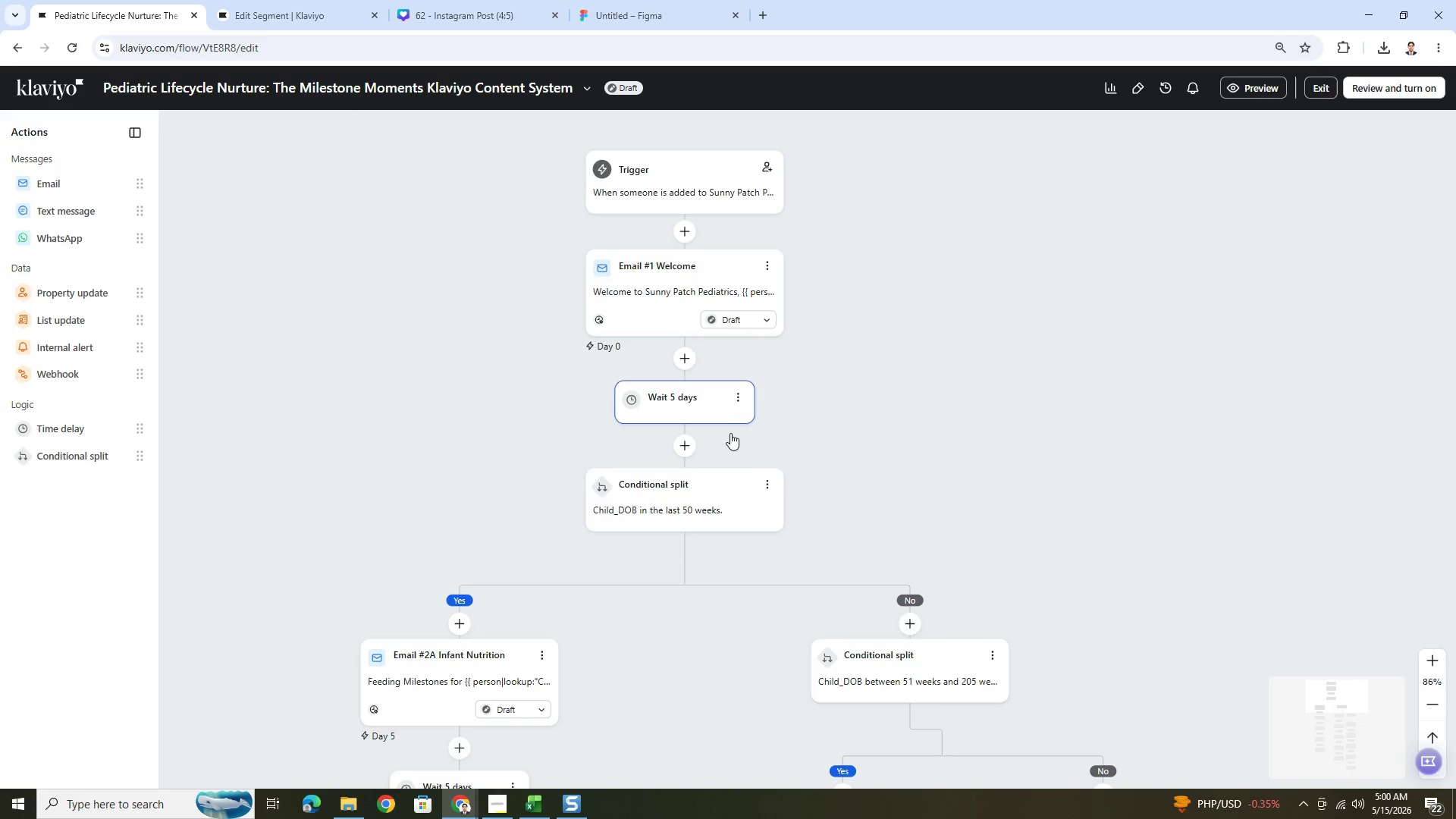 
scroll: coordinate [764, 479], scroll_direction: down, amount: 2.0
 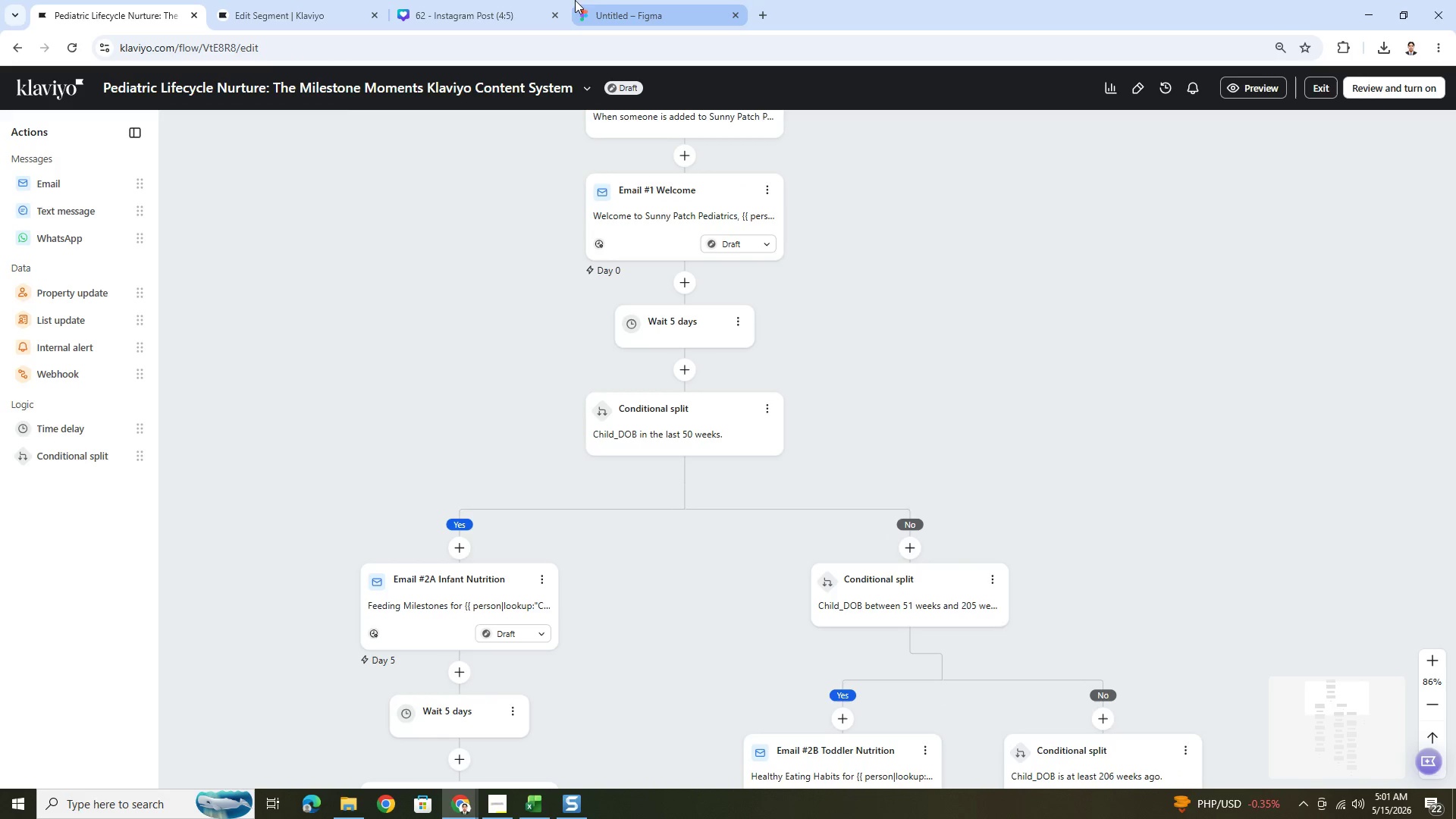 
left_click([300, 2])
 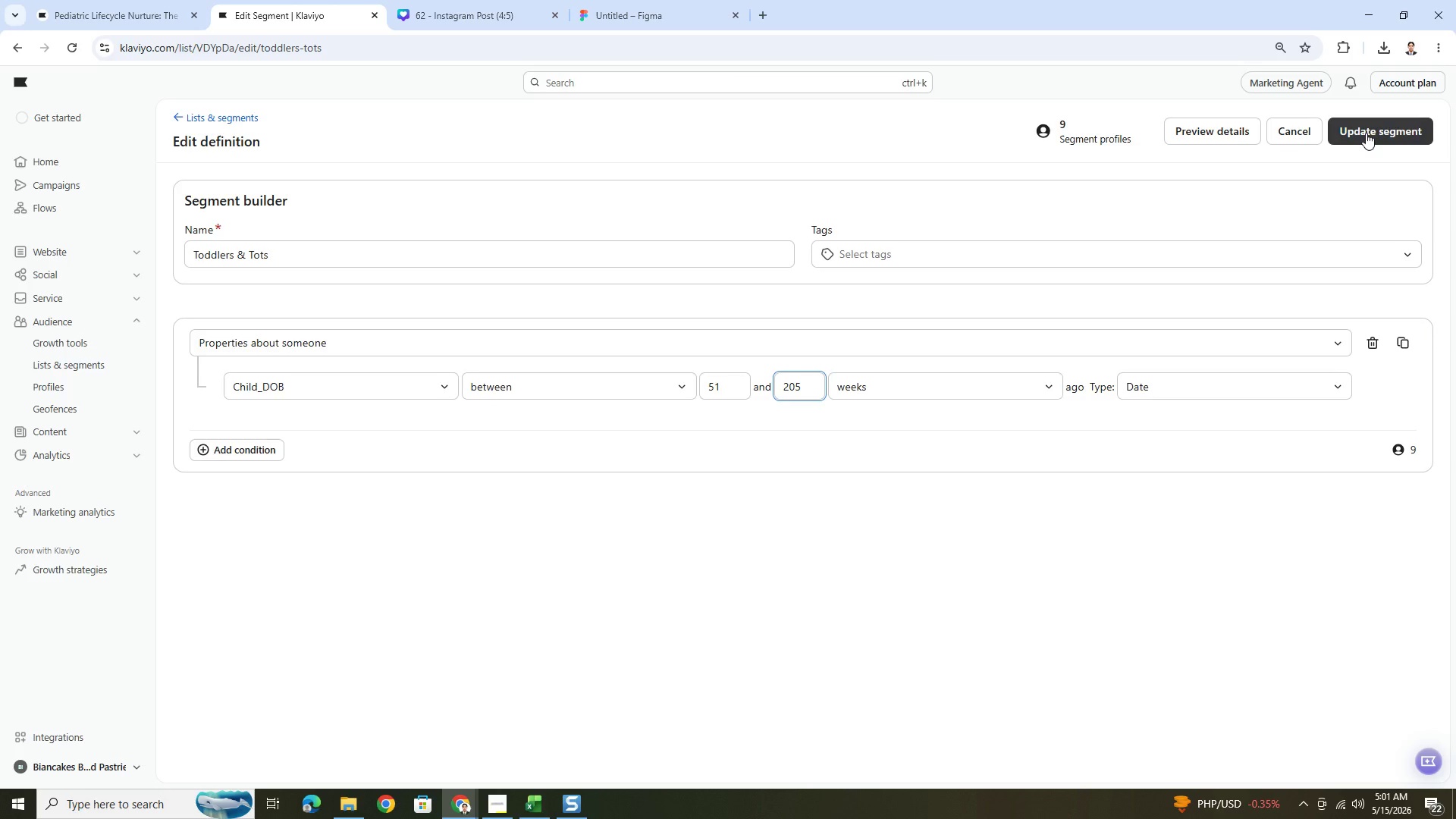 
wait(5.25)
 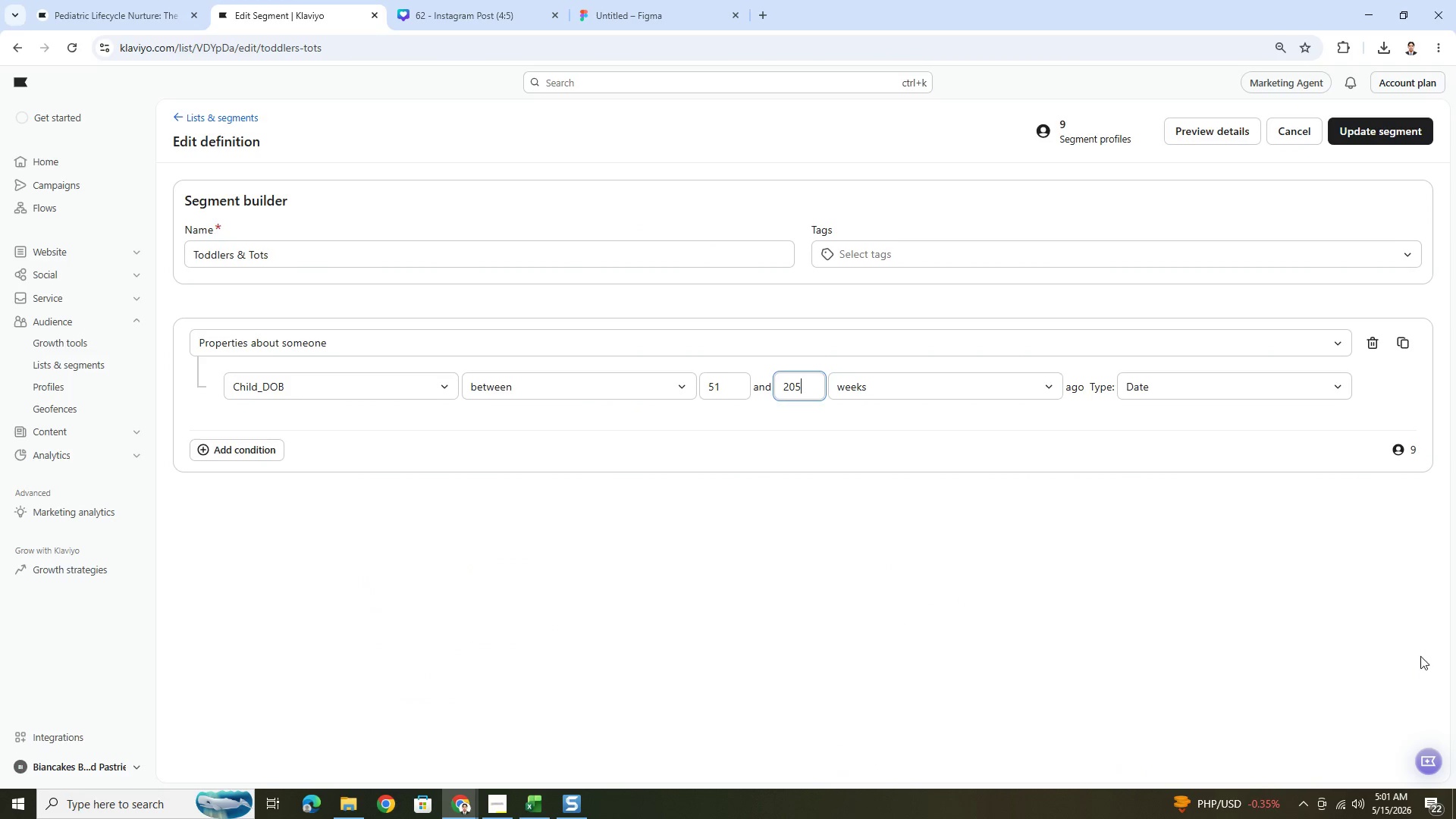 
left_click([1366, 133])
 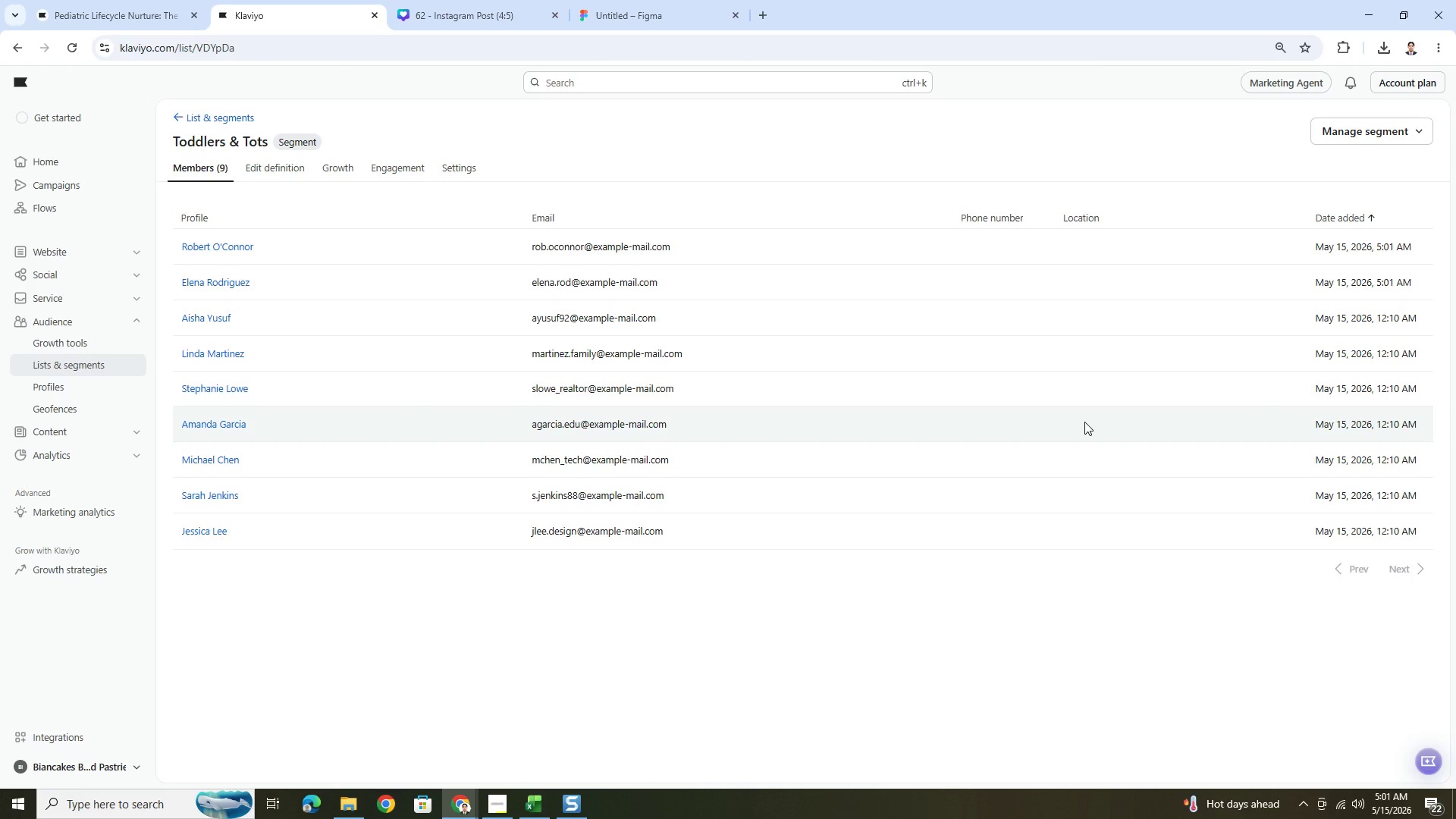 
wait(36.31)
 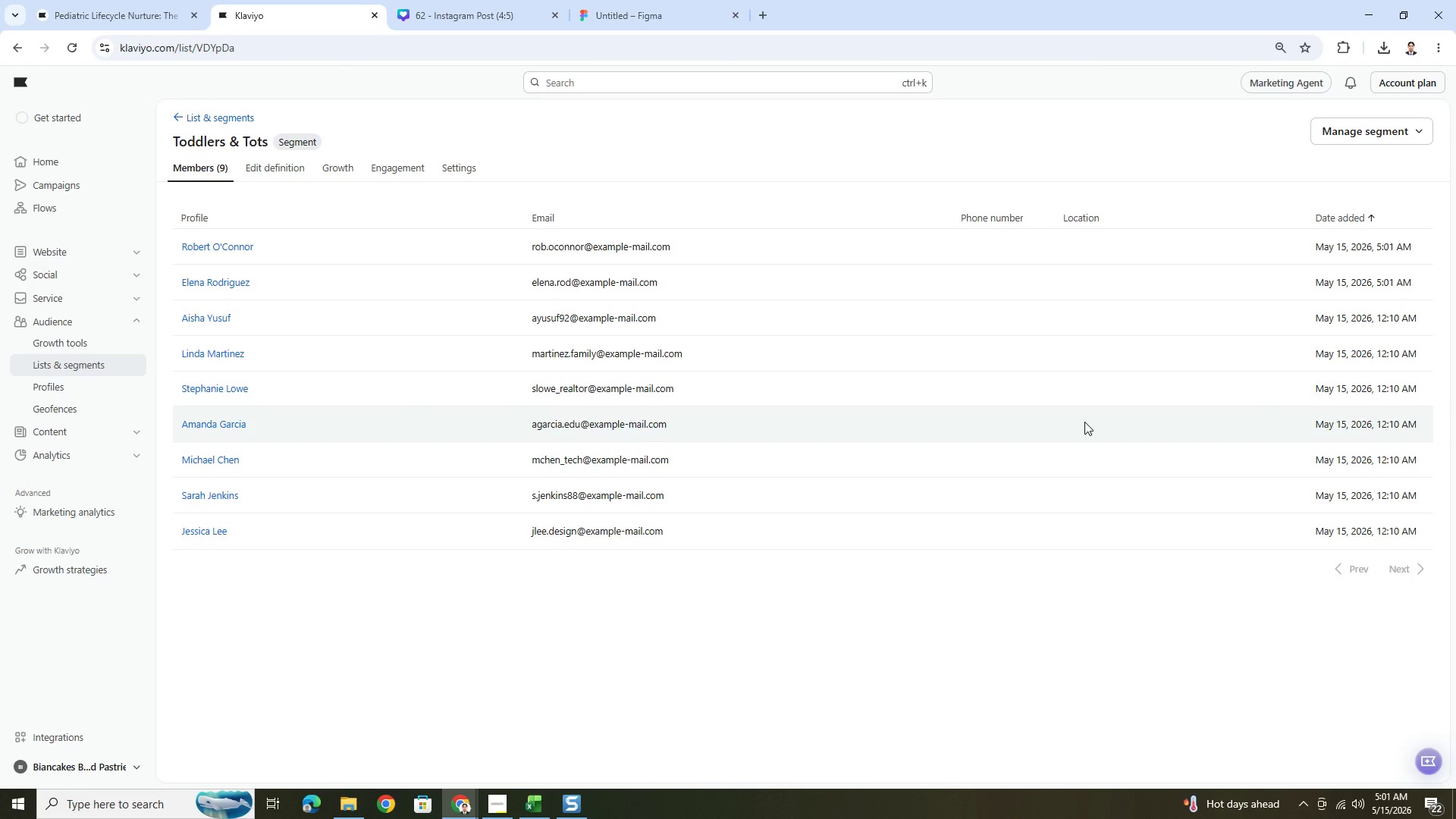 
left_click([196, 114])
 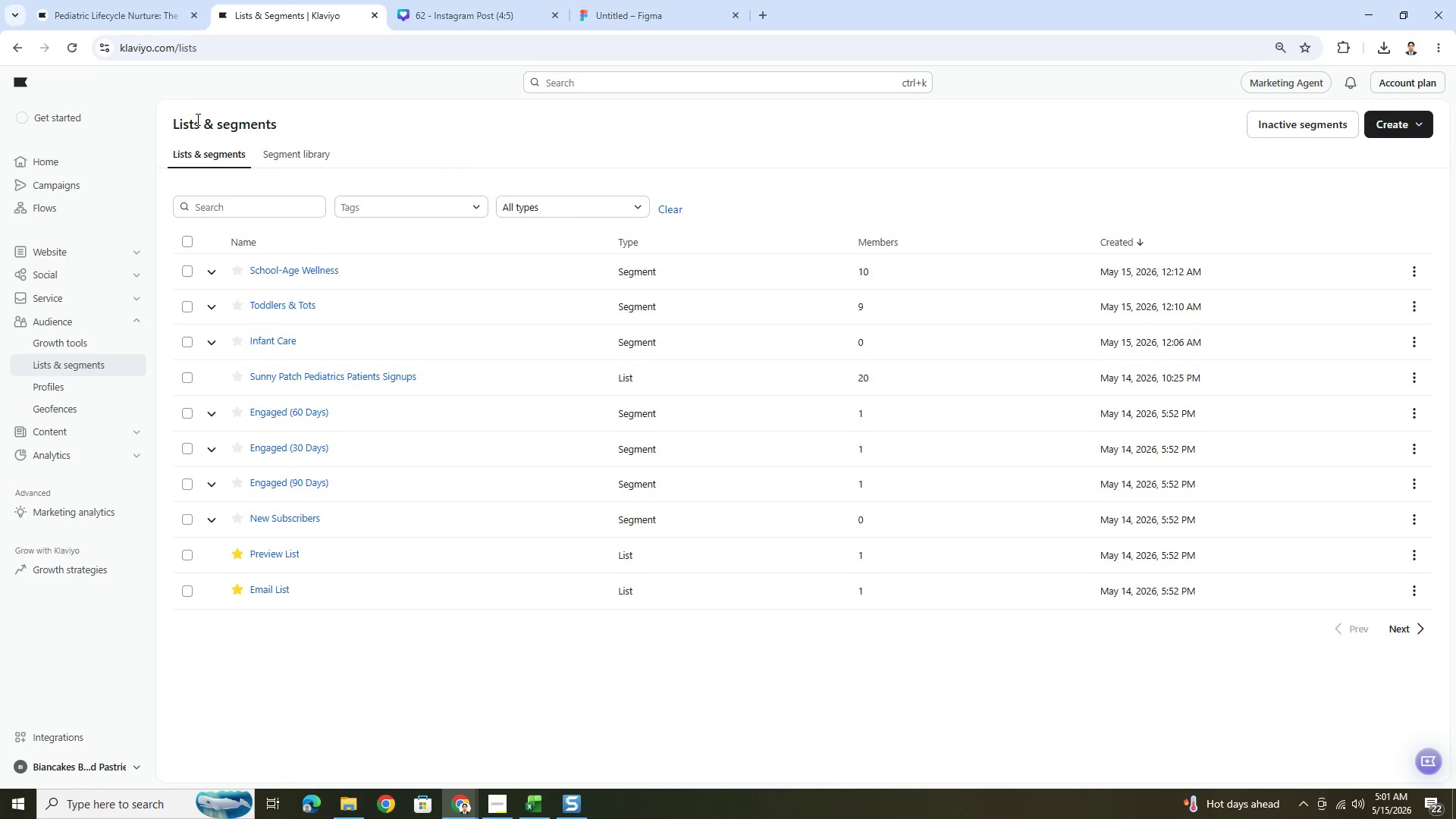 
wait(8.05)
 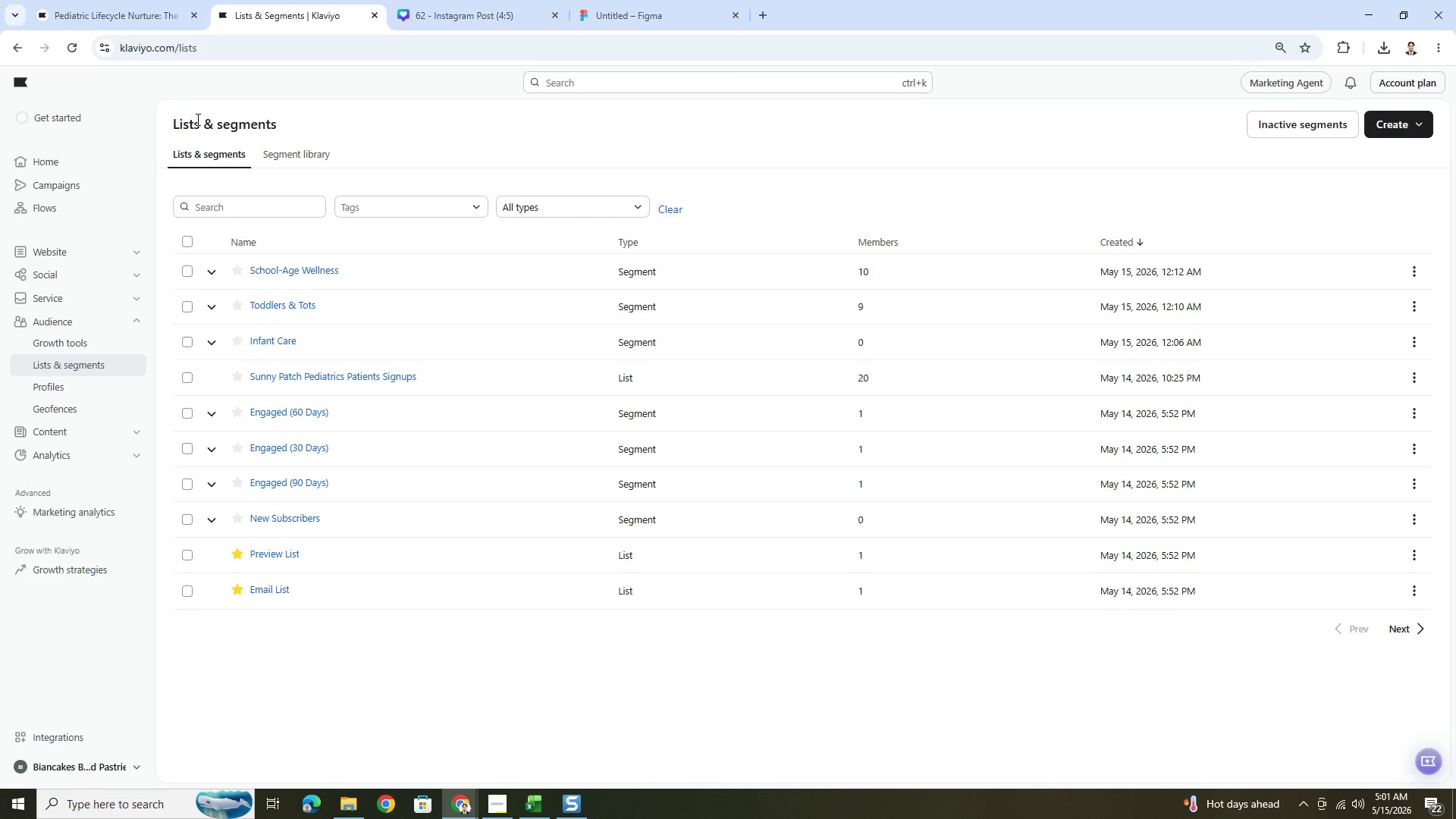 
left_click([207, 269])
 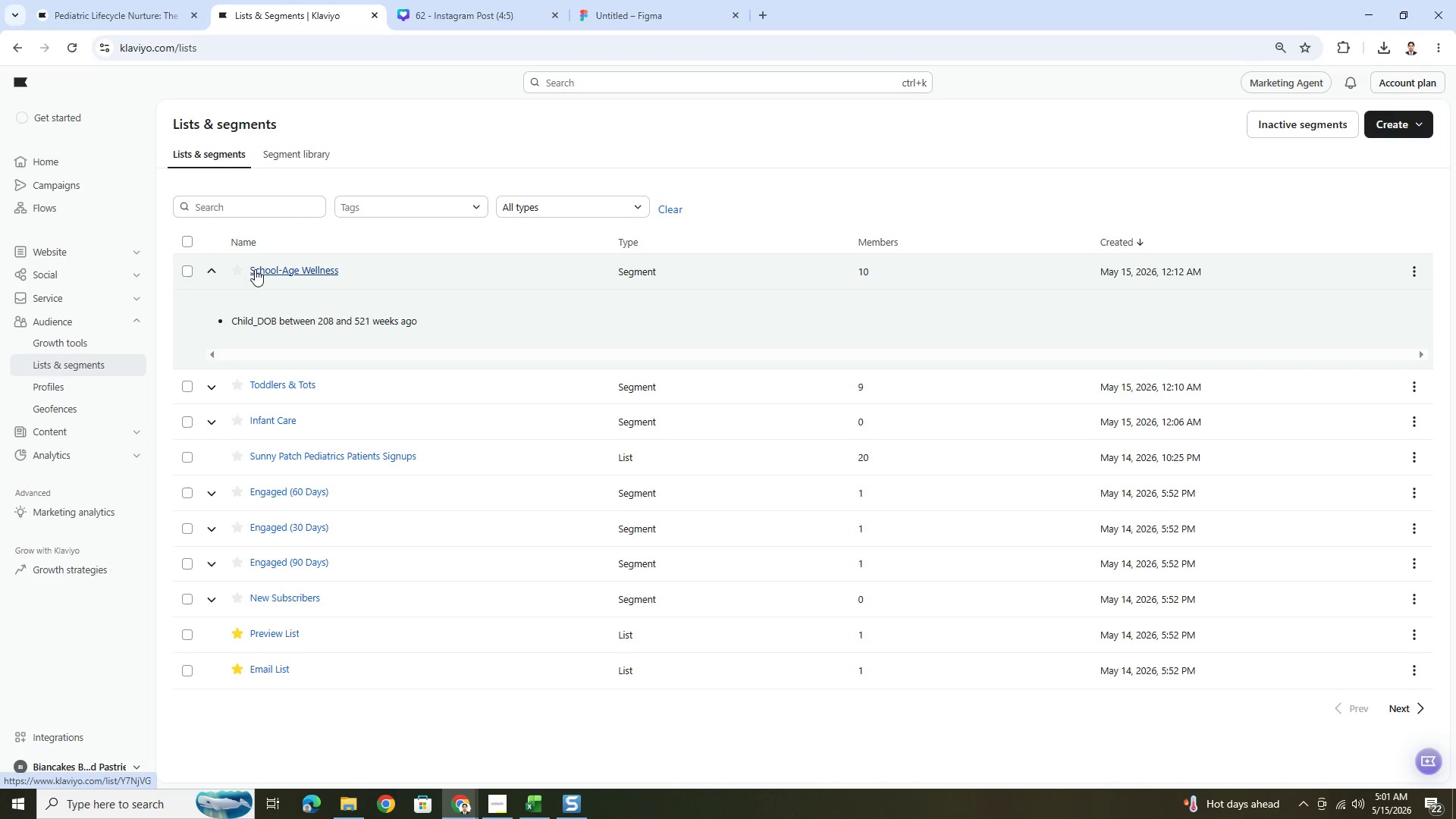 
left_click([272, 268])
 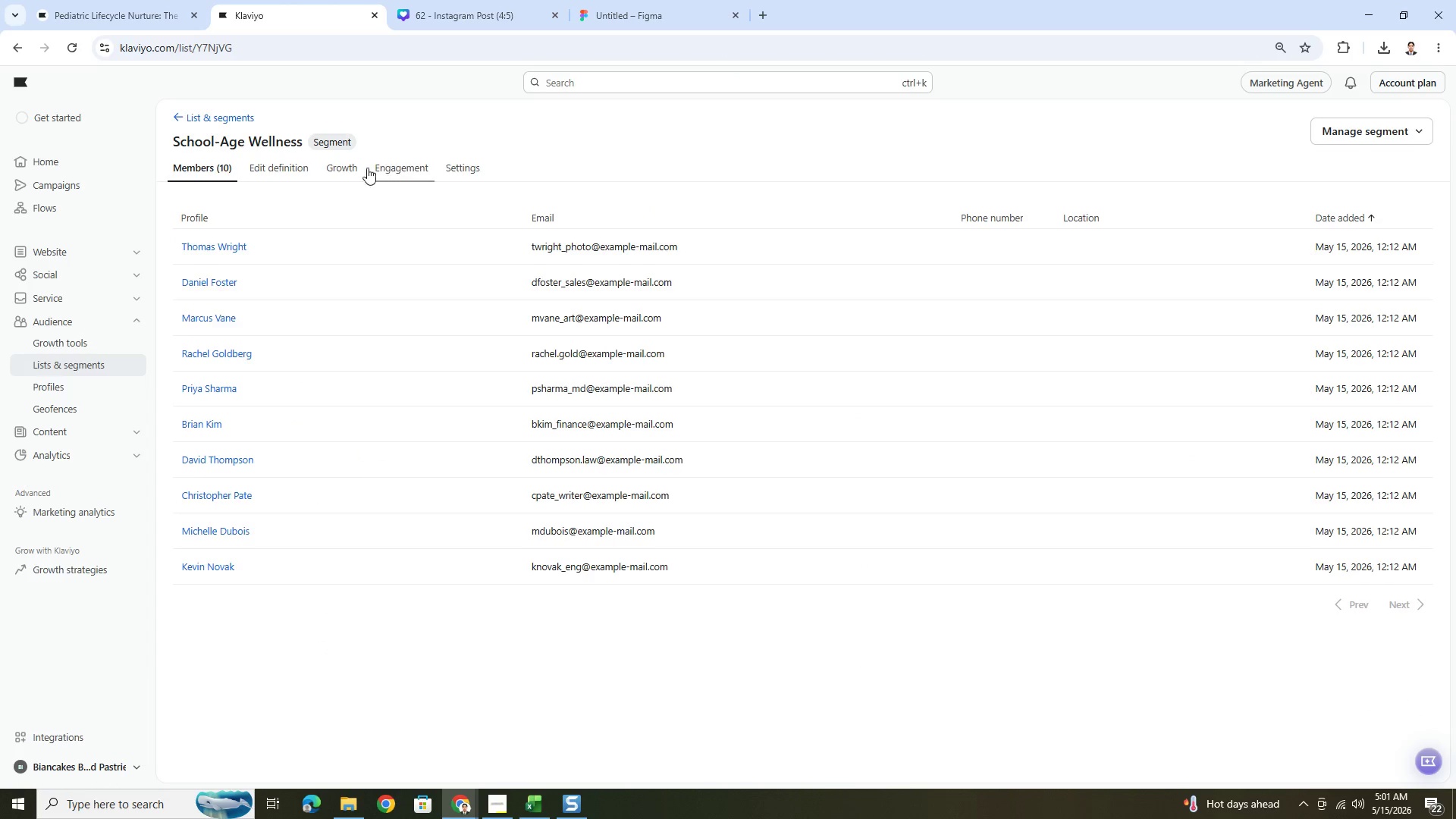 
left_click([293, 165])
 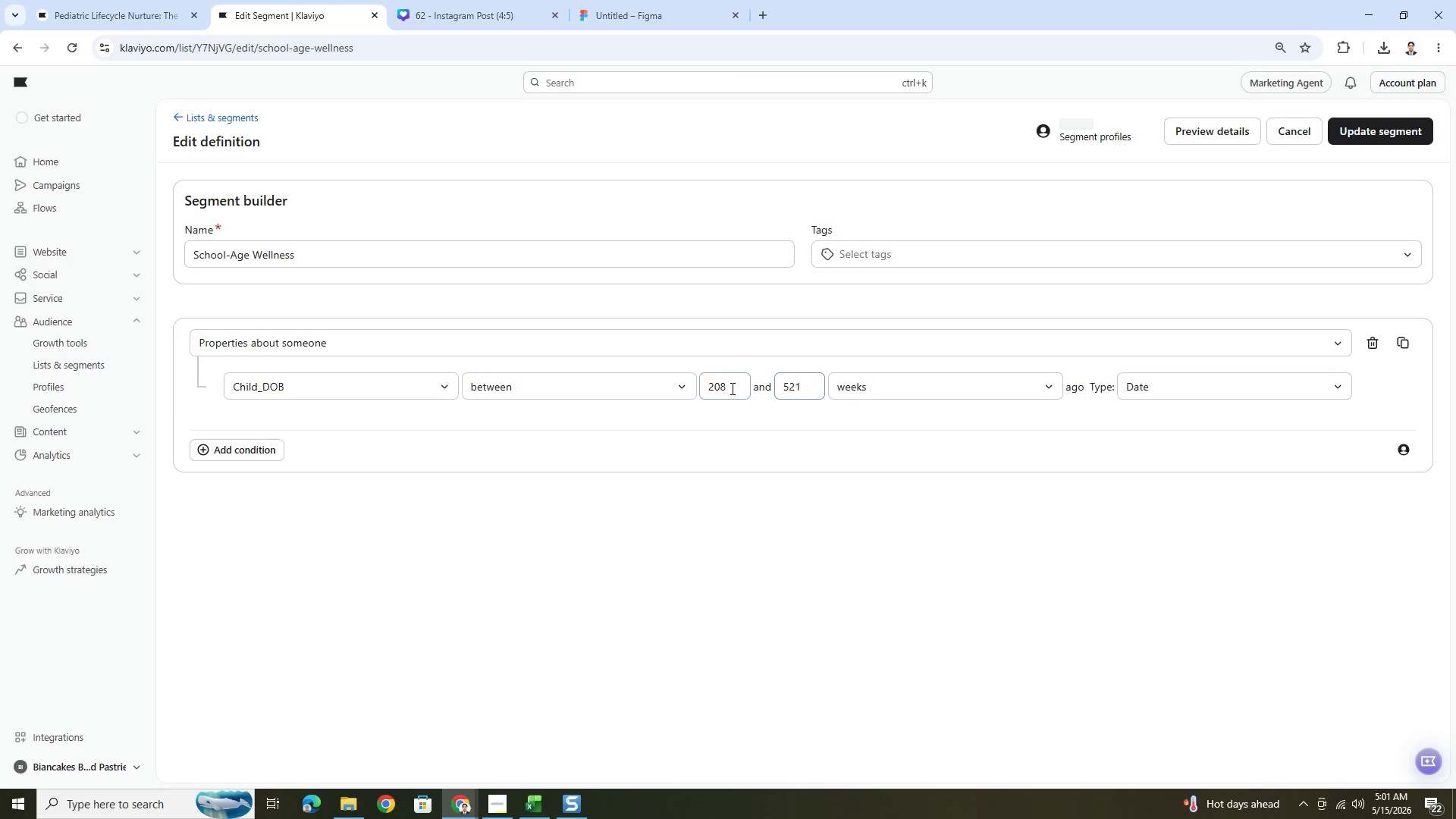 
left_click_drag(start_coordinate=[726, 390], to_coordinate=[720, 389])
 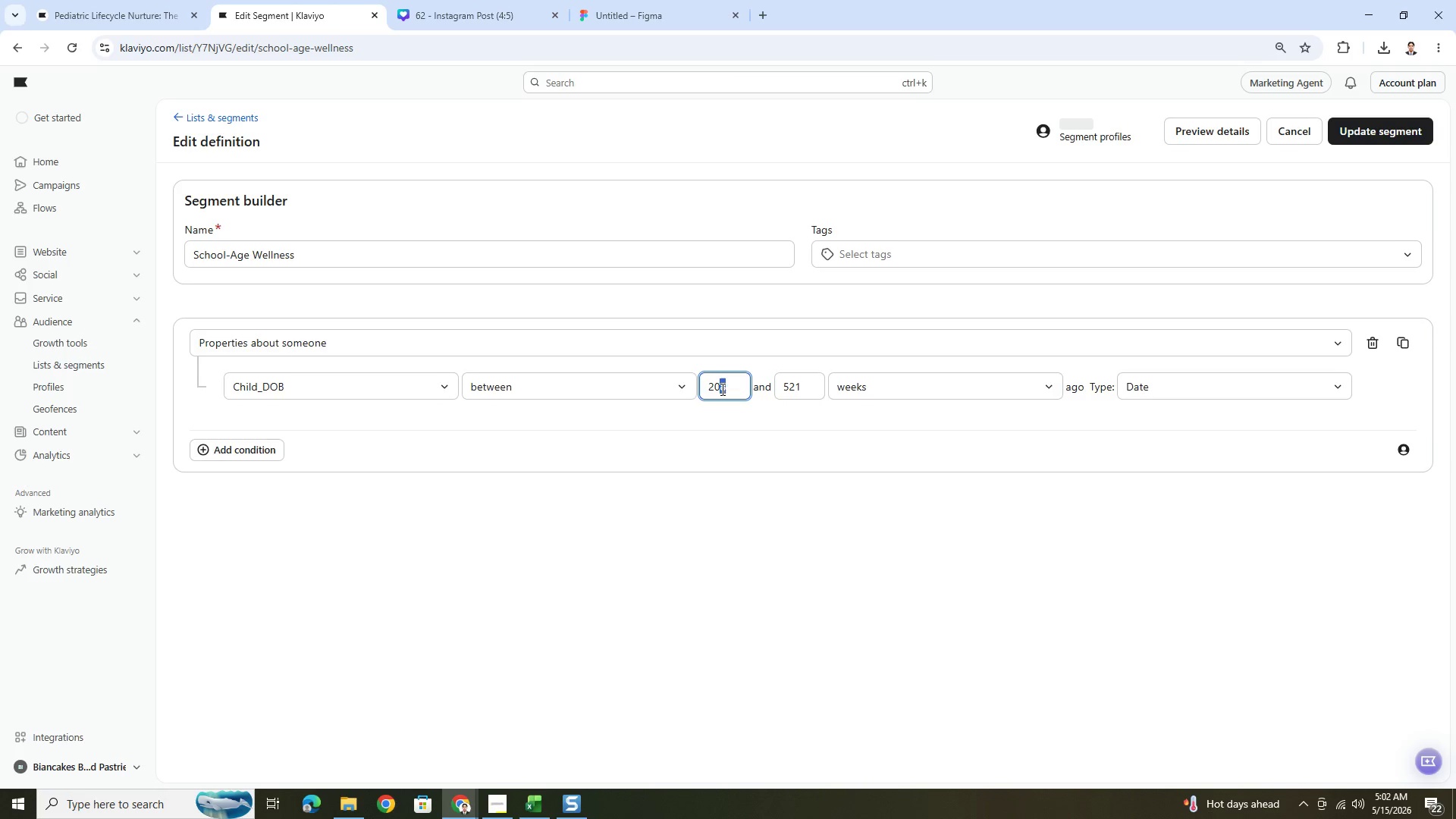 
key(Backspace)
 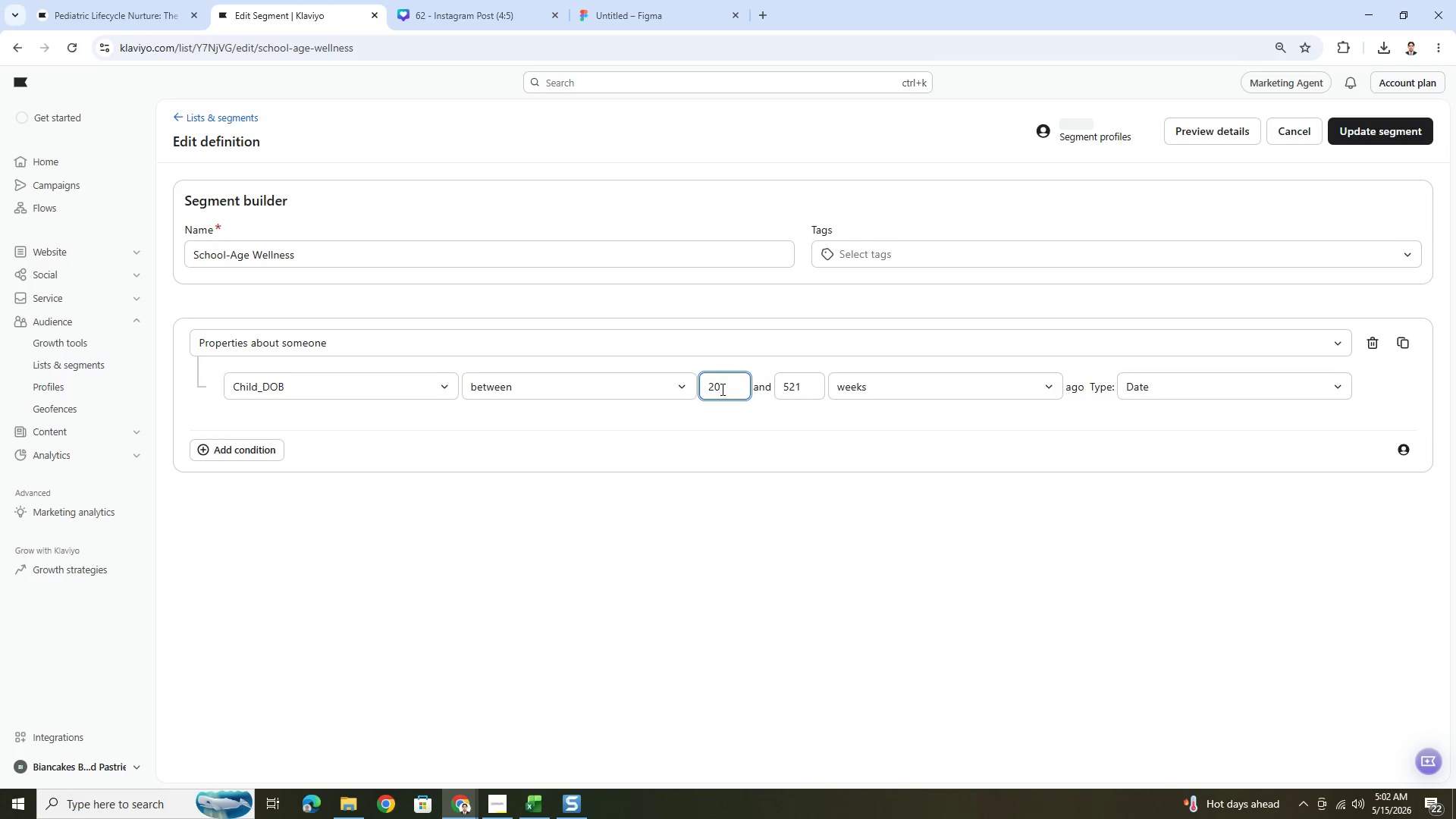 
key(6)
 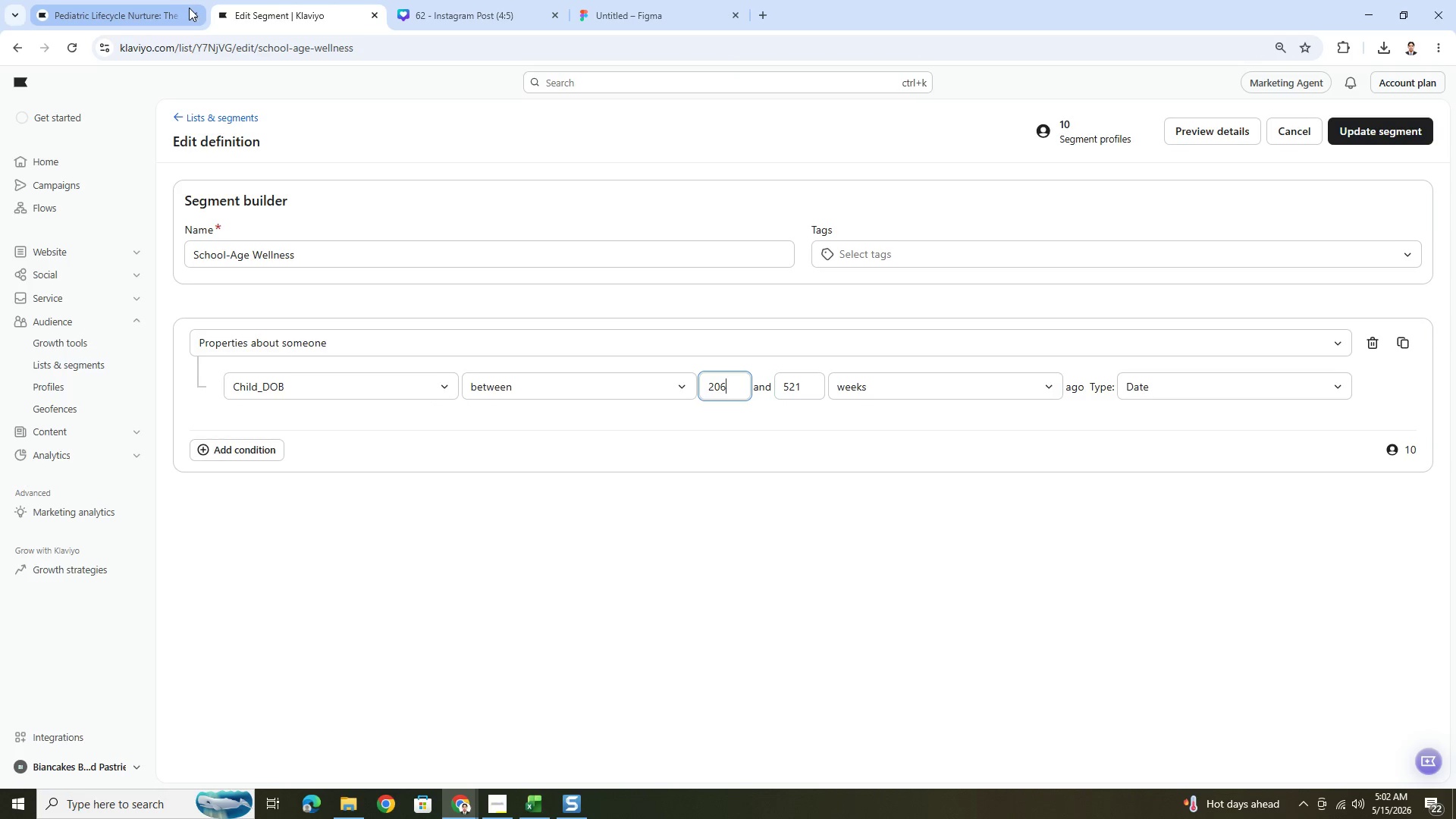 
mouse_move([360, 27])
 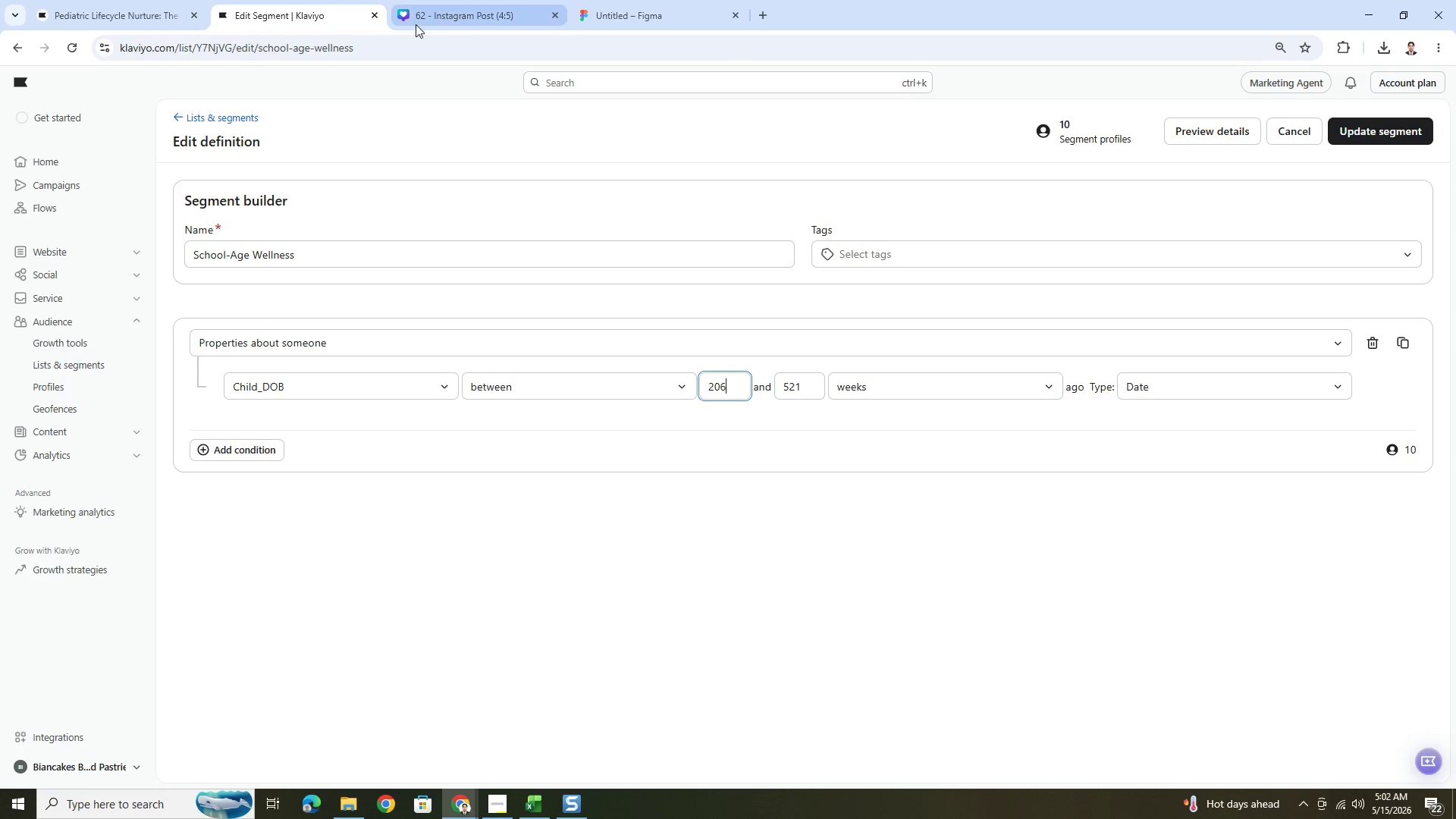 
mouse_move([443, 7])
 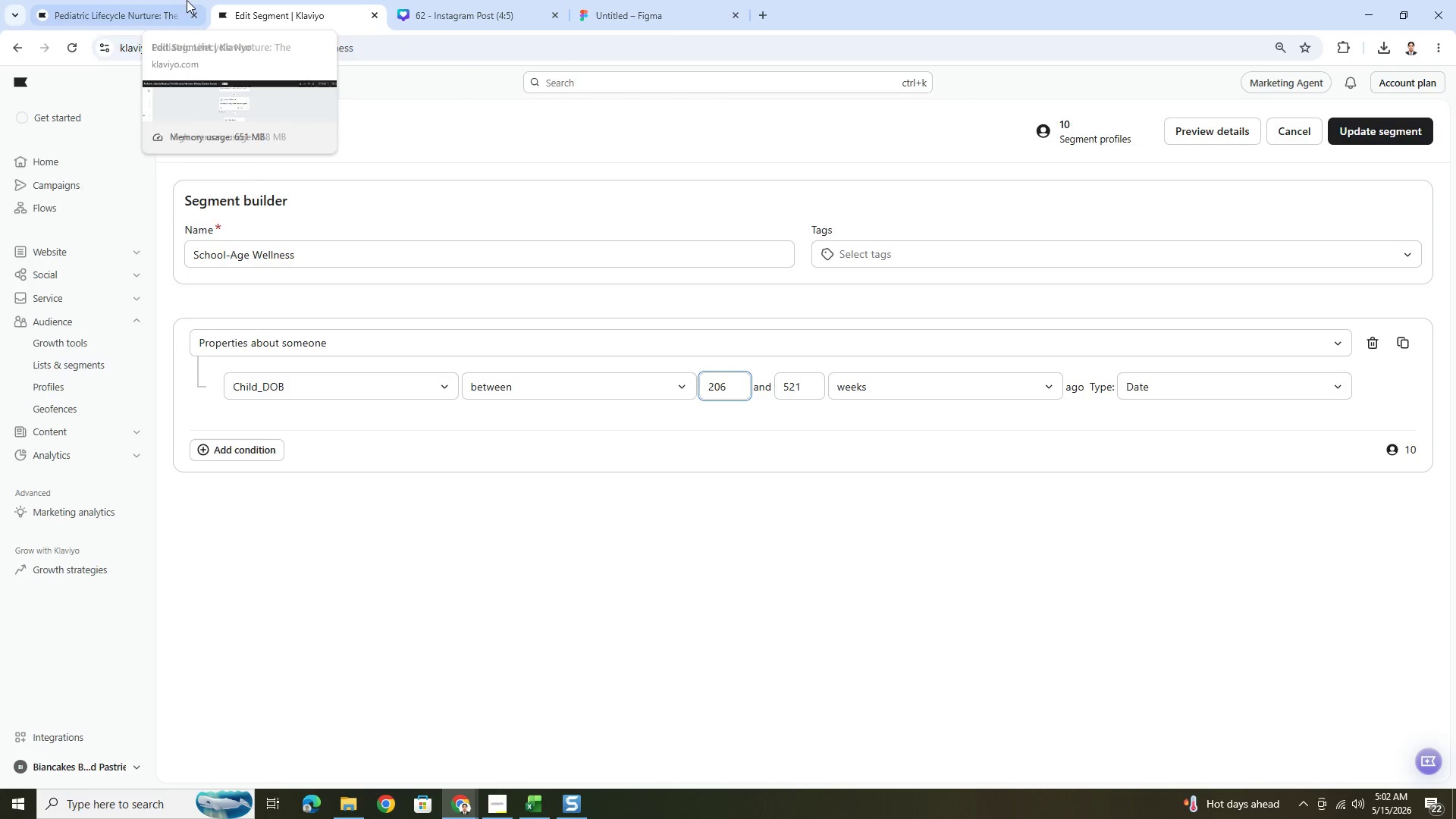 
left_click([176, 0])
 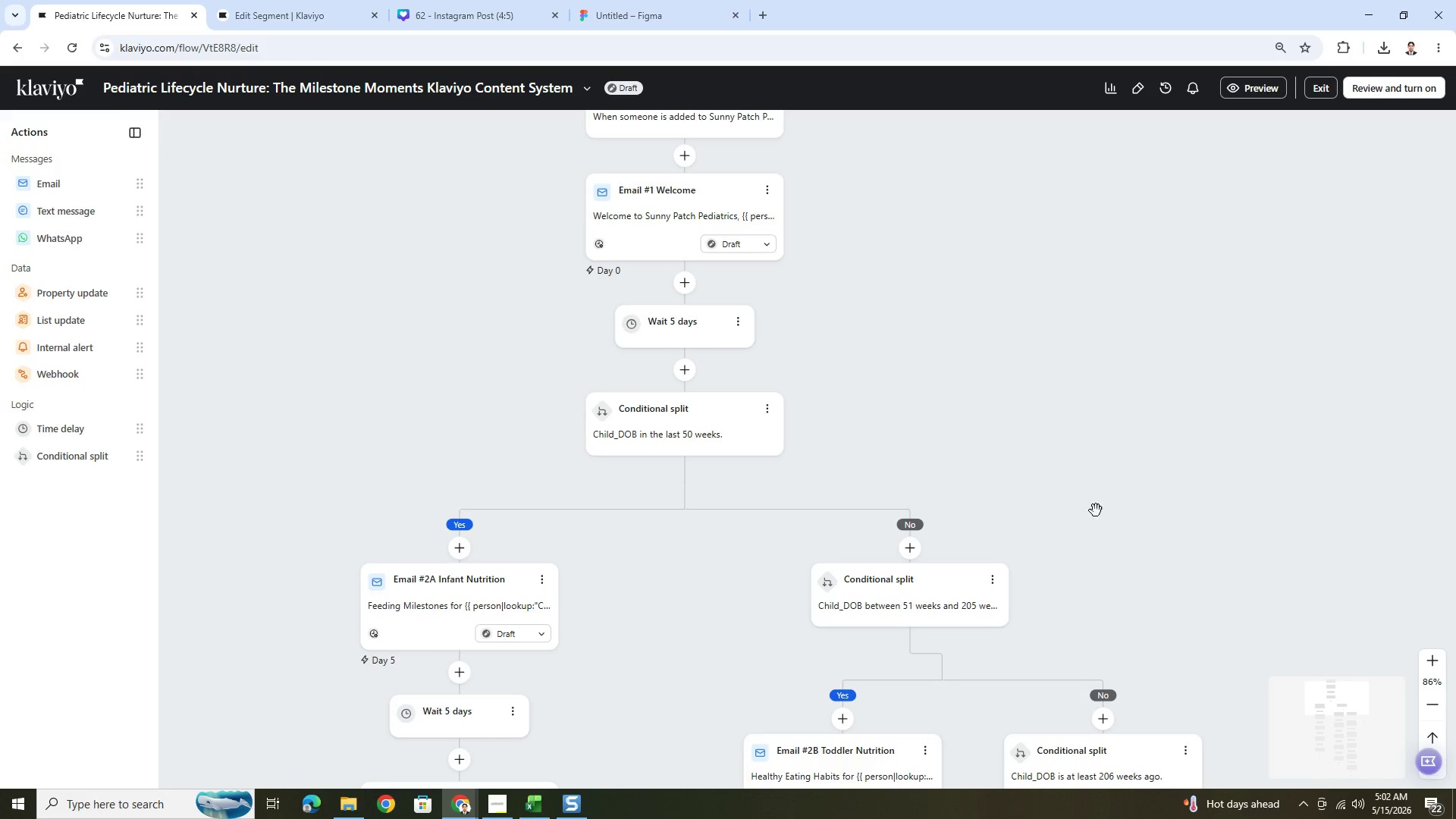 
scroll: coordinate [1100, 516], scroll_direction: down, amount: 2.0
 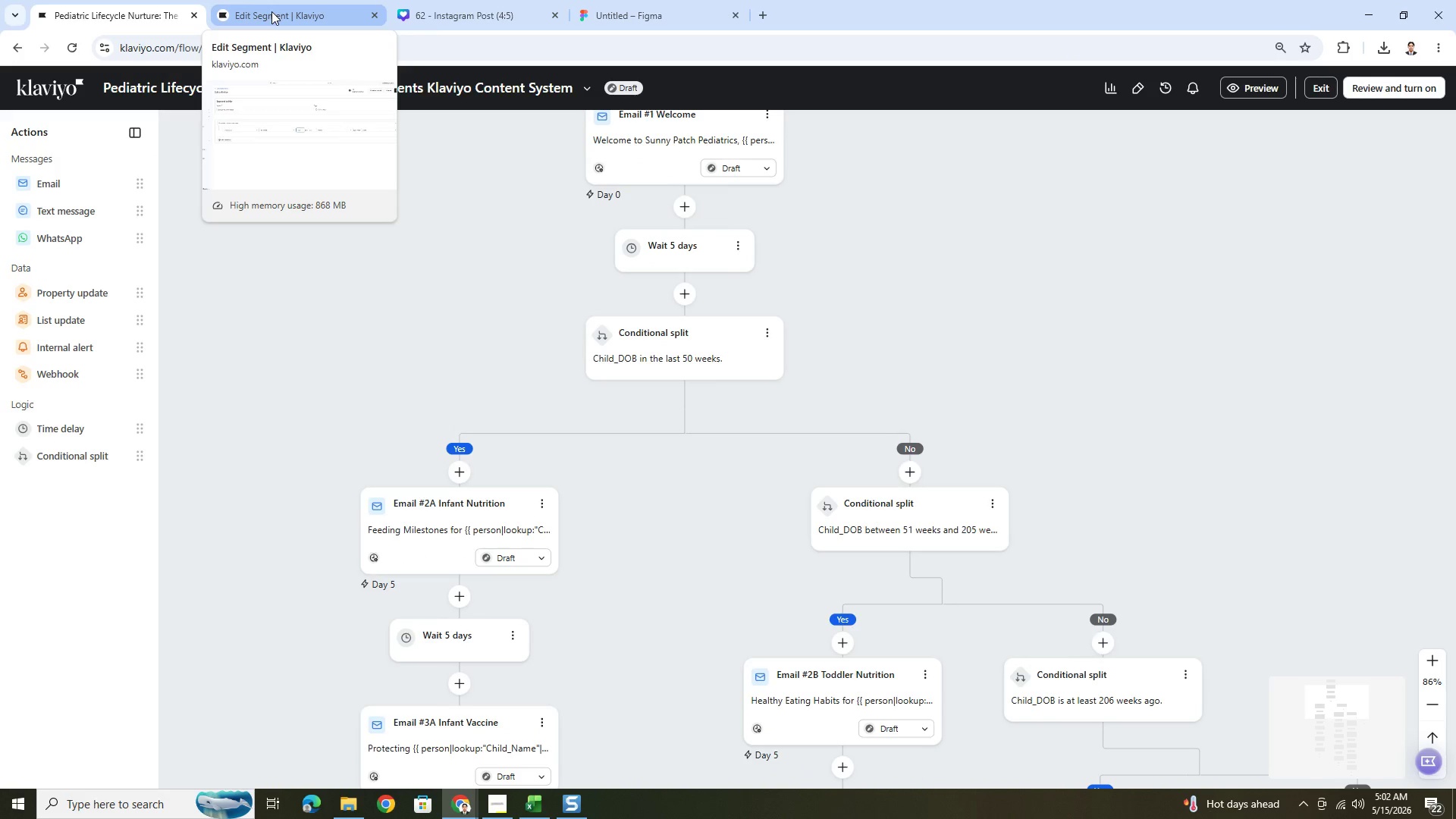 
wait(5.56)
 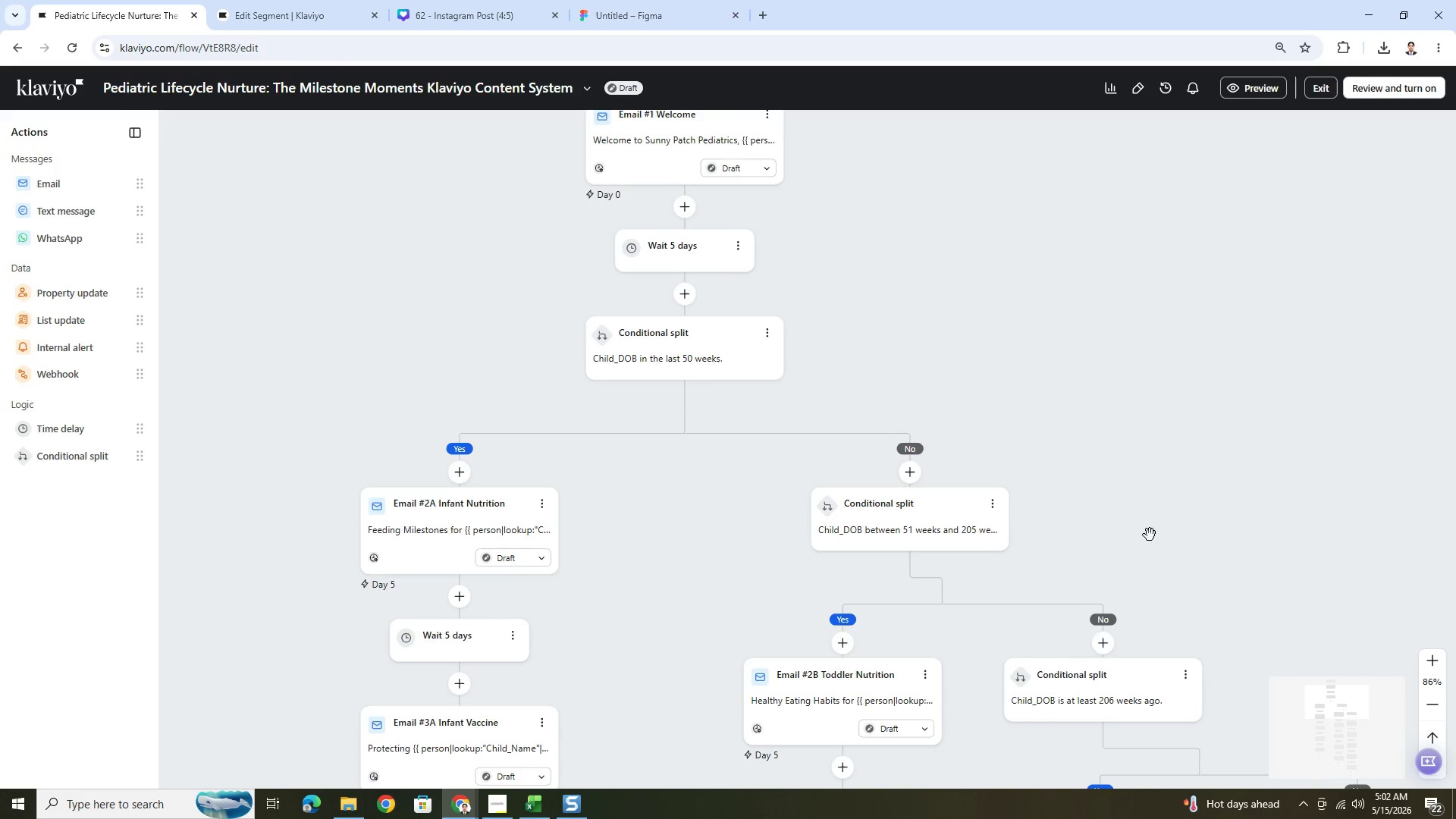 
left_click([271, 11])
 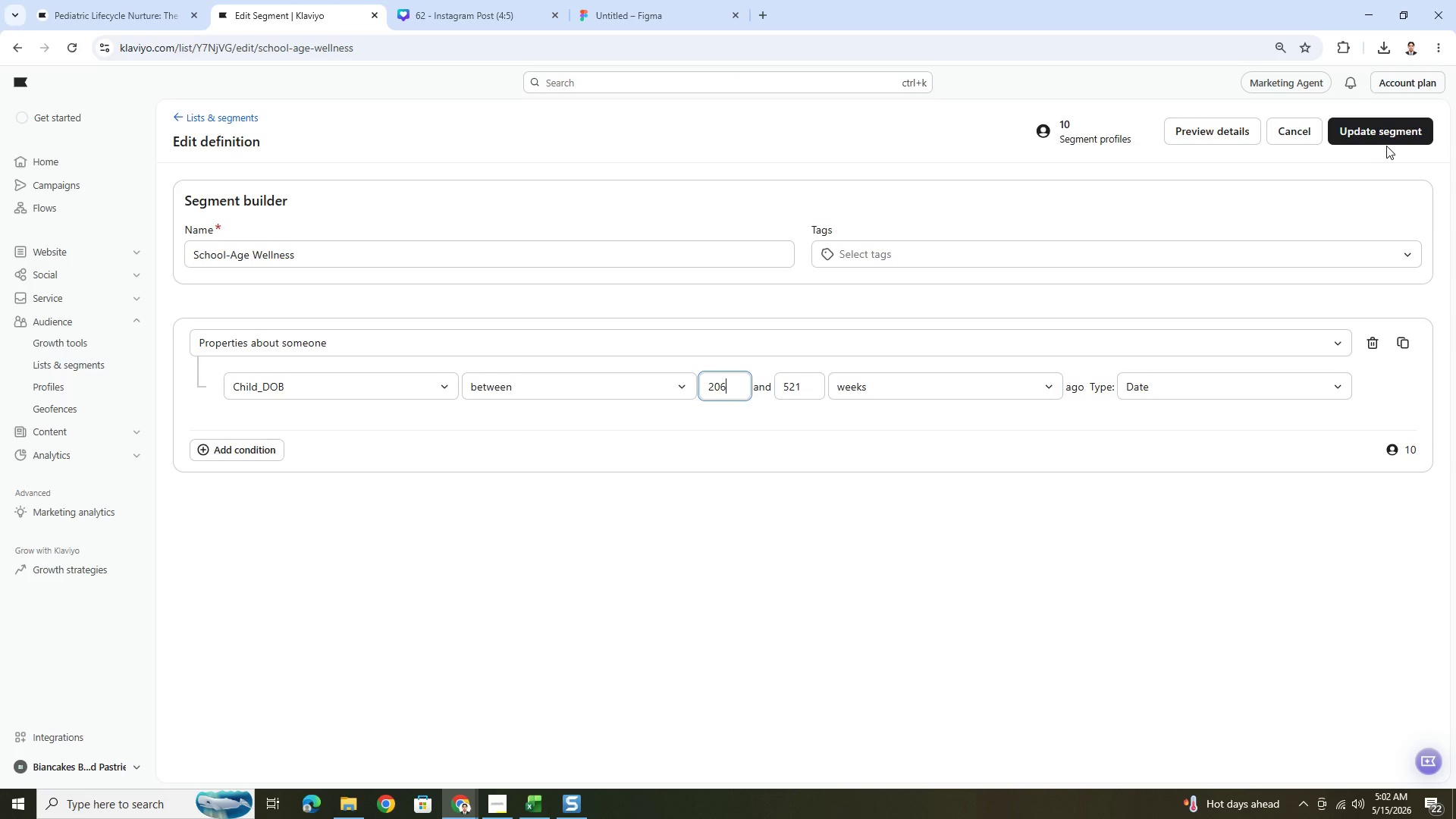 
left_click([1377, 133])
 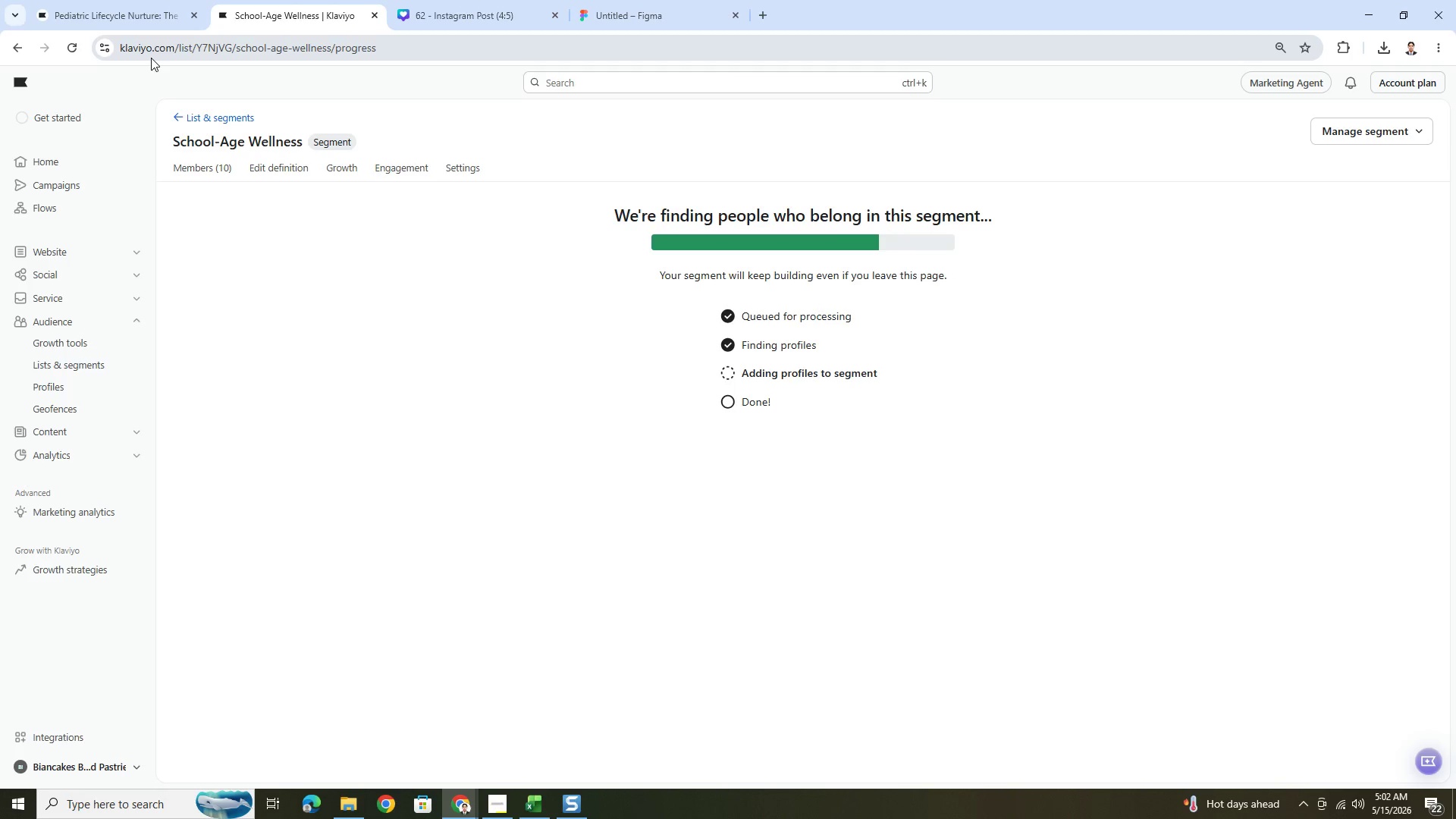 
wait(20.39)
 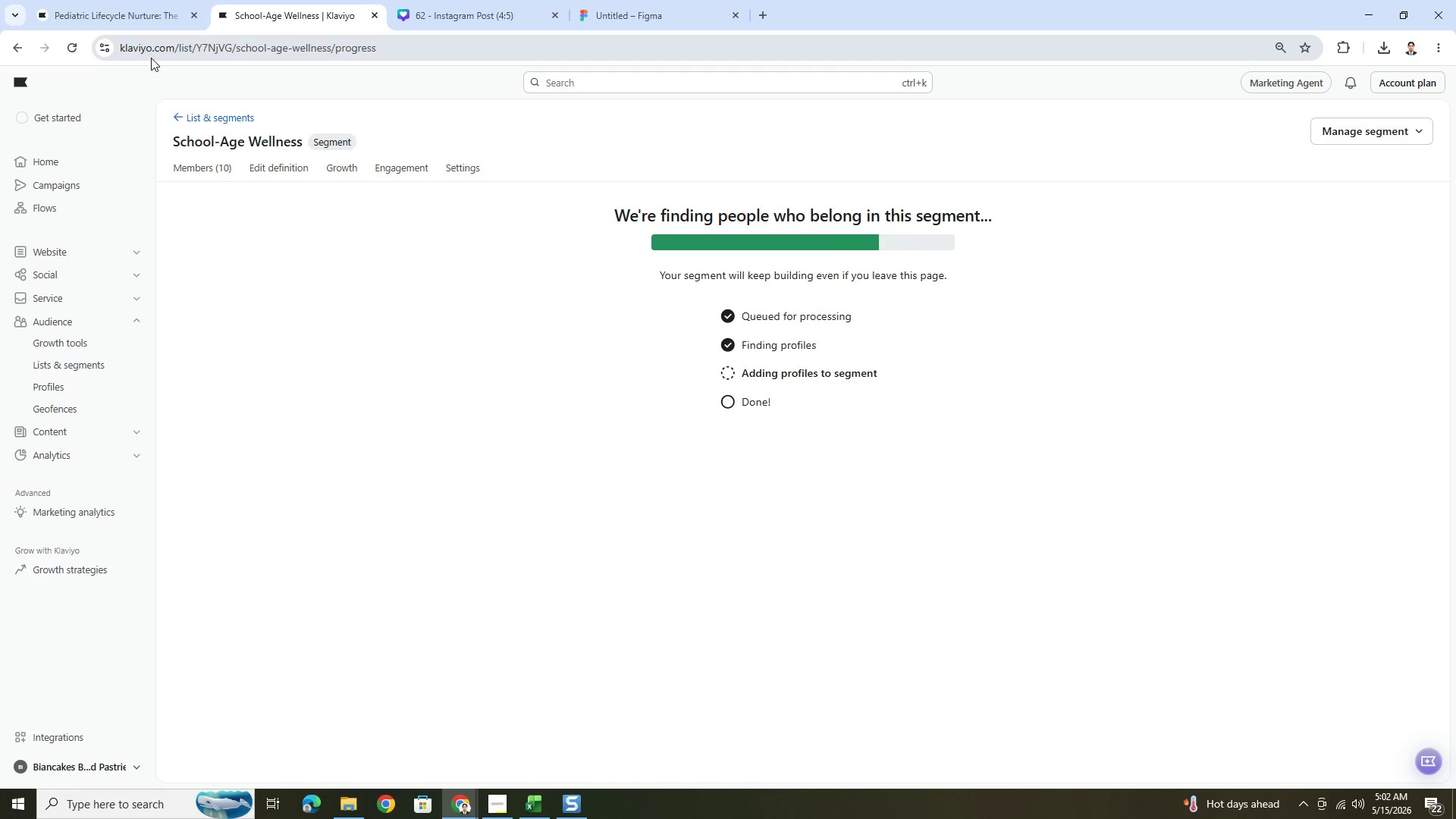 
double_click([533, 808])
 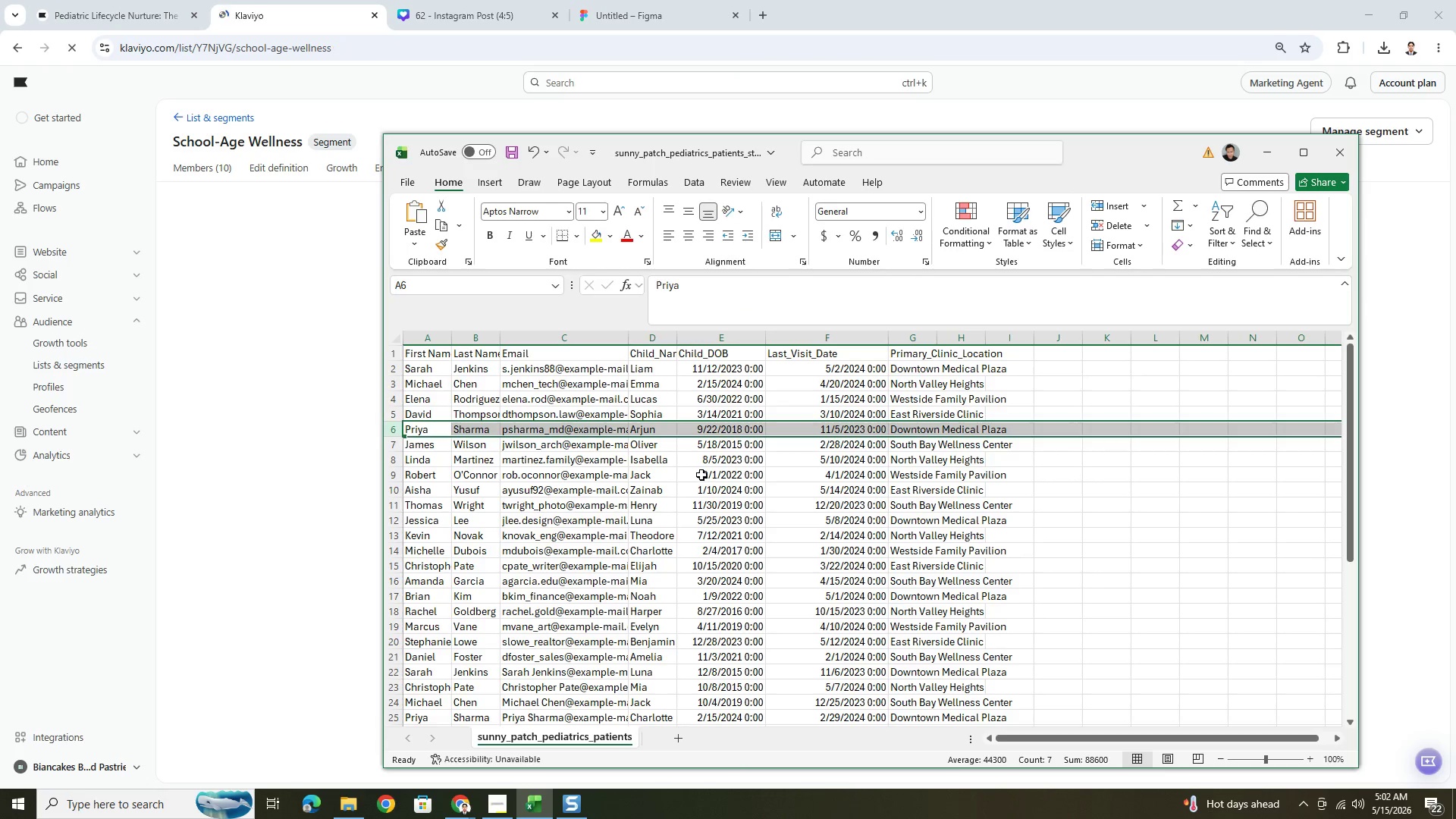 
left_click([701, 475])
 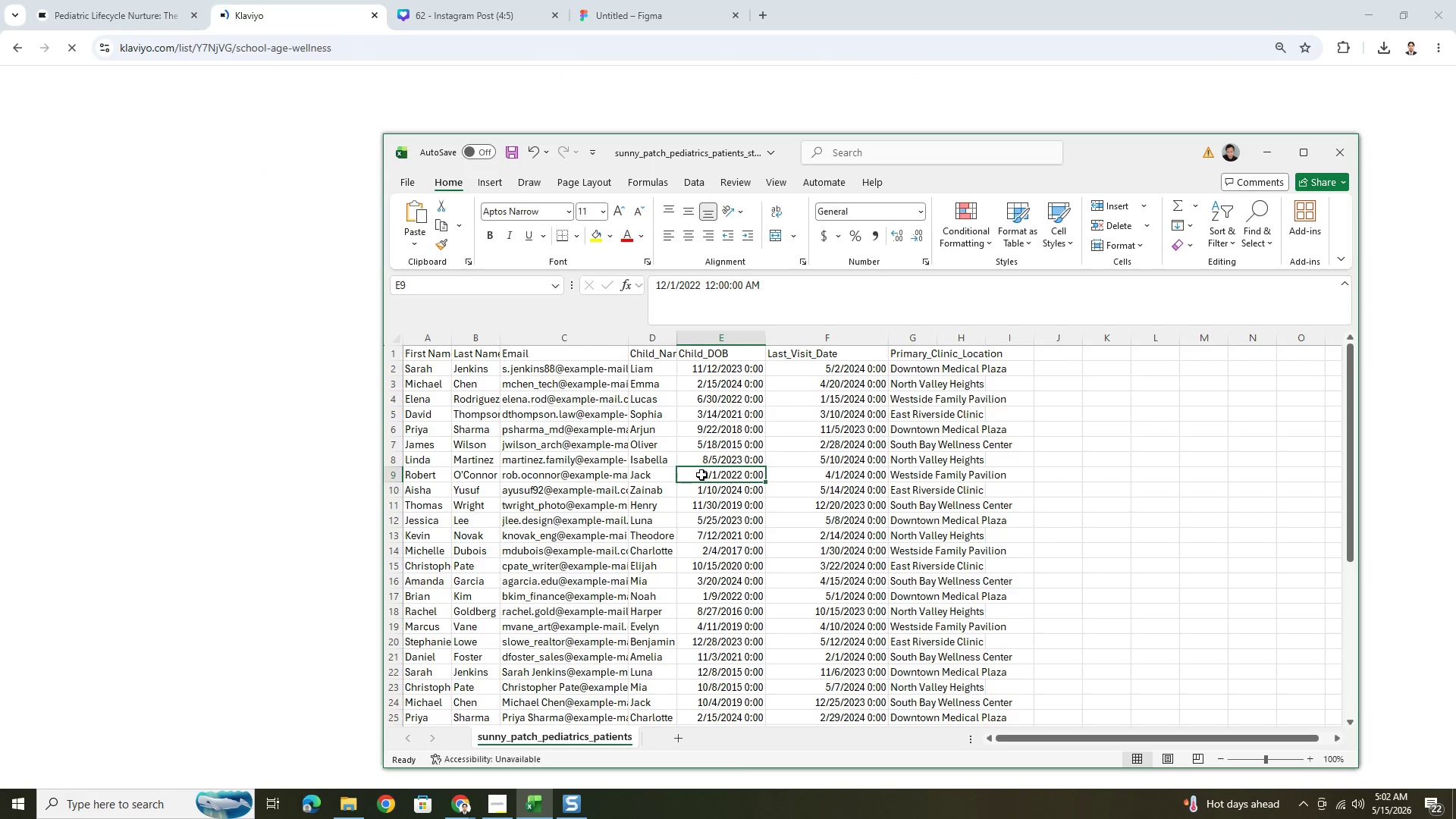 
scroll: coordinate [701, 475], scroll_direction: down, amount: 6.0
 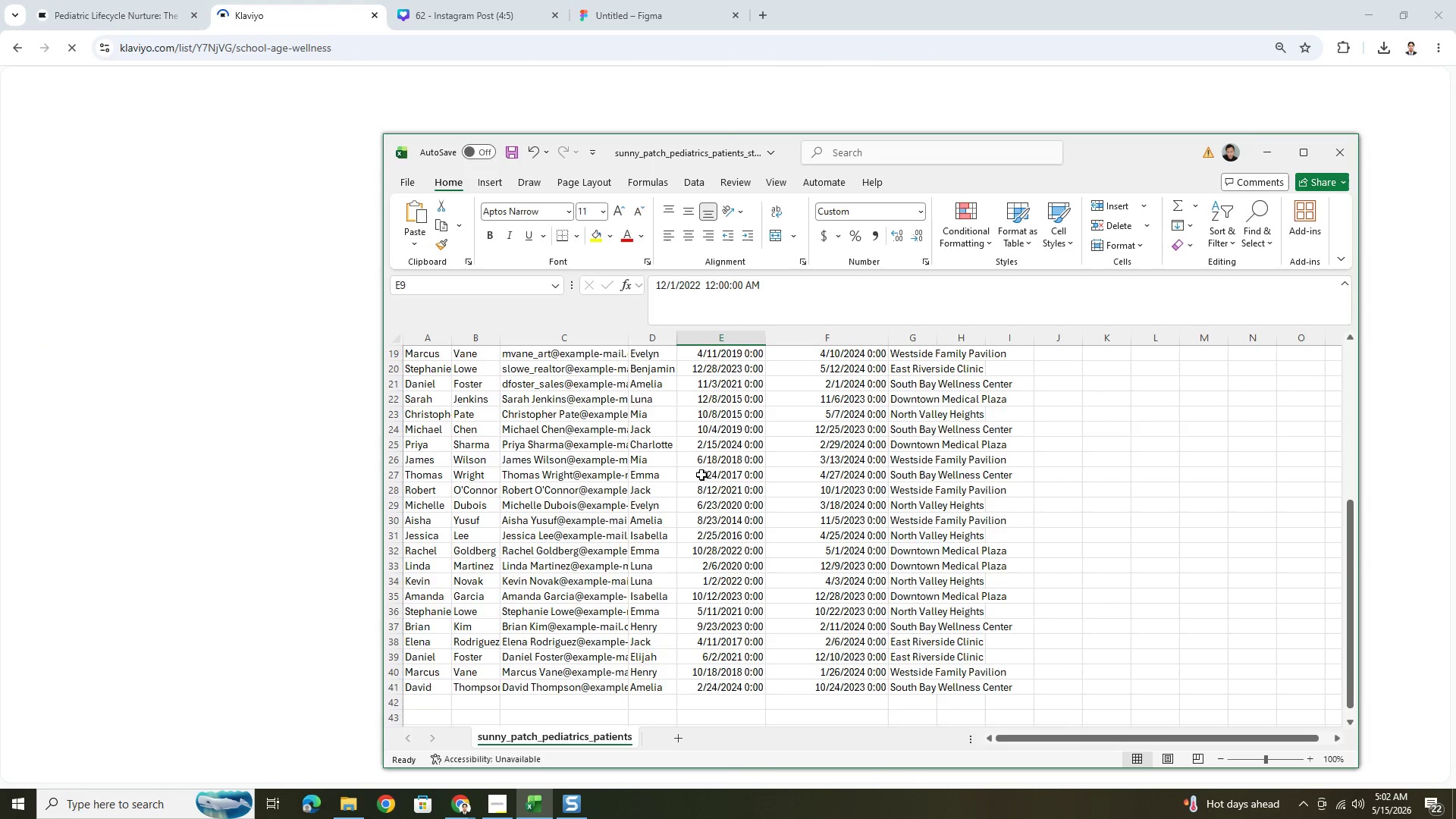 
scroll: coordinate [701, 475], scroll_direction: up, amount: 5.0
 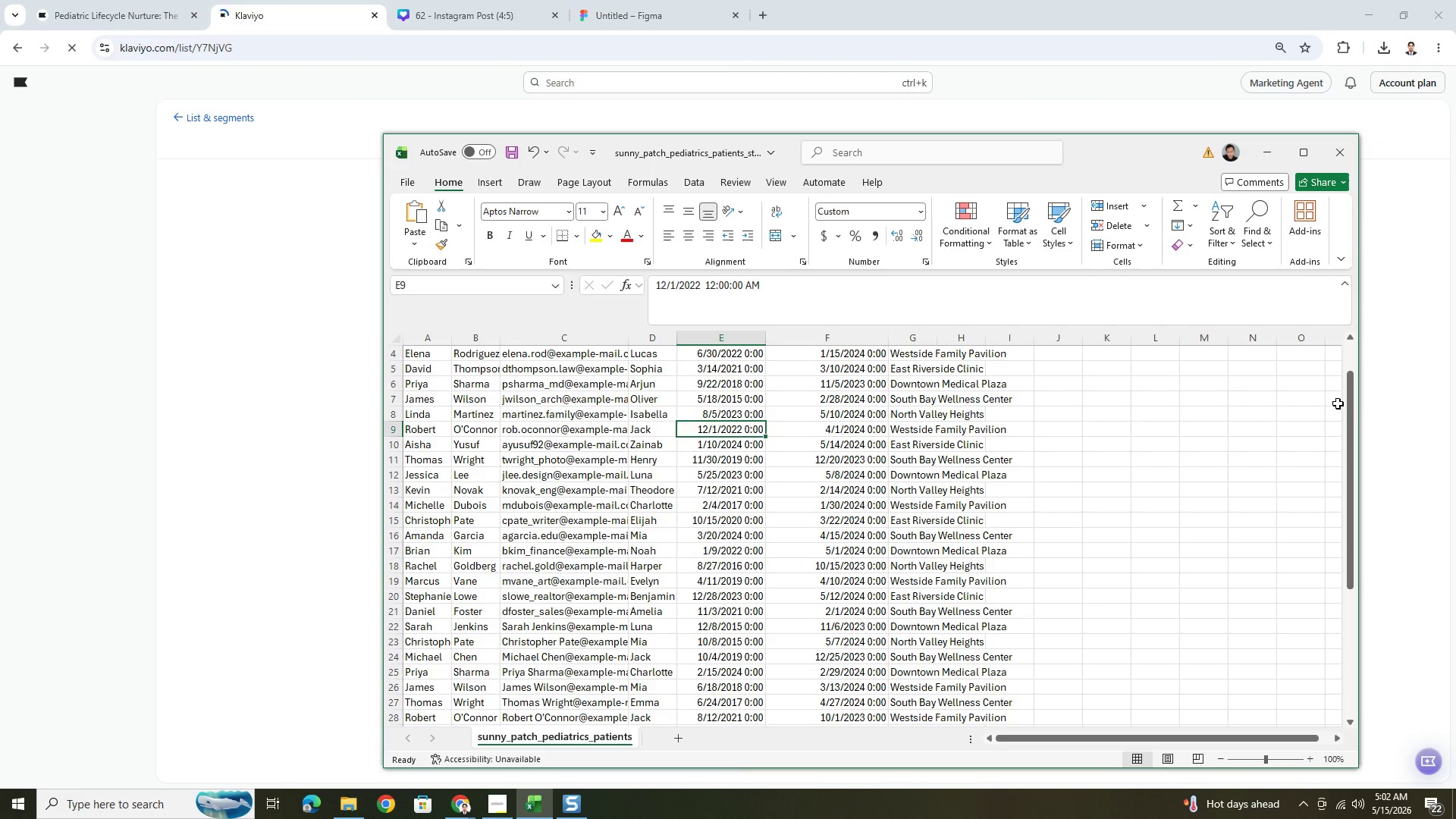 
left_click_drag(start_coordinate=[1353, 386], to_coordinate=[1350, 336])
 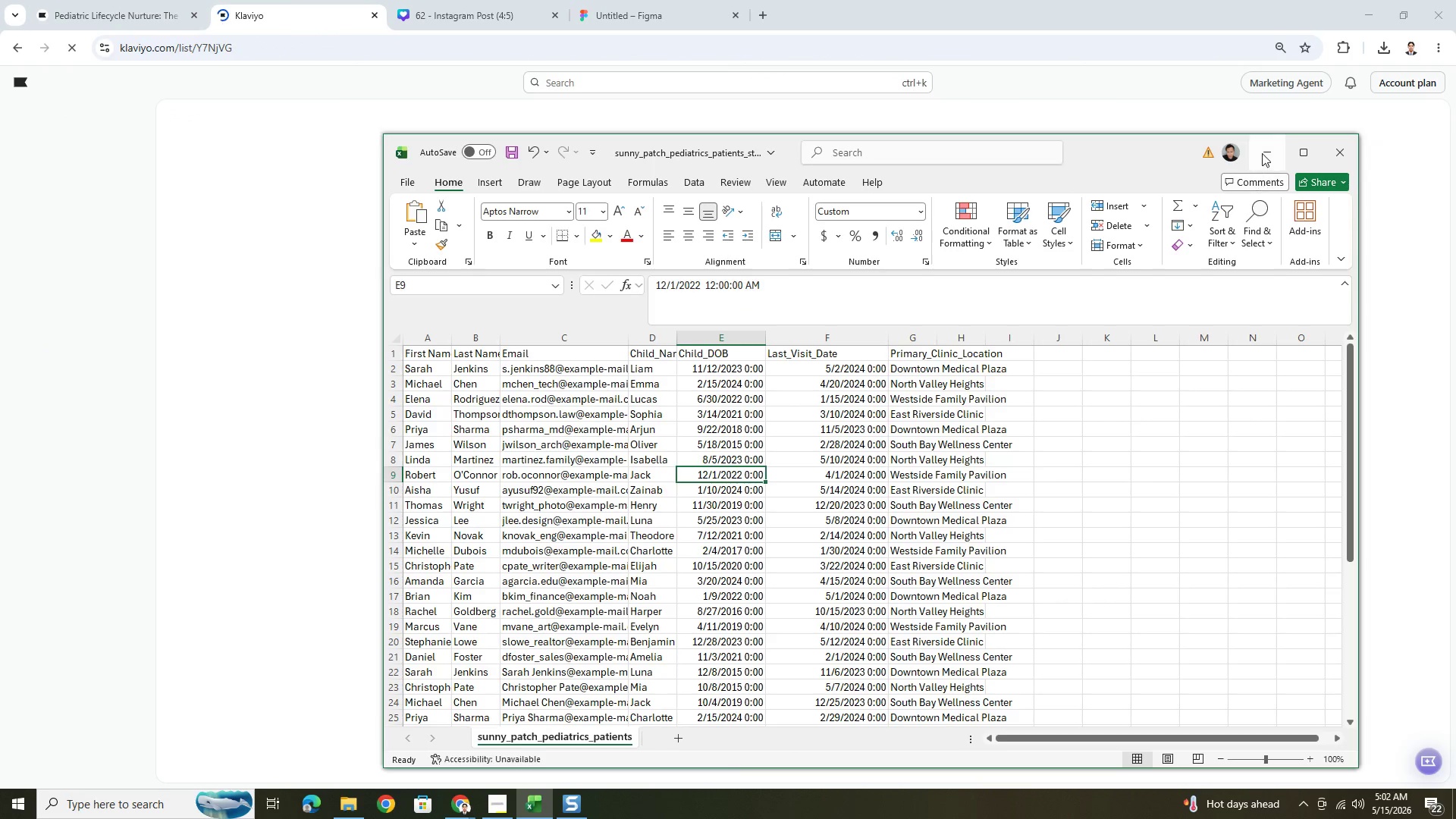 
left_click([1265, 147])
 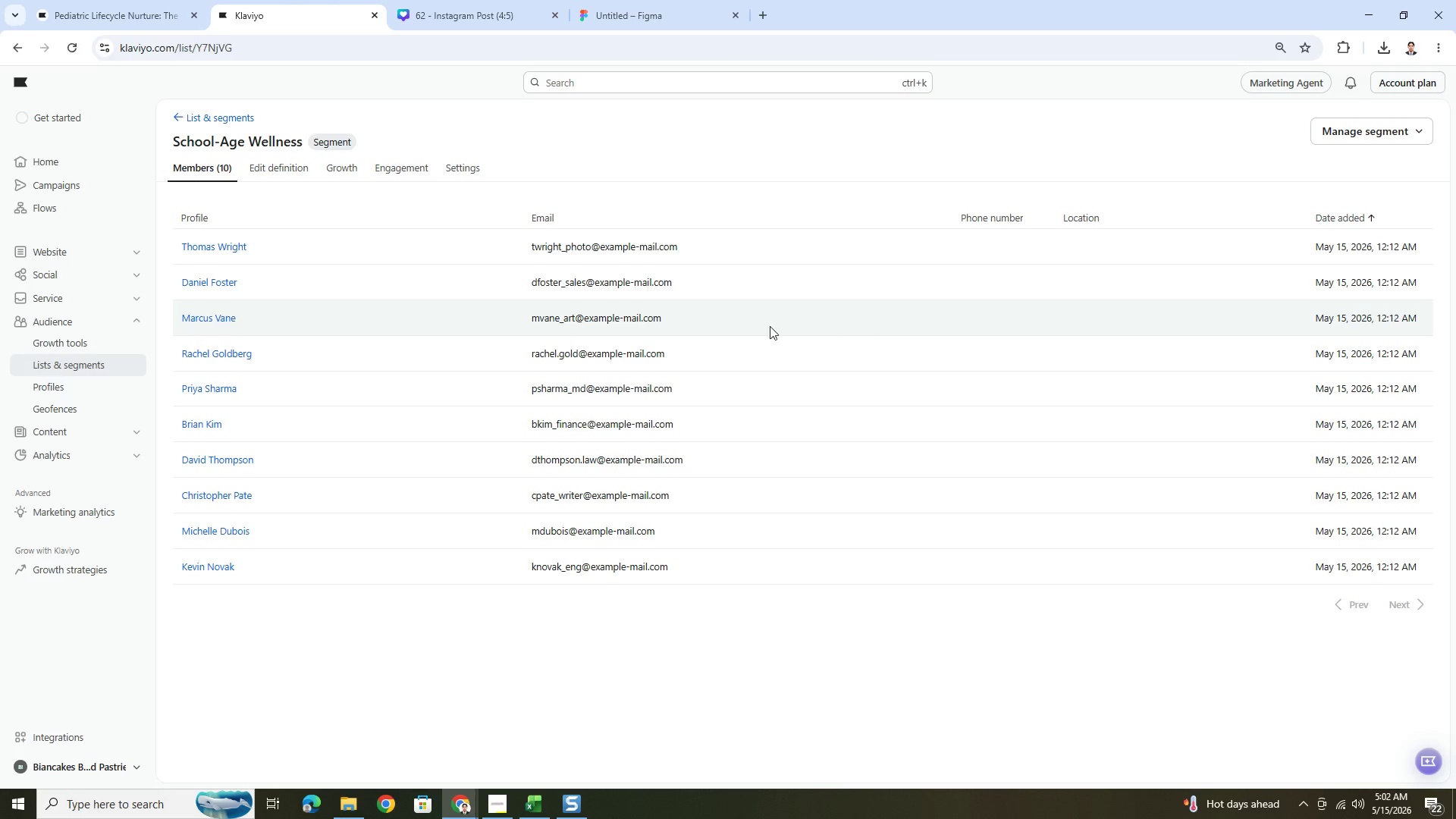 
wait(5.61)
 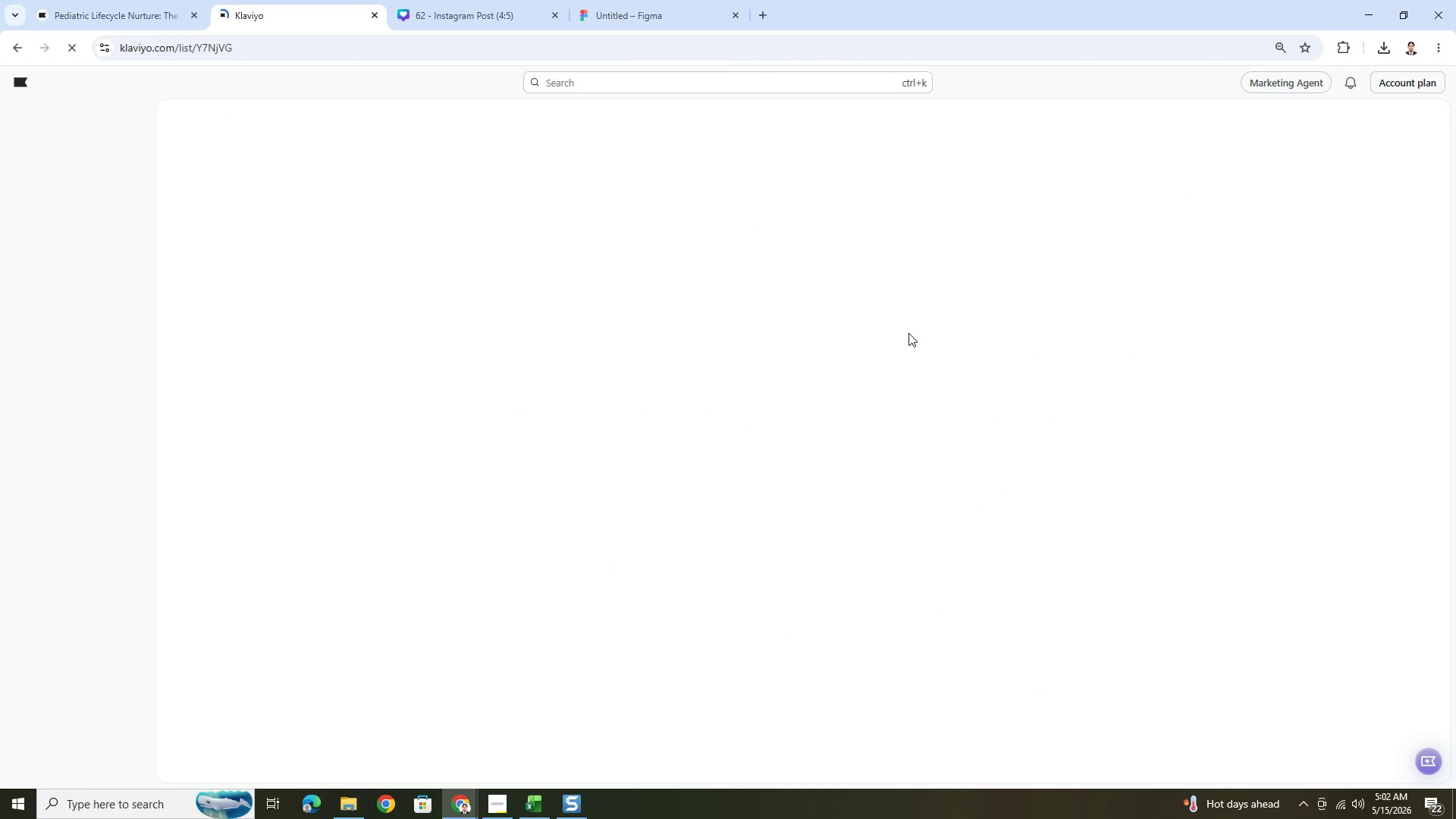 
left_click([188, 120])
 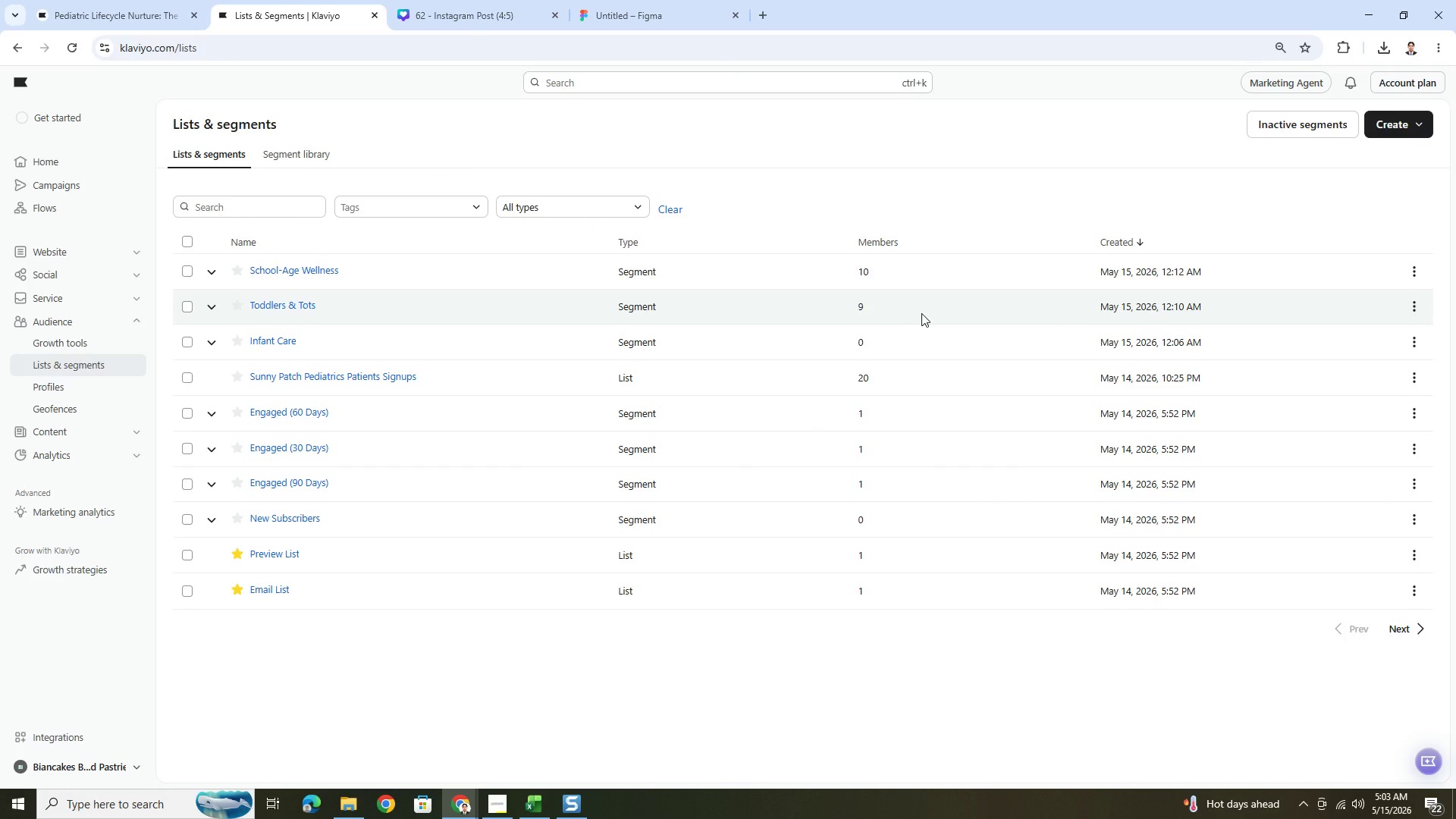 
wait(7.99)
 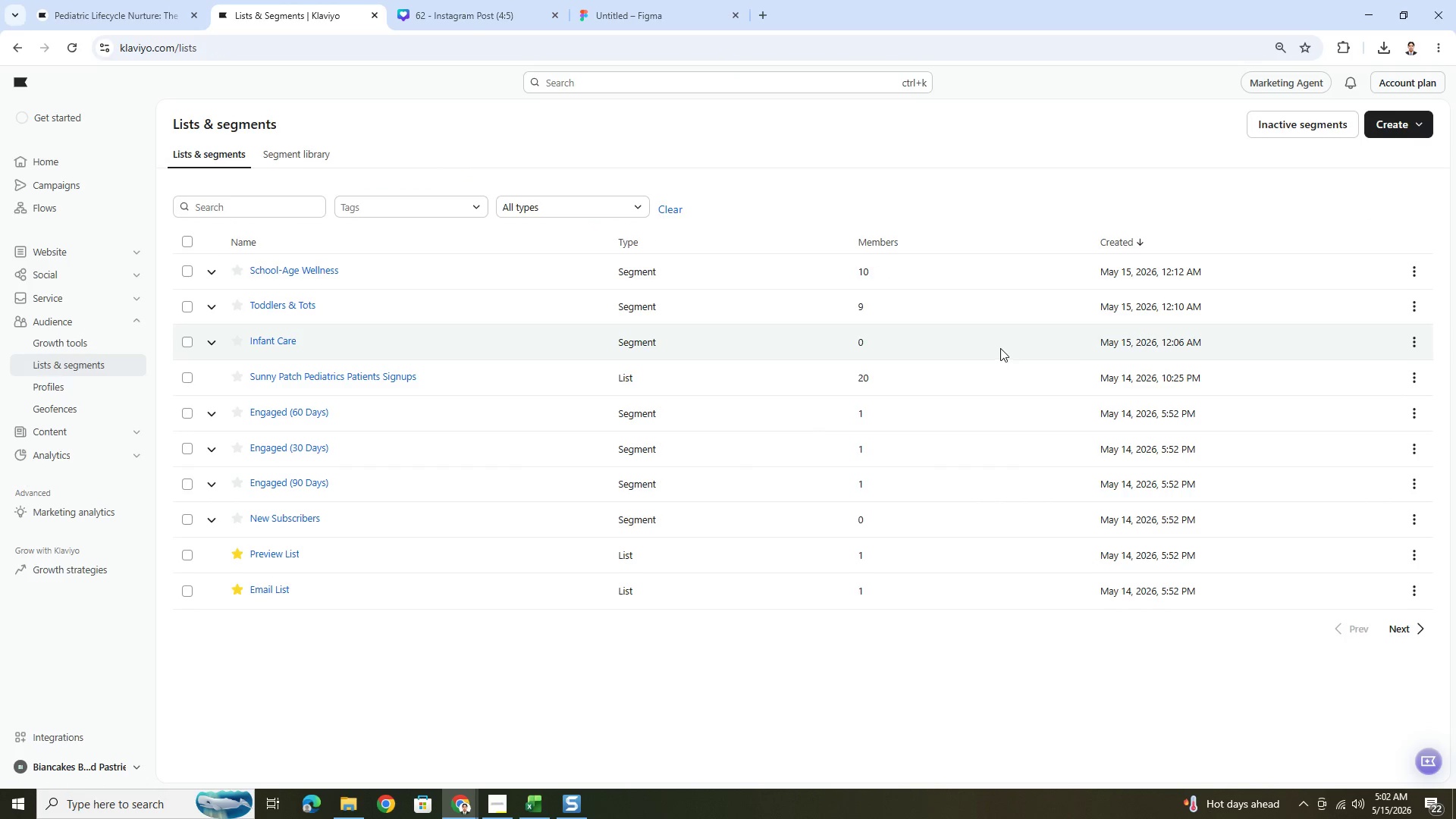 
left_click([218, 342])
 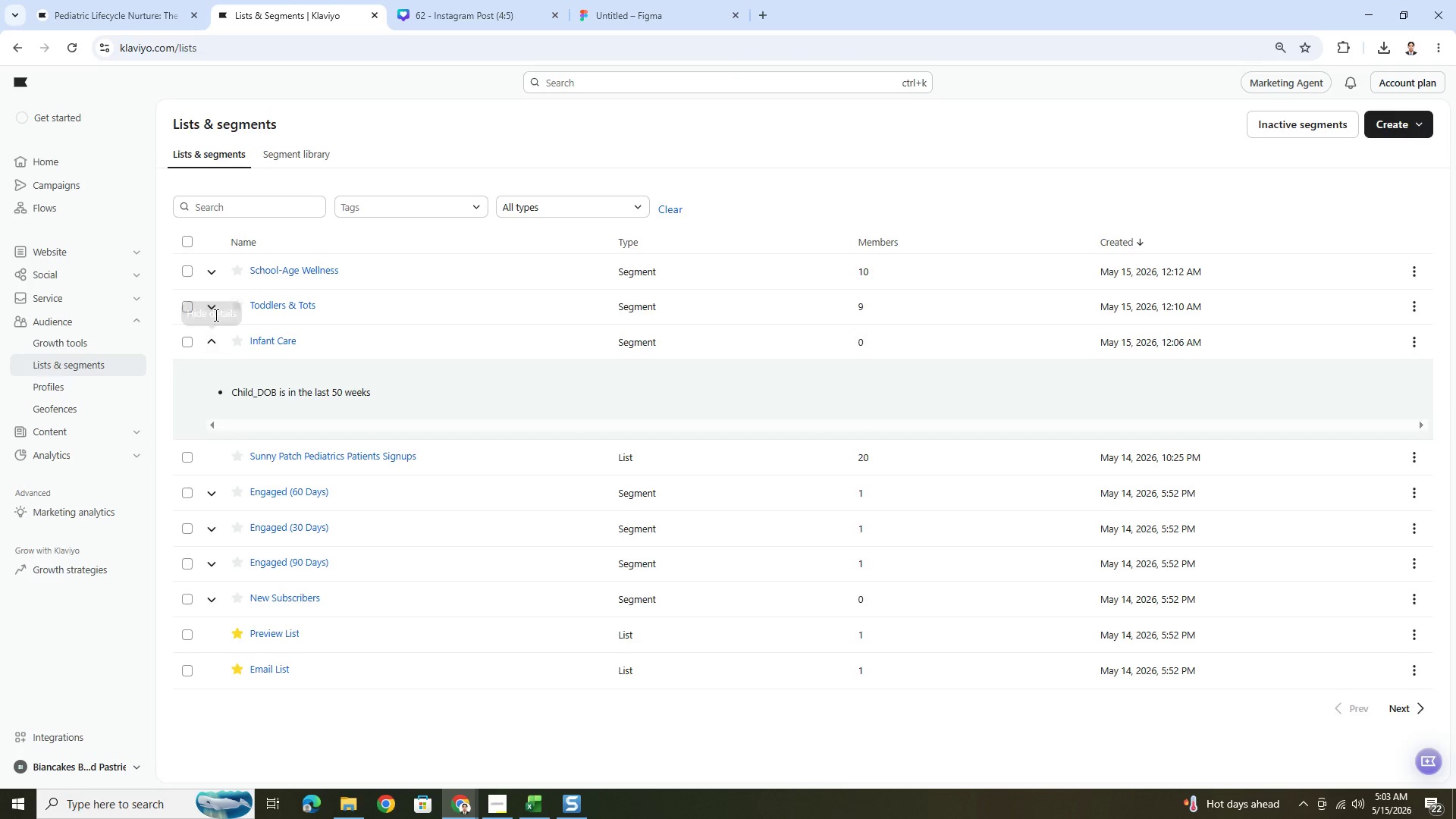 
left_click([217, 305])
 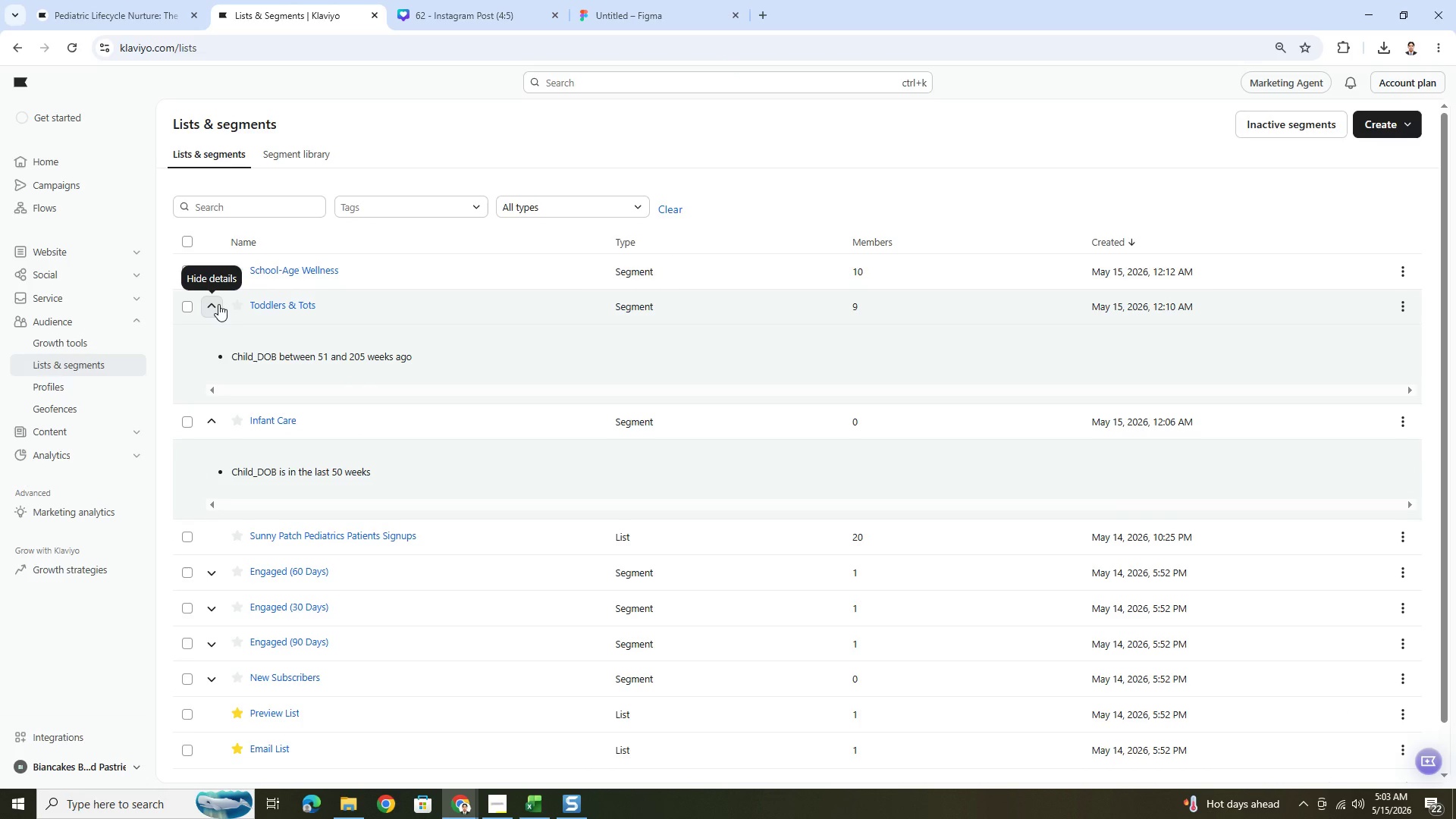 
left_click([215, 275])
 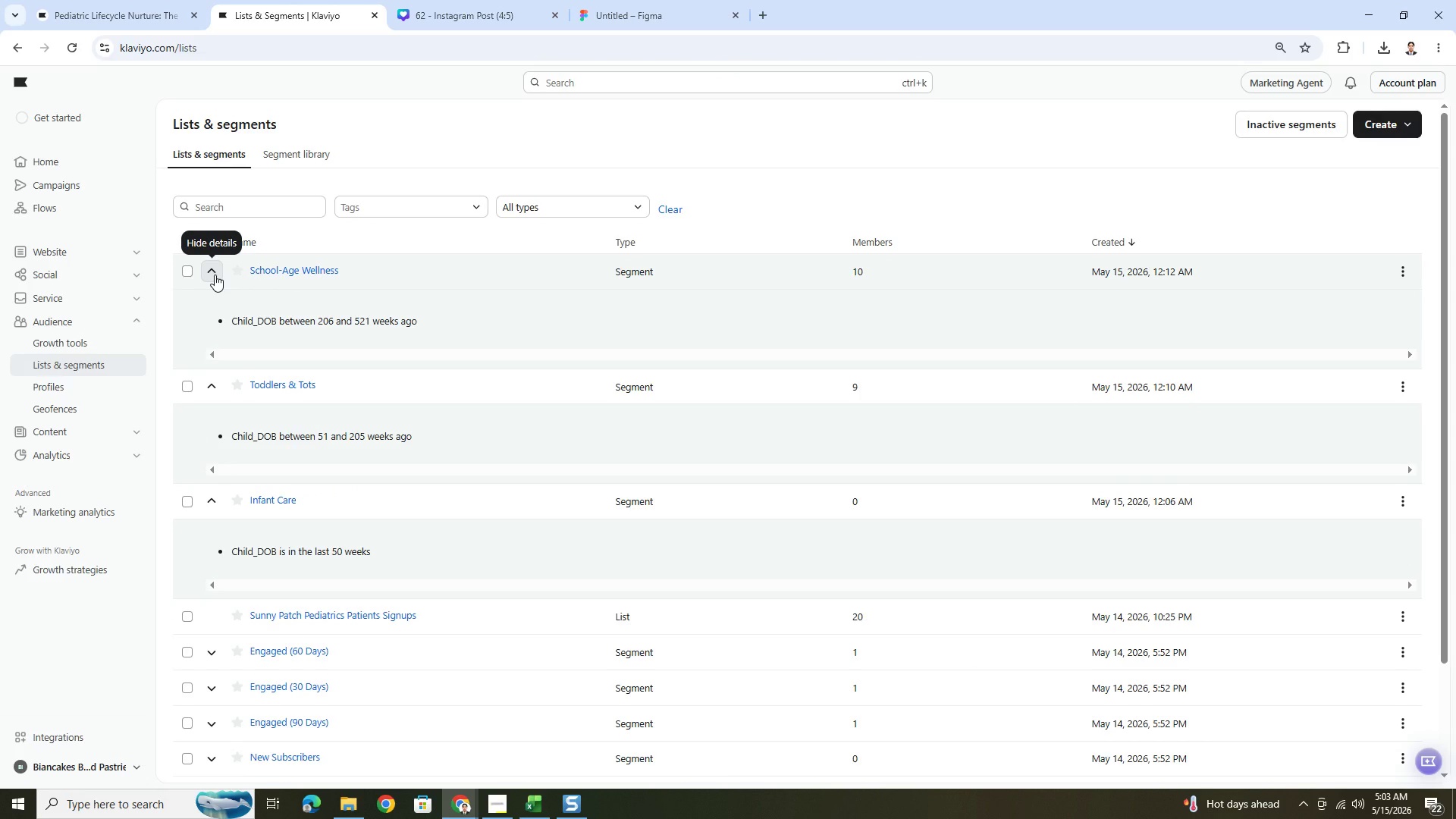 
wait(10.61)
 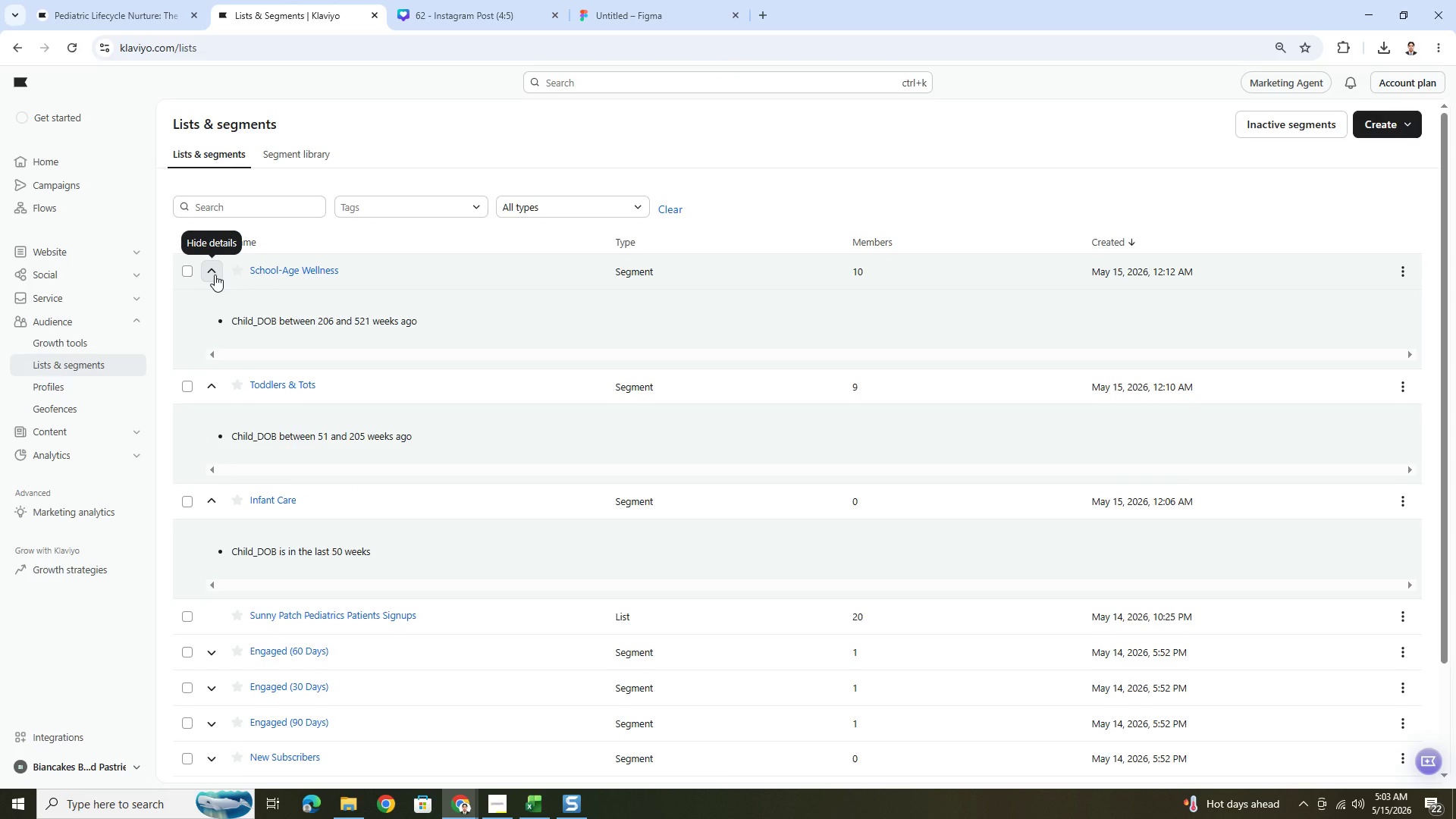 
left_click([216, 273])
 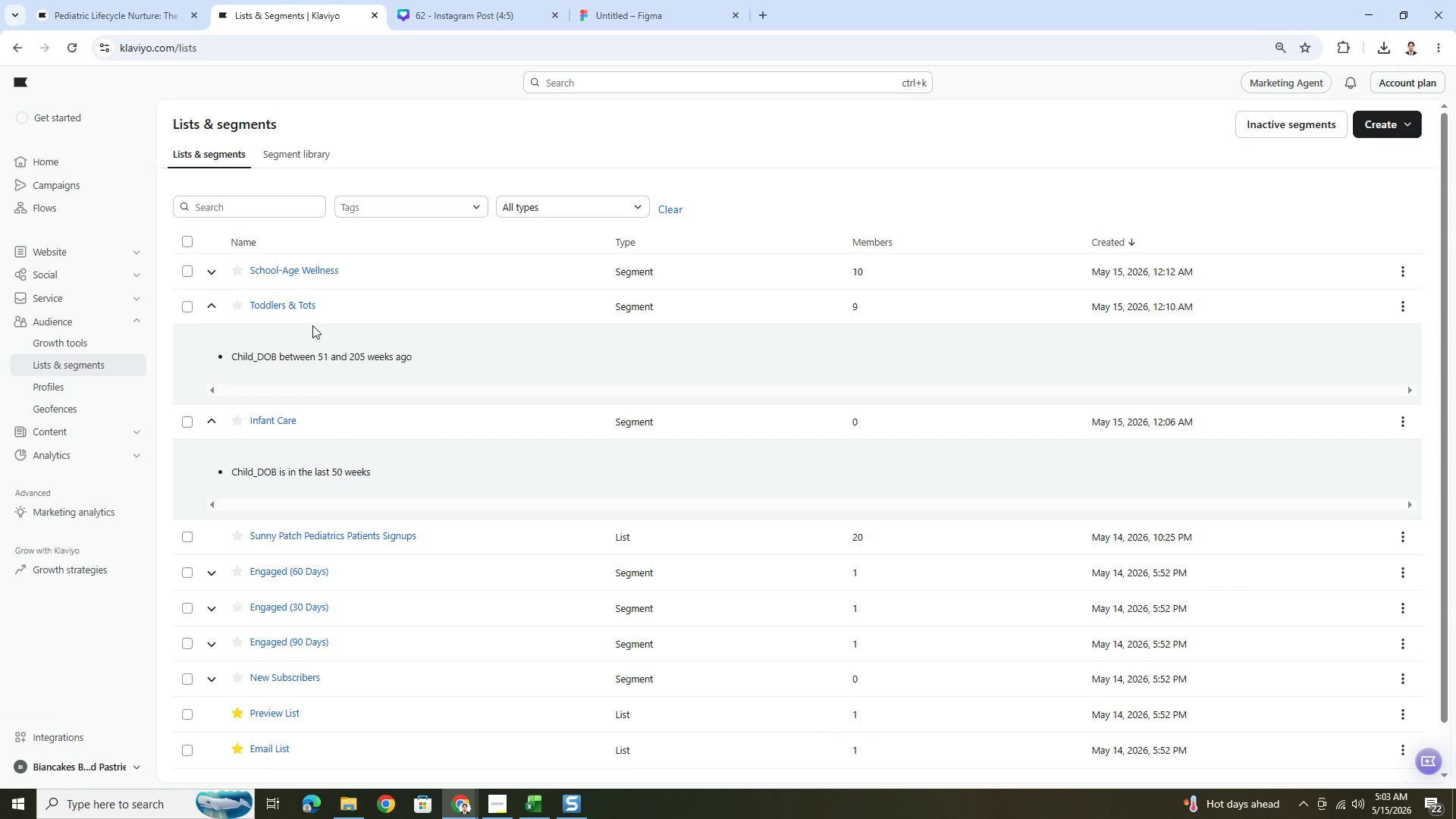 
wait(9.28)
 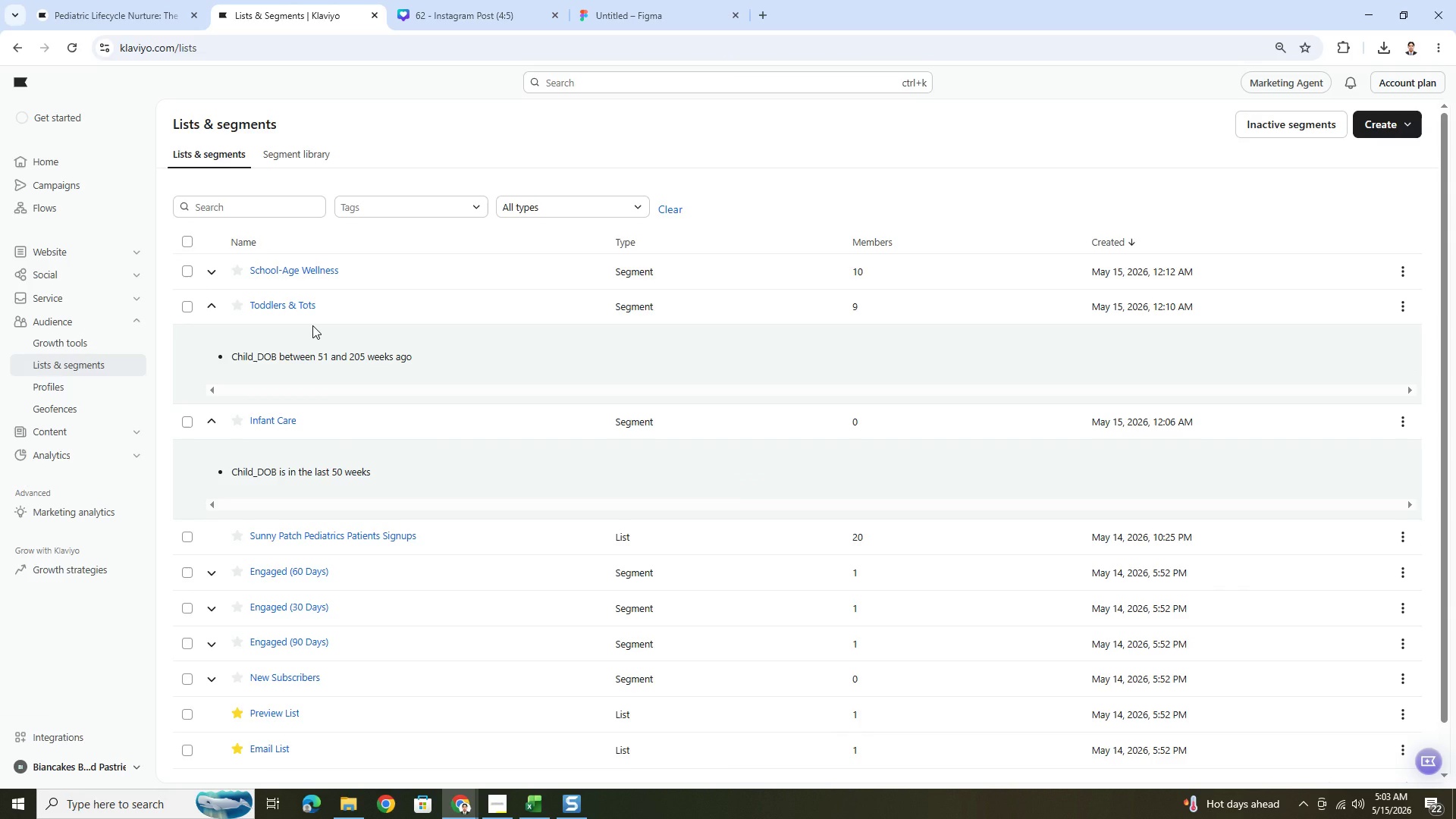 
left_click([548, 804])
 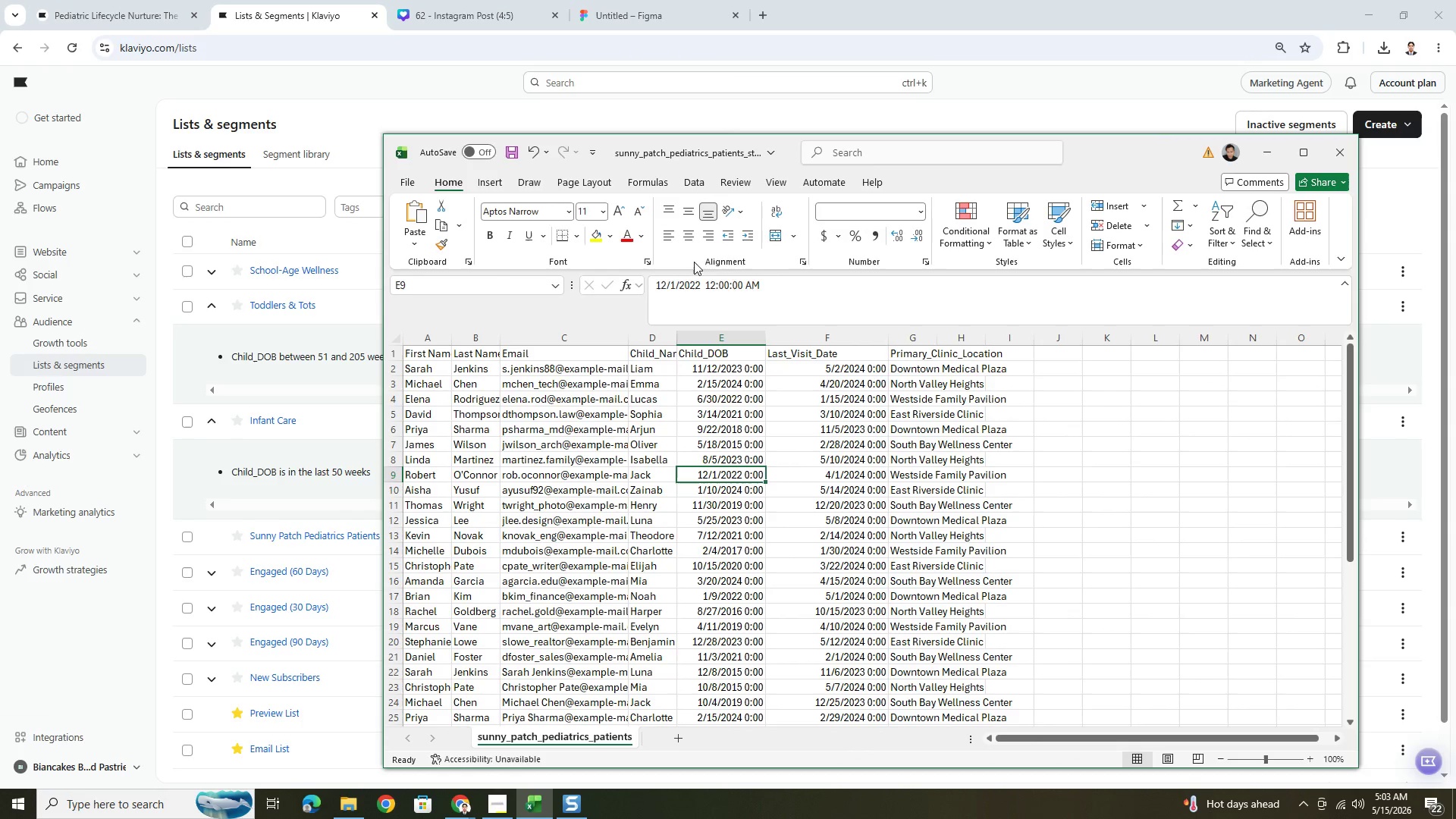 
left_click([294, 308])
 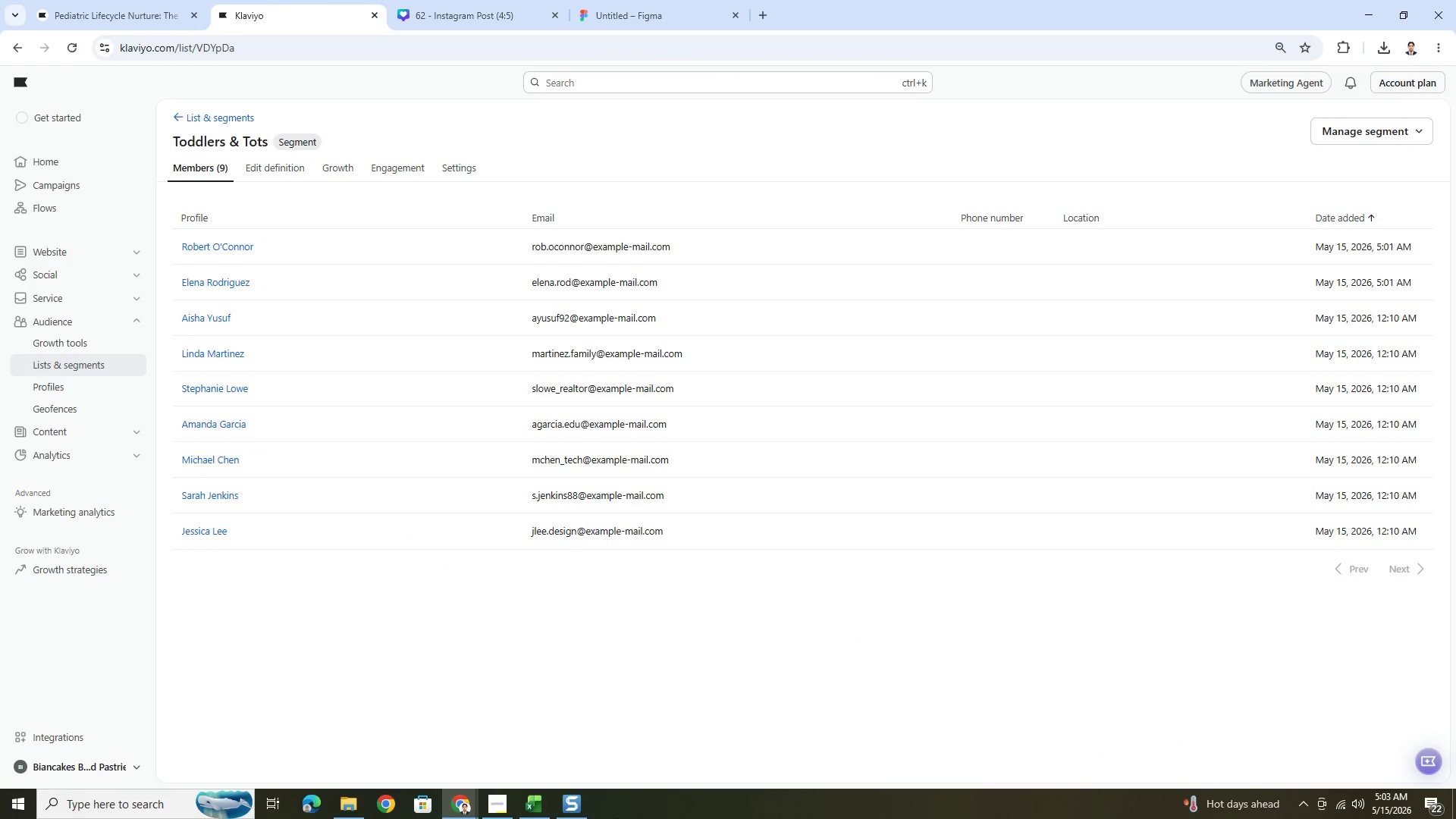 
triple_click([535, 801])
 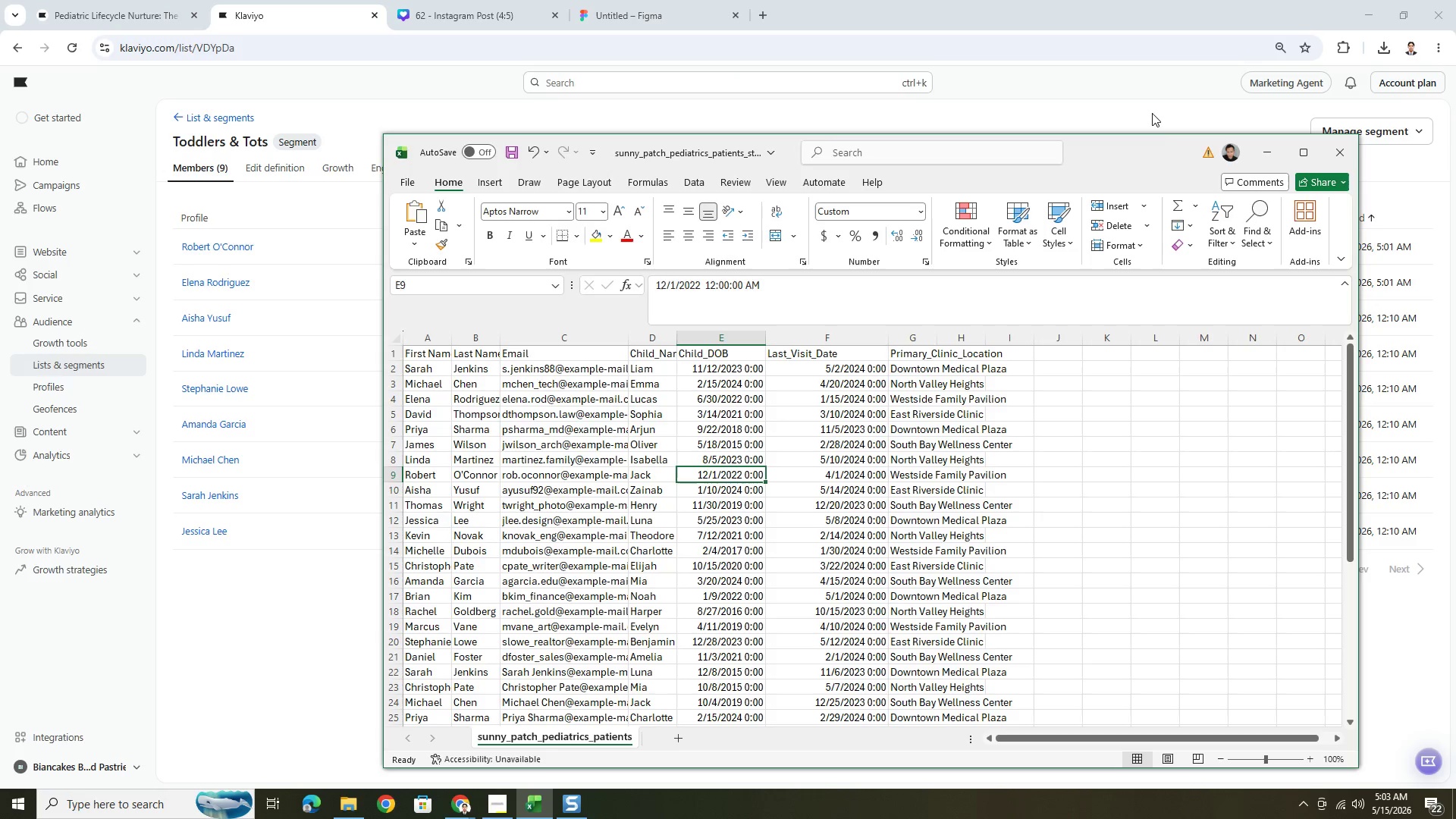 
left_click_drag(start_coordinate=[1135, 176], to_coordinate=[1264, 126])
 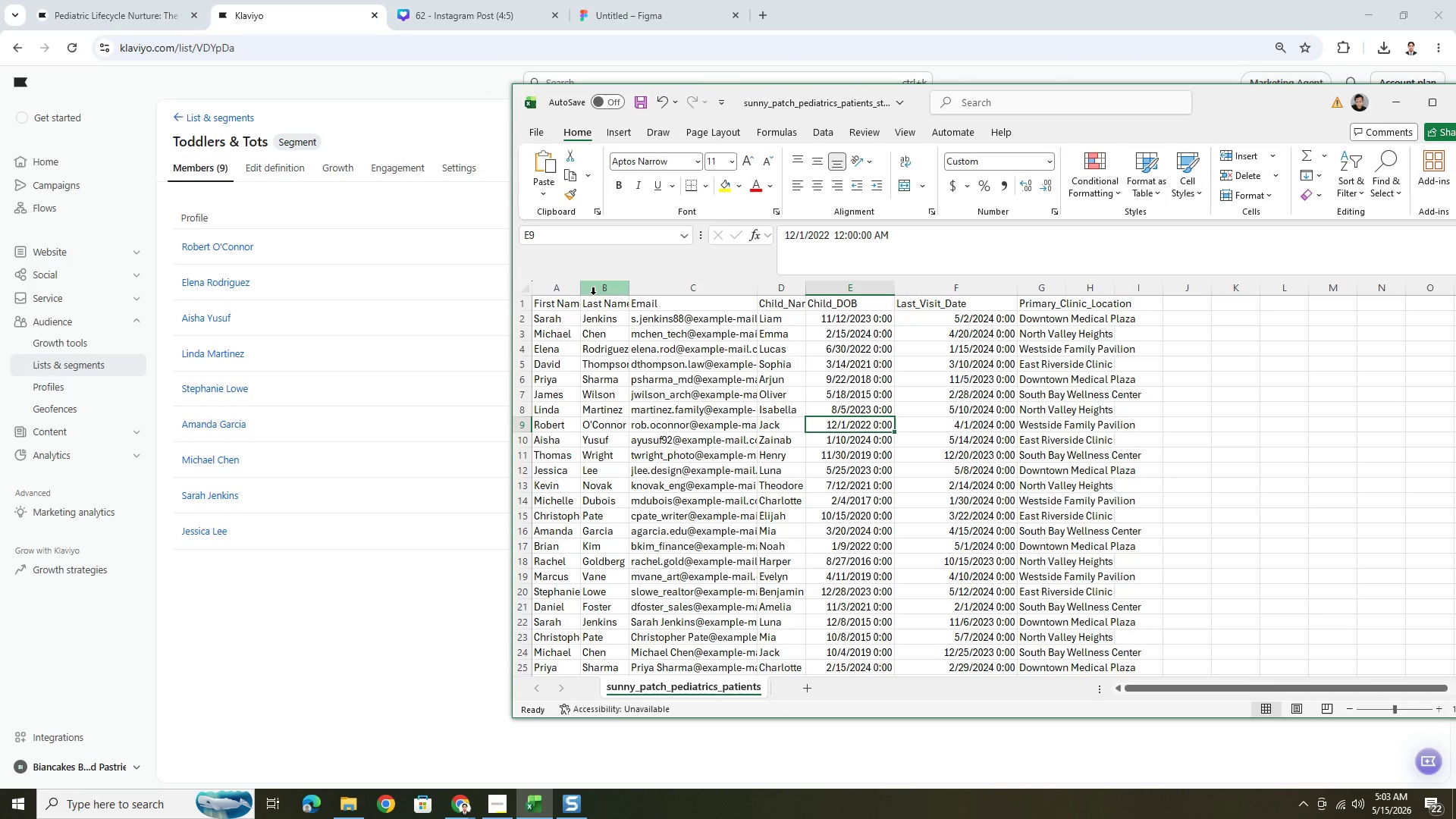 
left_click([528, 304])
 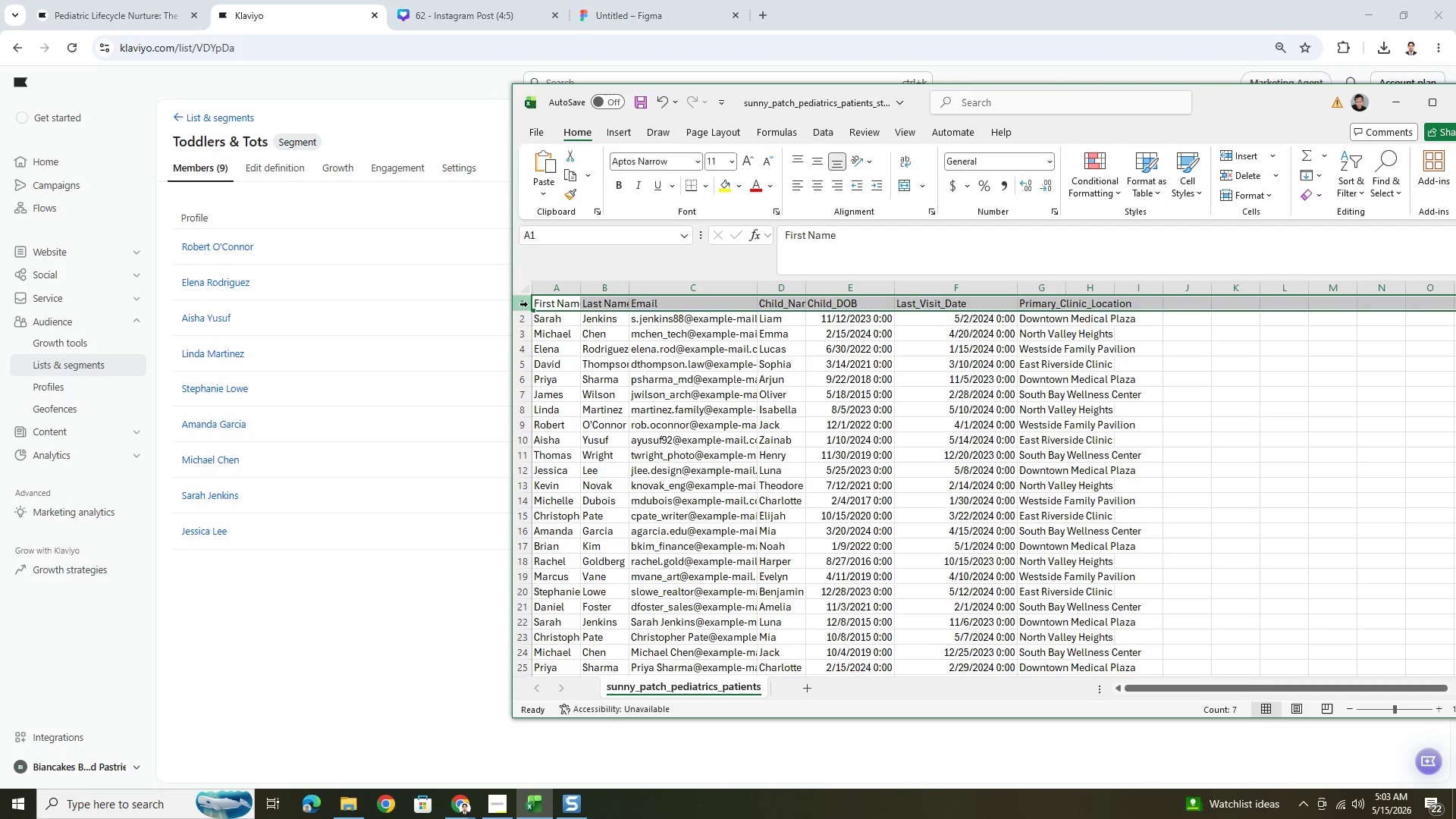 
key(Control+Shift+L)
 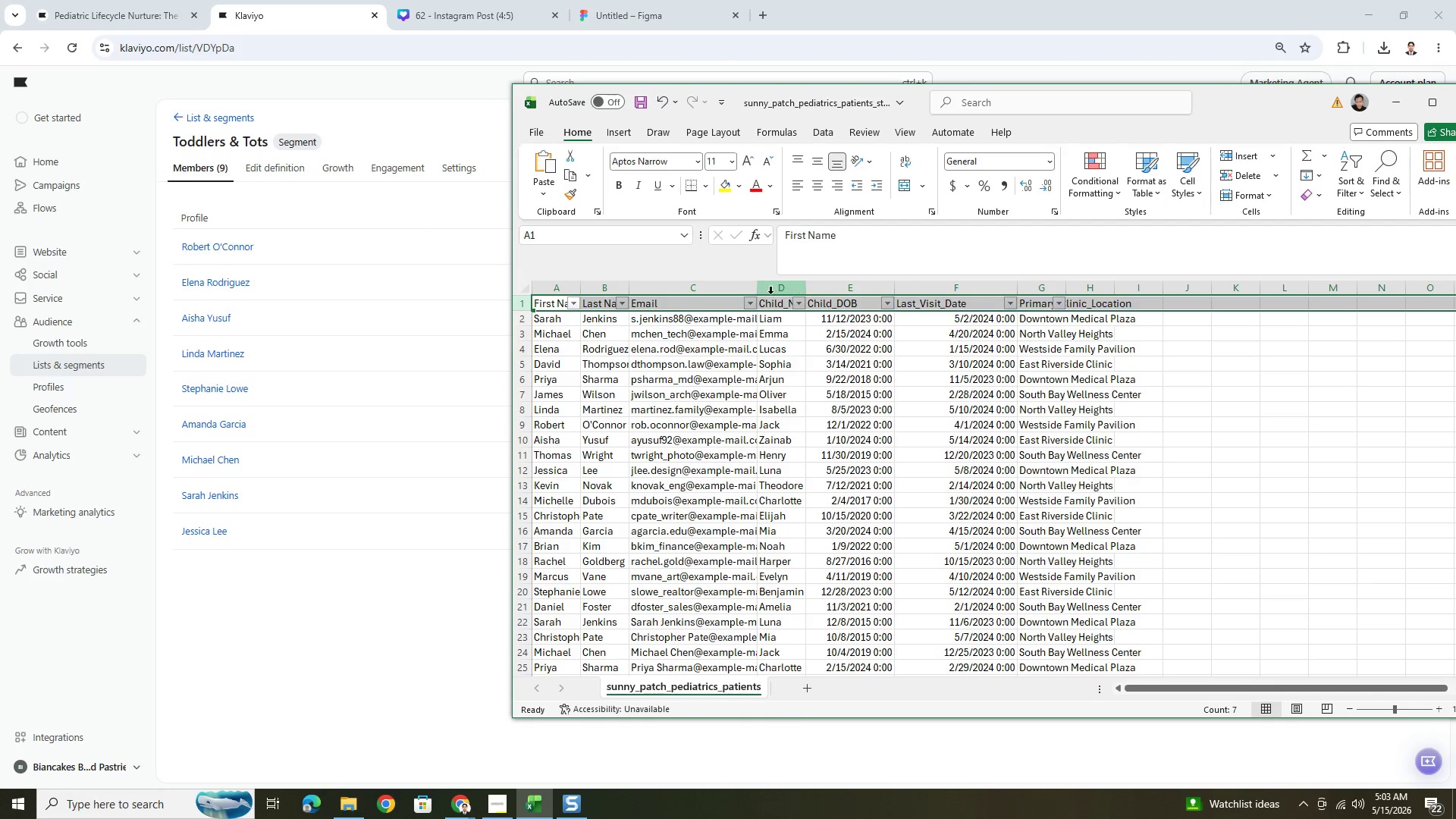 
left_click([749, 305])
 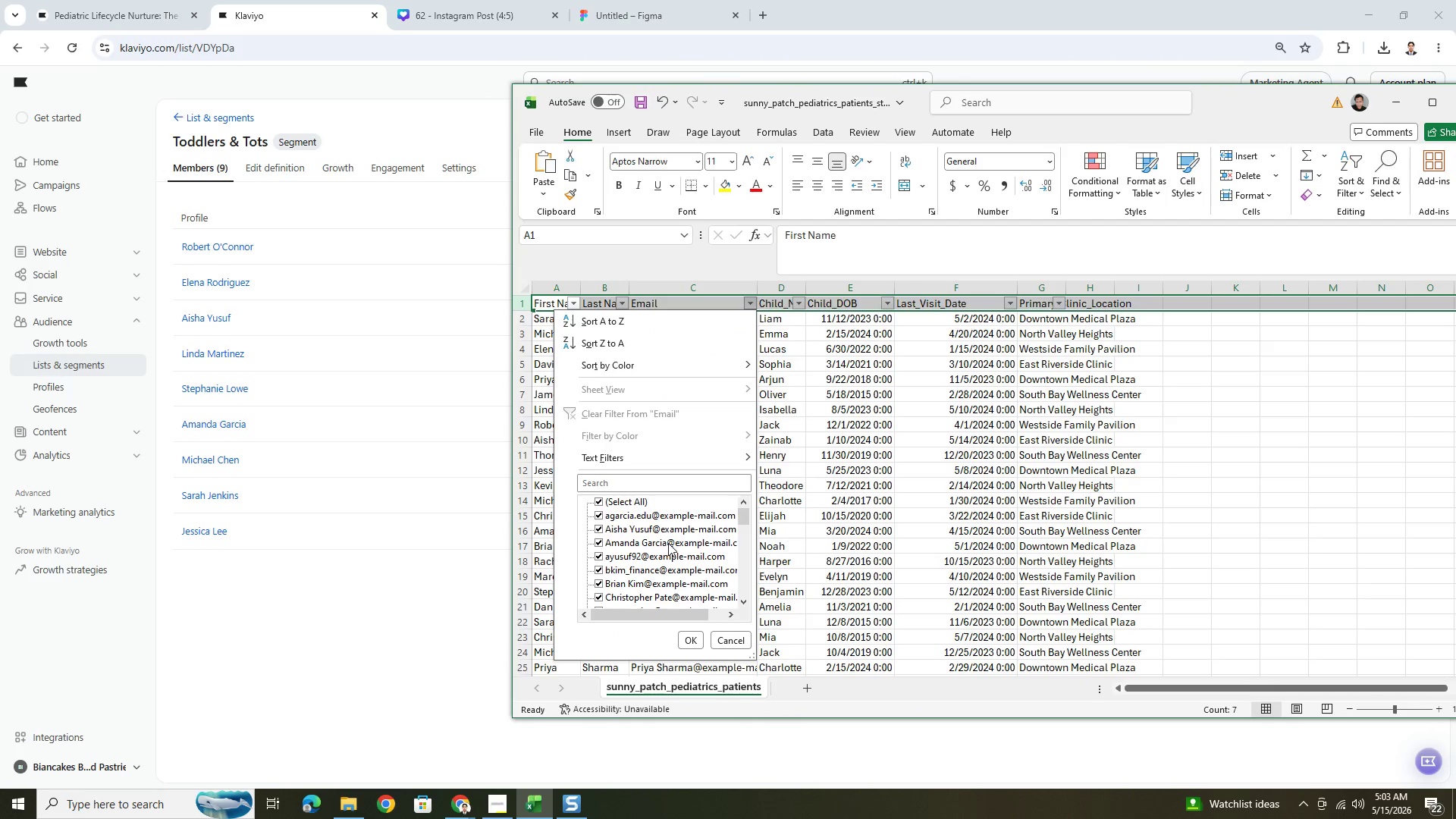 
scroll: coordinate [678, 543], scroll_direction: down, amount: 1.0
 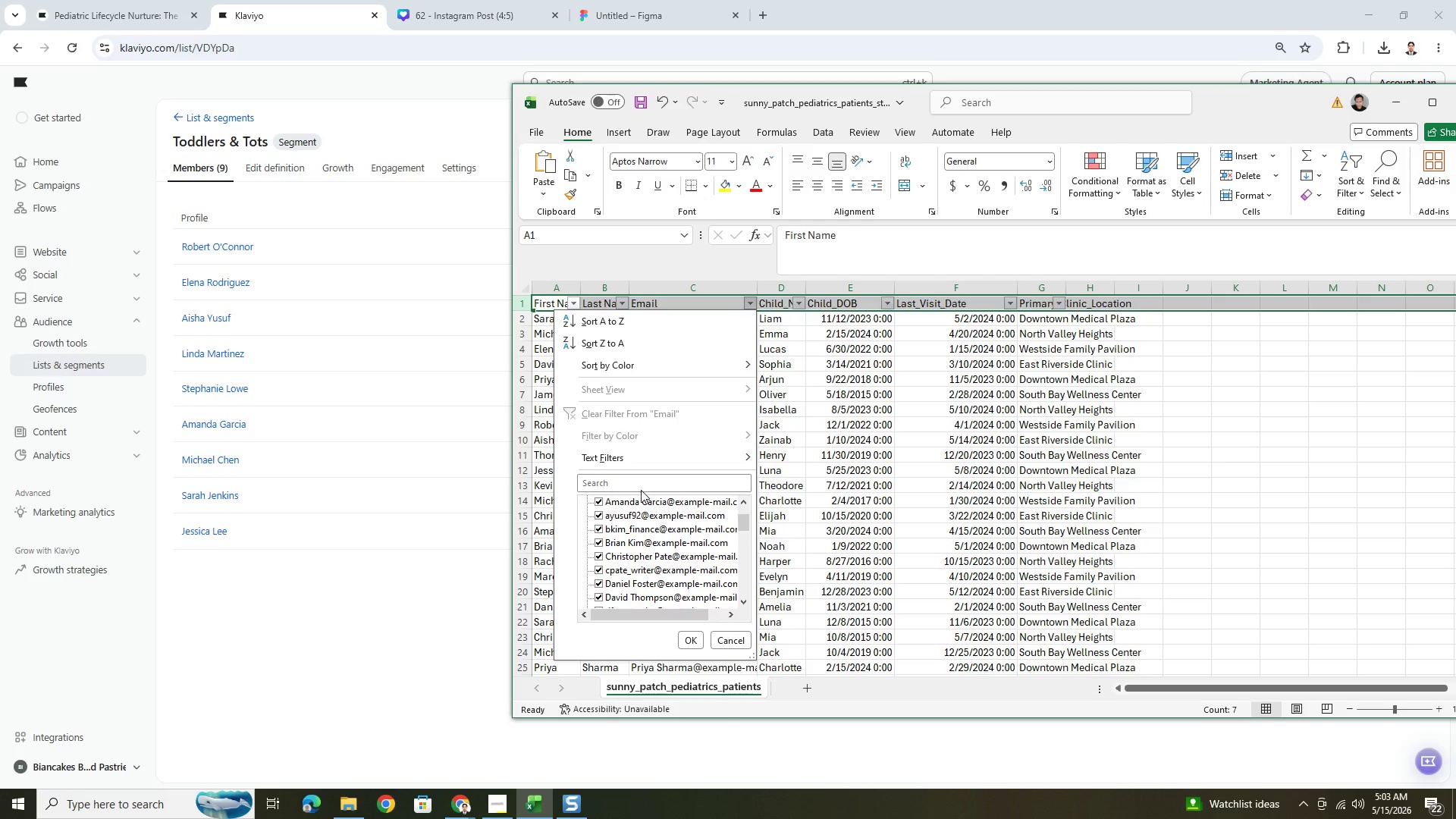 
left_click([639, 485])
 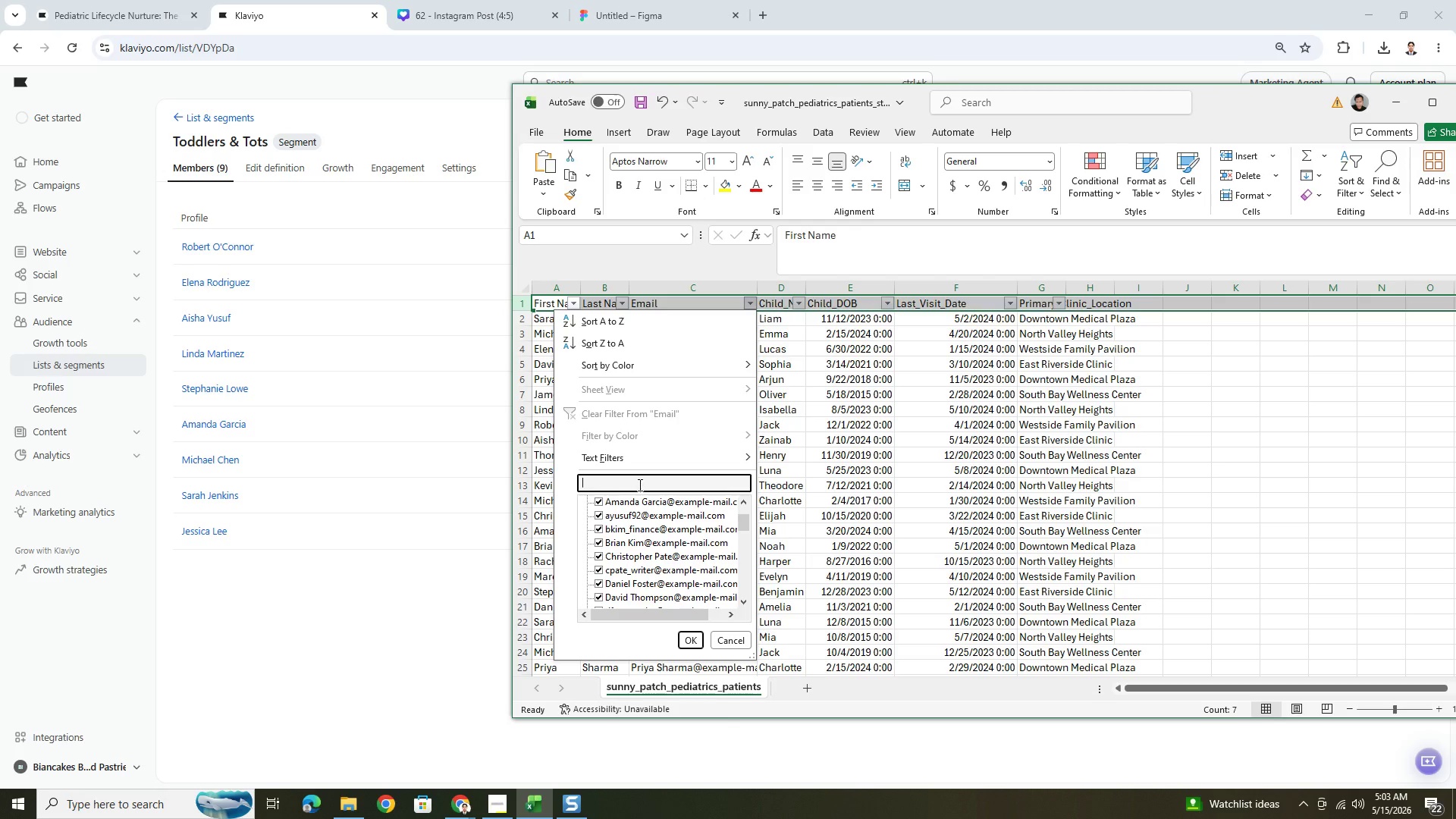 
key(Space)
 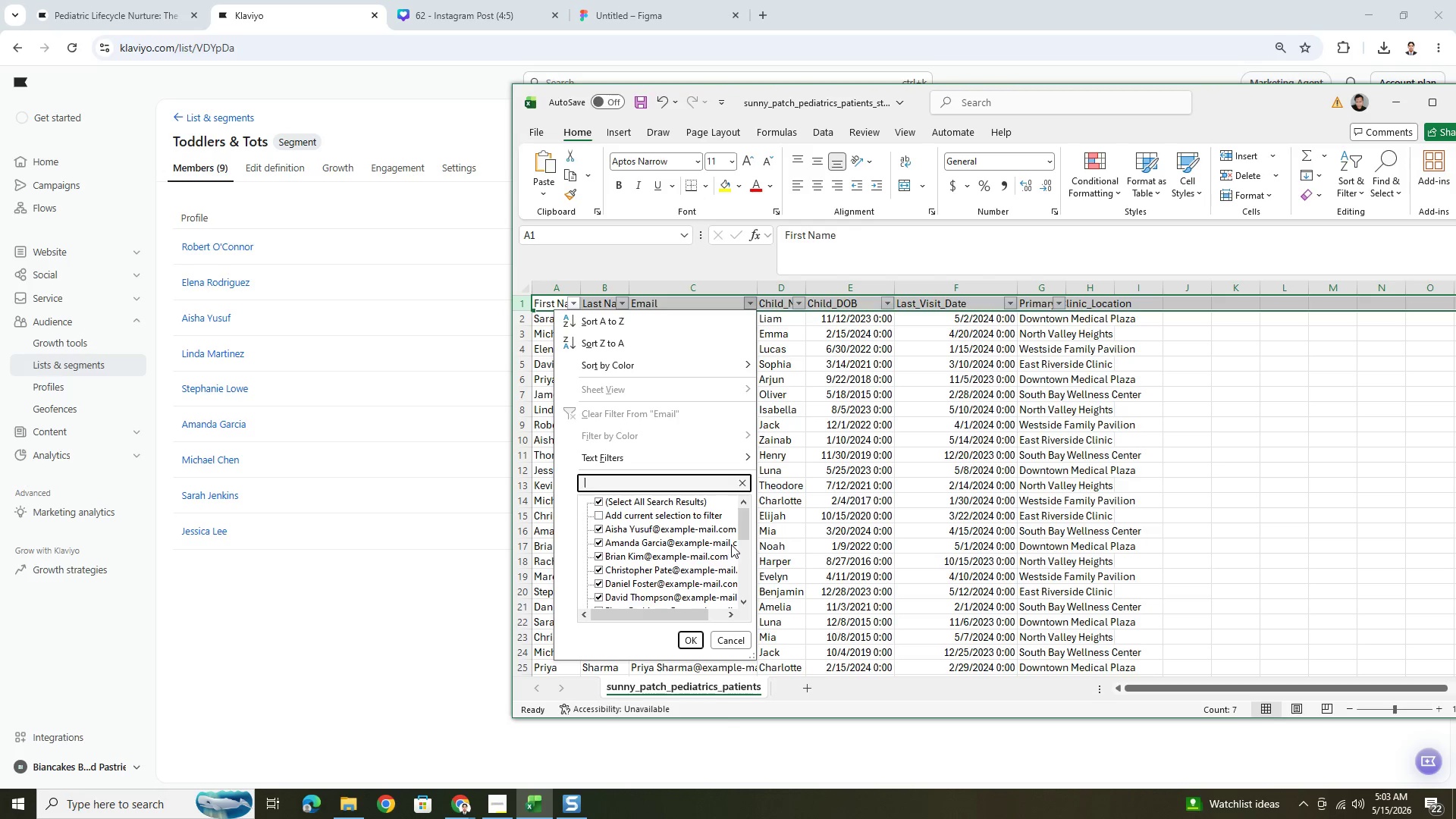 
left_click_drag(start_coordinate=[741, 522], to_coordinate=[739, 503])
 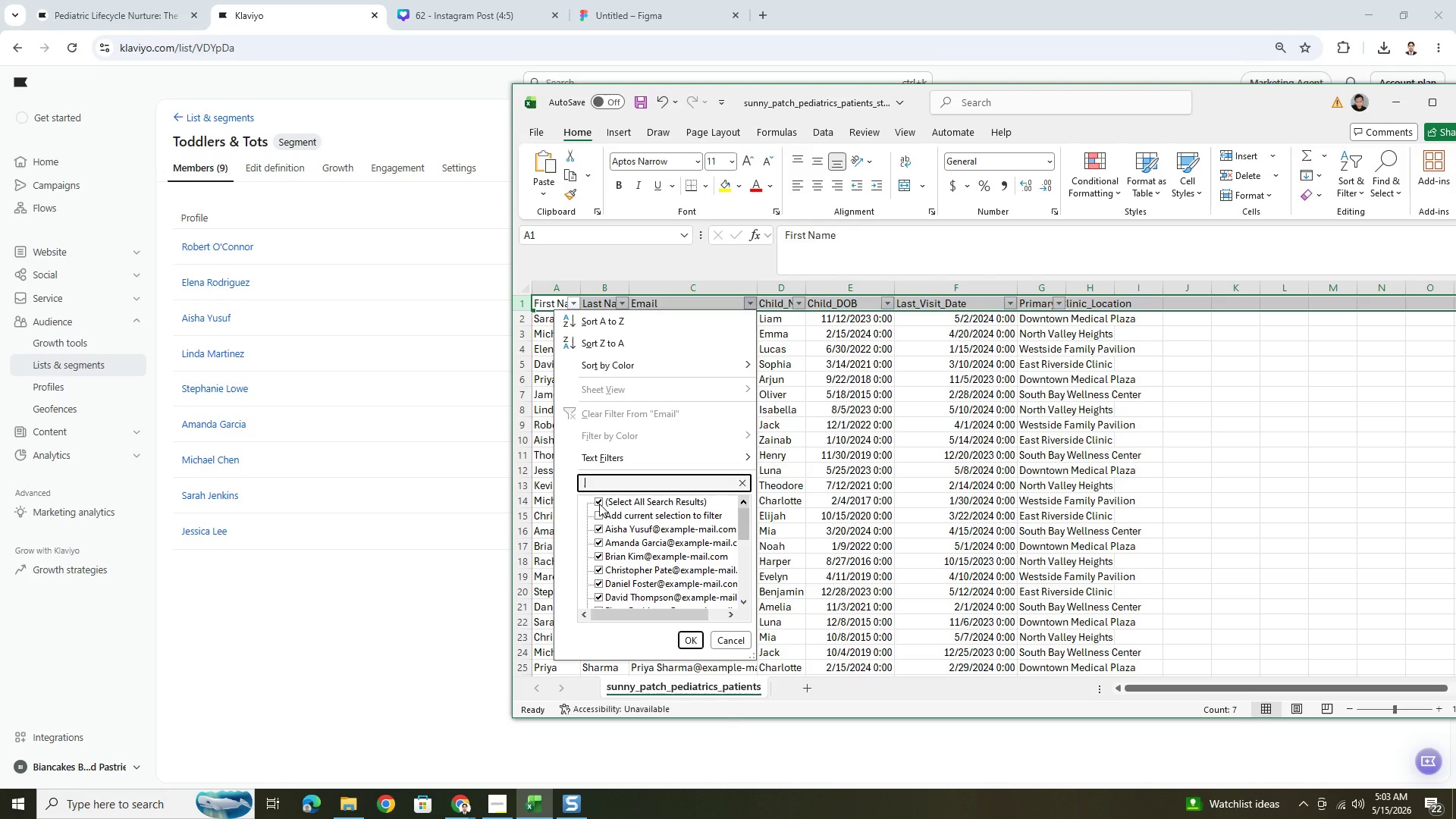 
left_click([601, 526])
 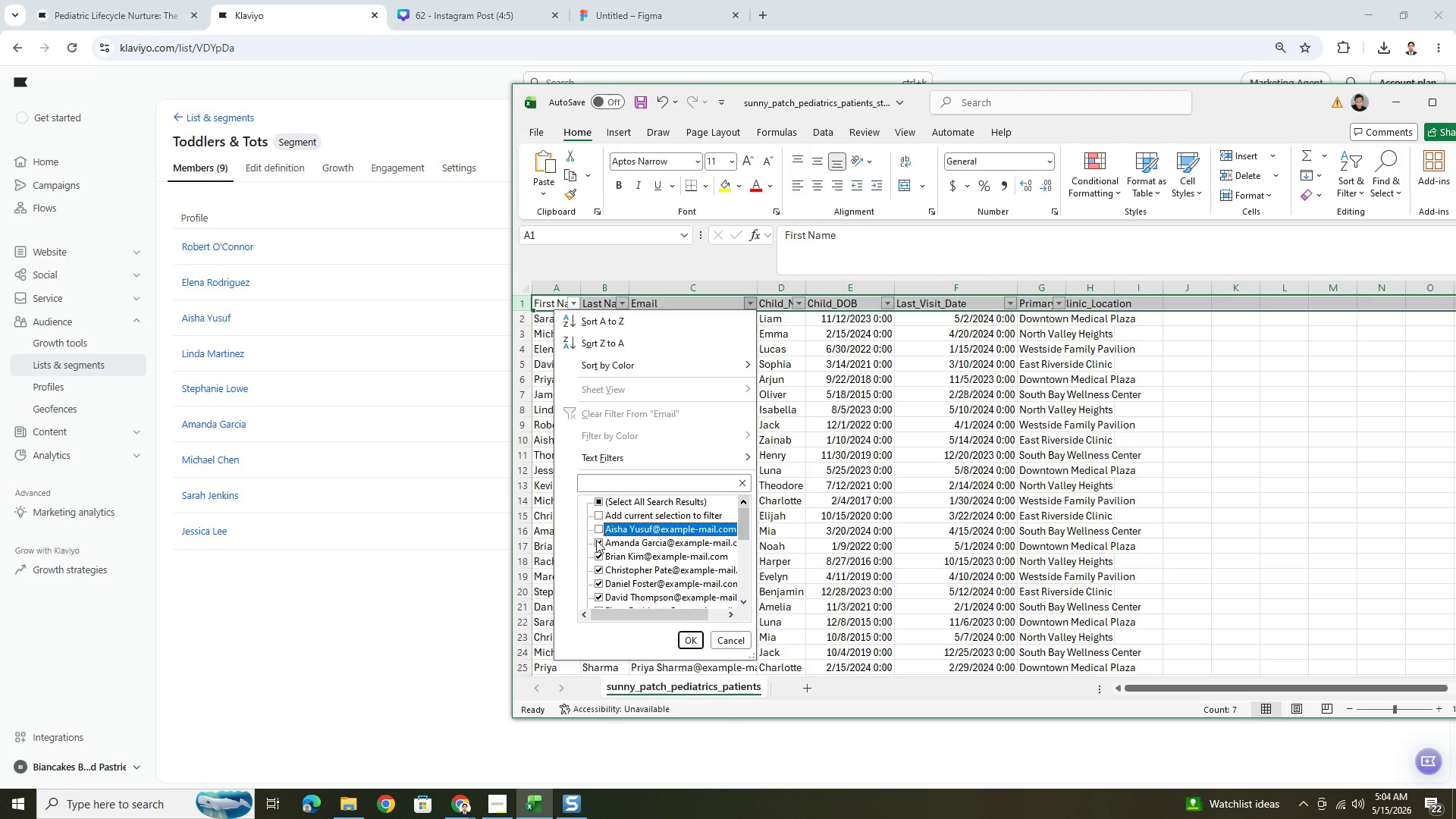 
left_click([596, 541])
 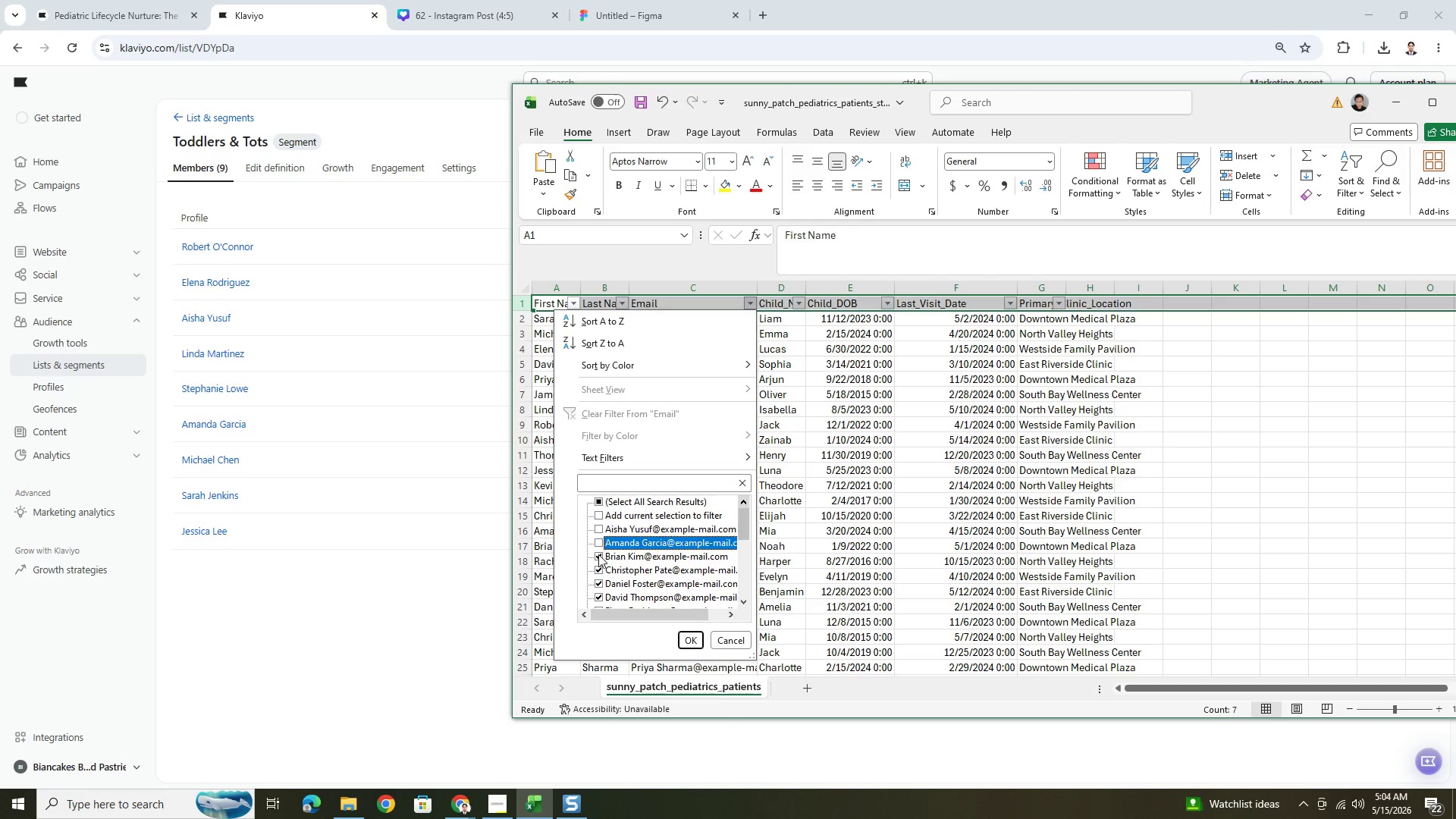 
left_click([598, 556])
 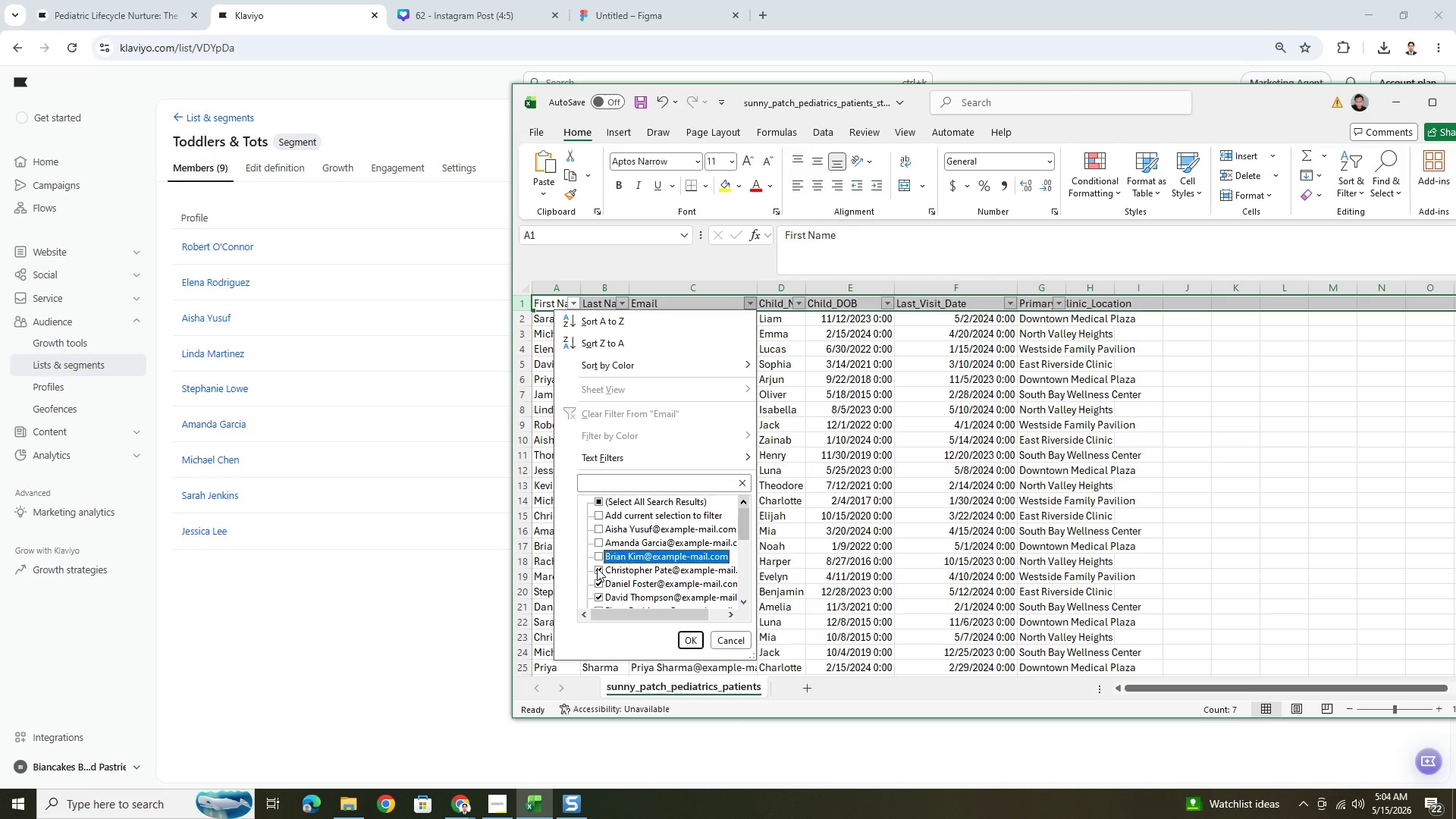 
double_click([597, 568])
 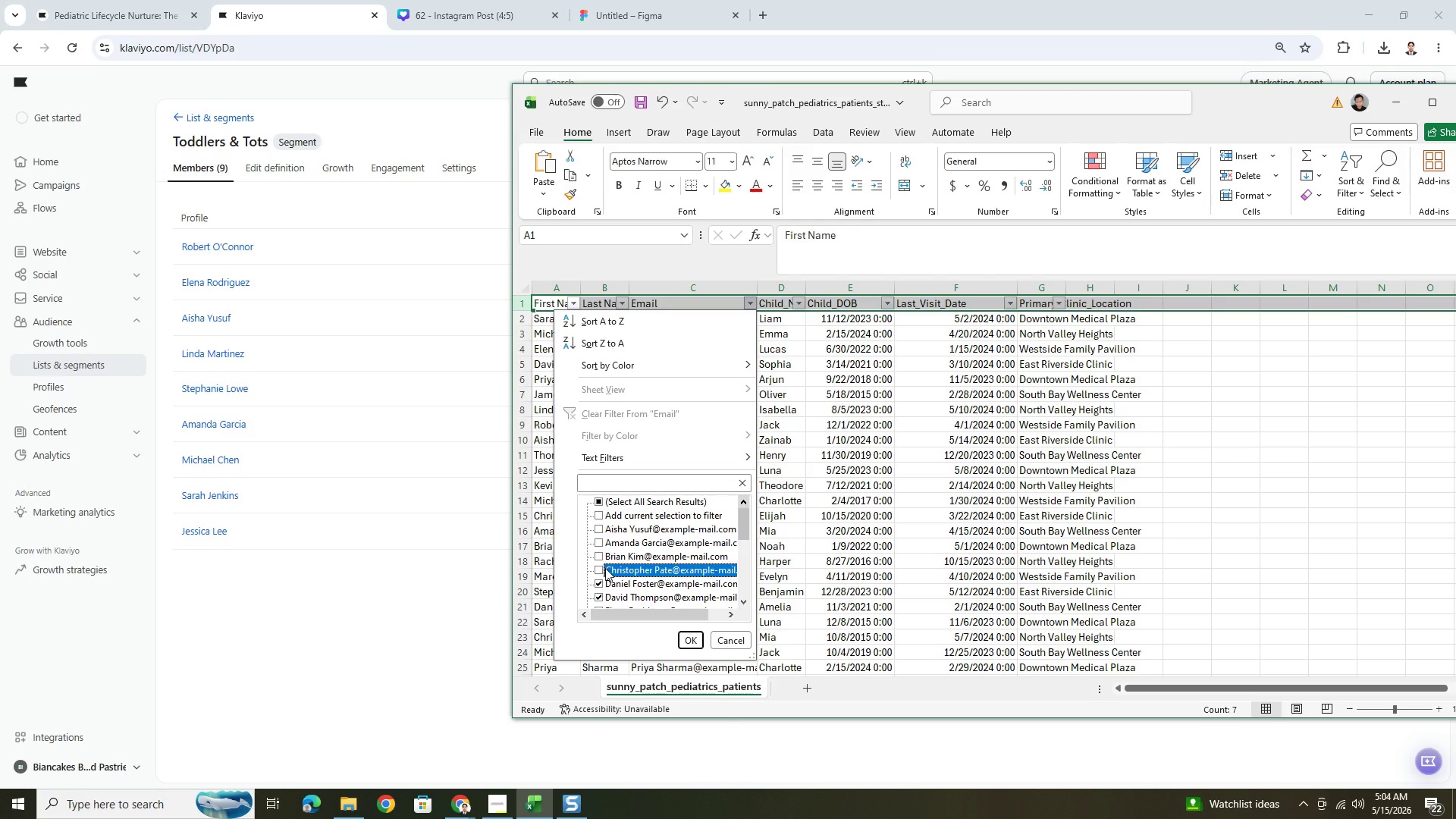 
scroll: coordinate [605, 568], scroll_direction: down, amount: 1.0
 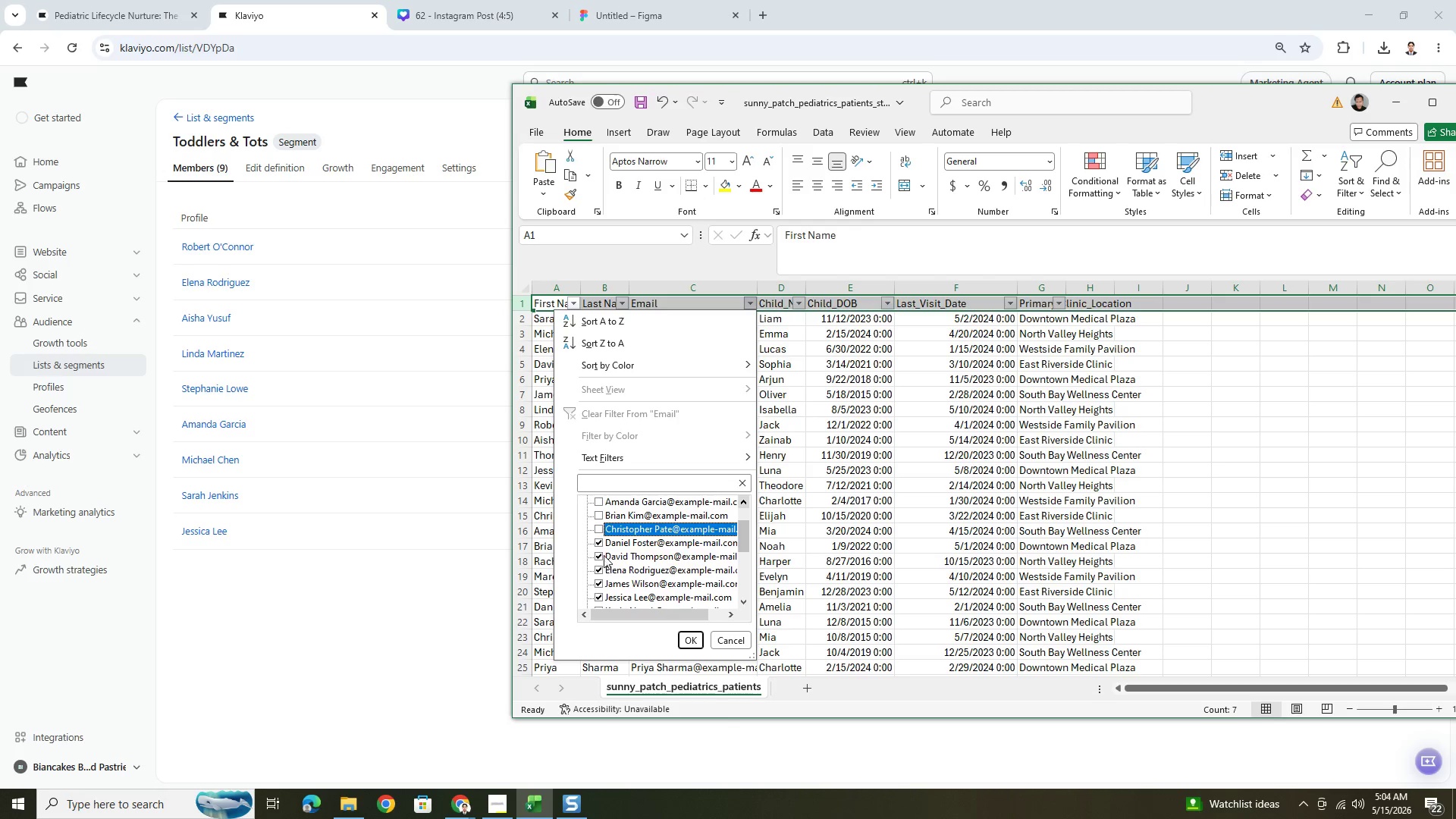 
scroll: coordinate [605, 516], scroll_direction: up, amount: 4.0
 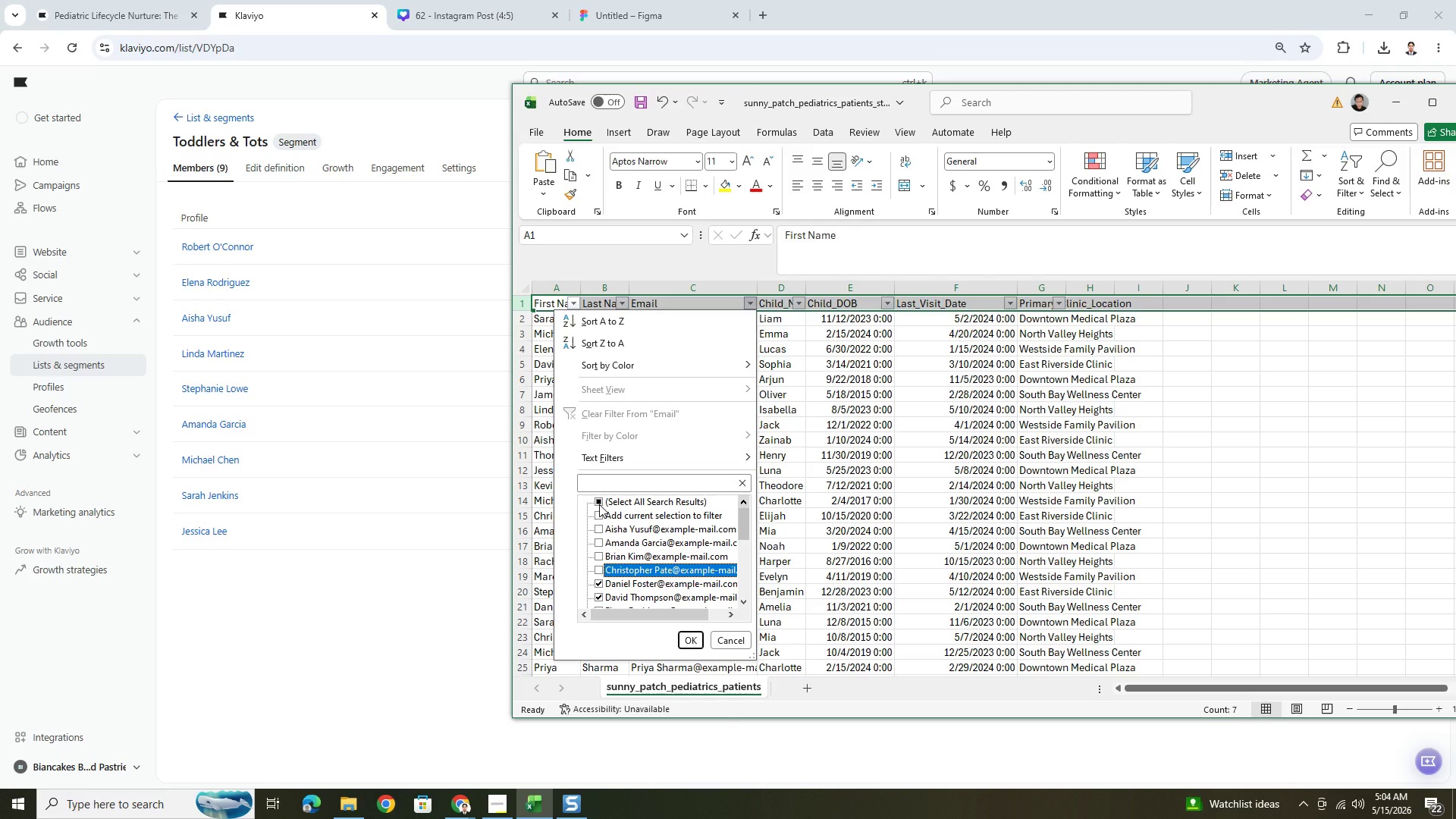 
left_click([599, 504])
 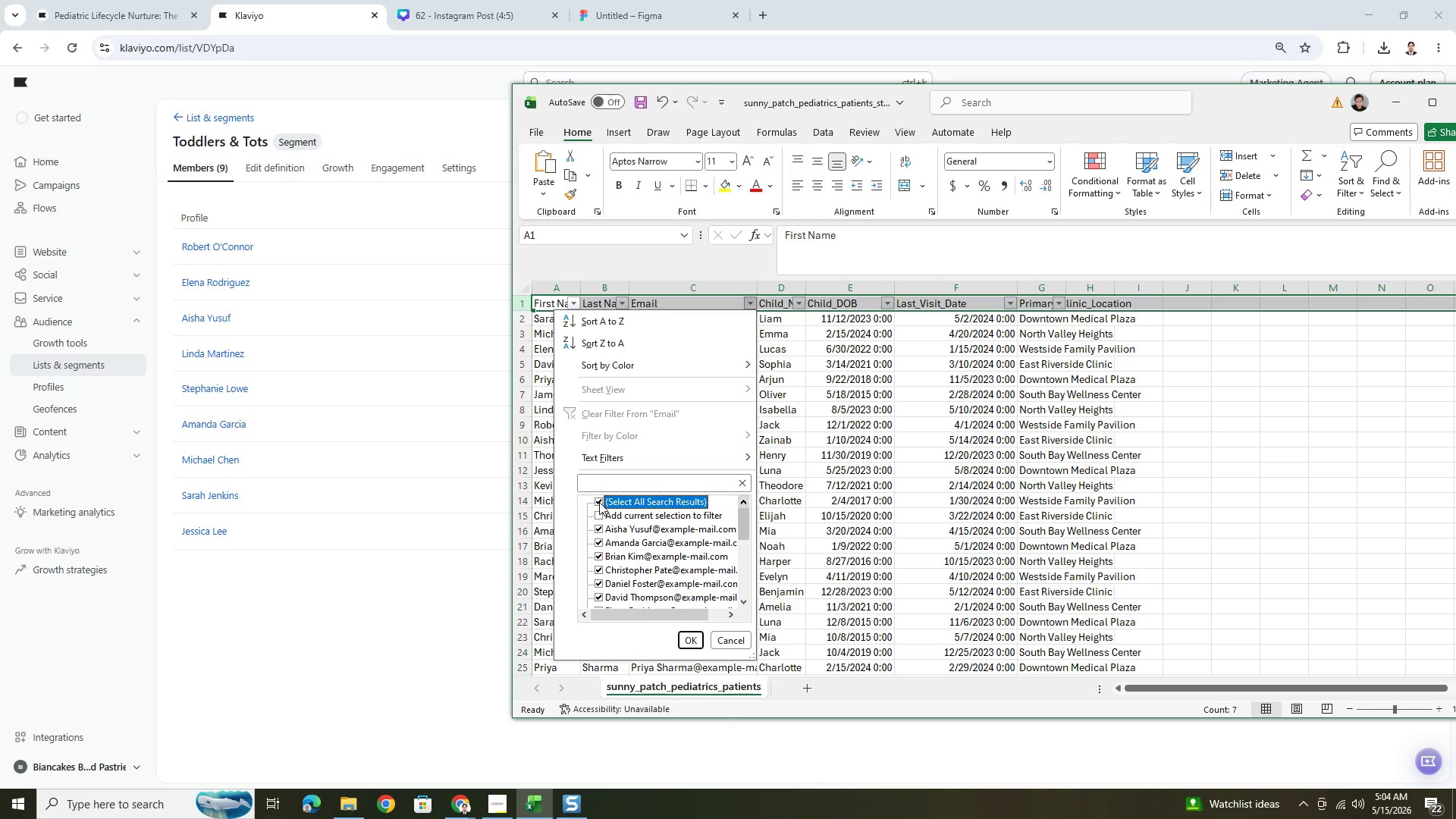 
left_click([599, 502])
 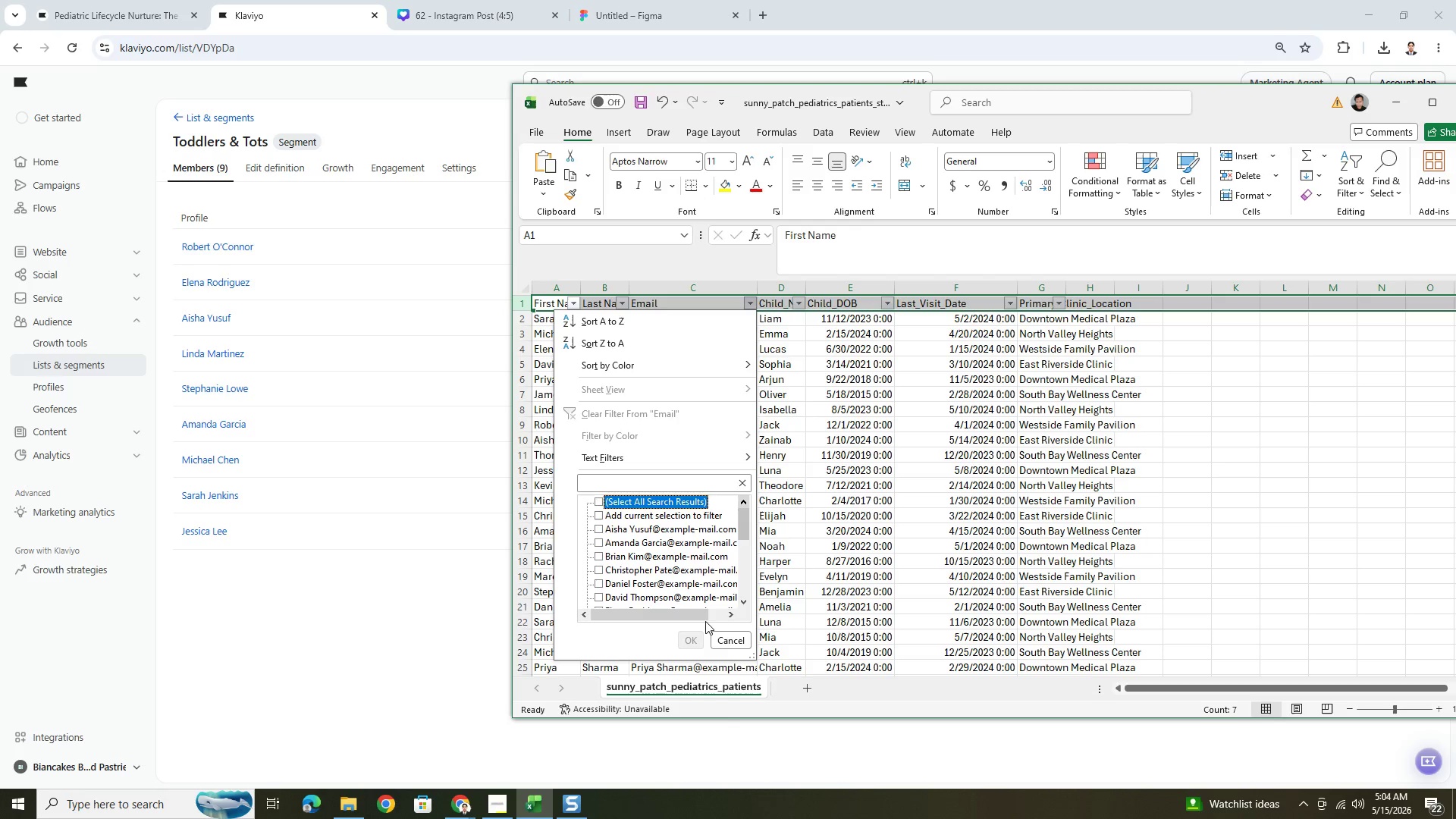 
scroll: coordinate [693, 554], scroll_direction: down, amount: 4.0
 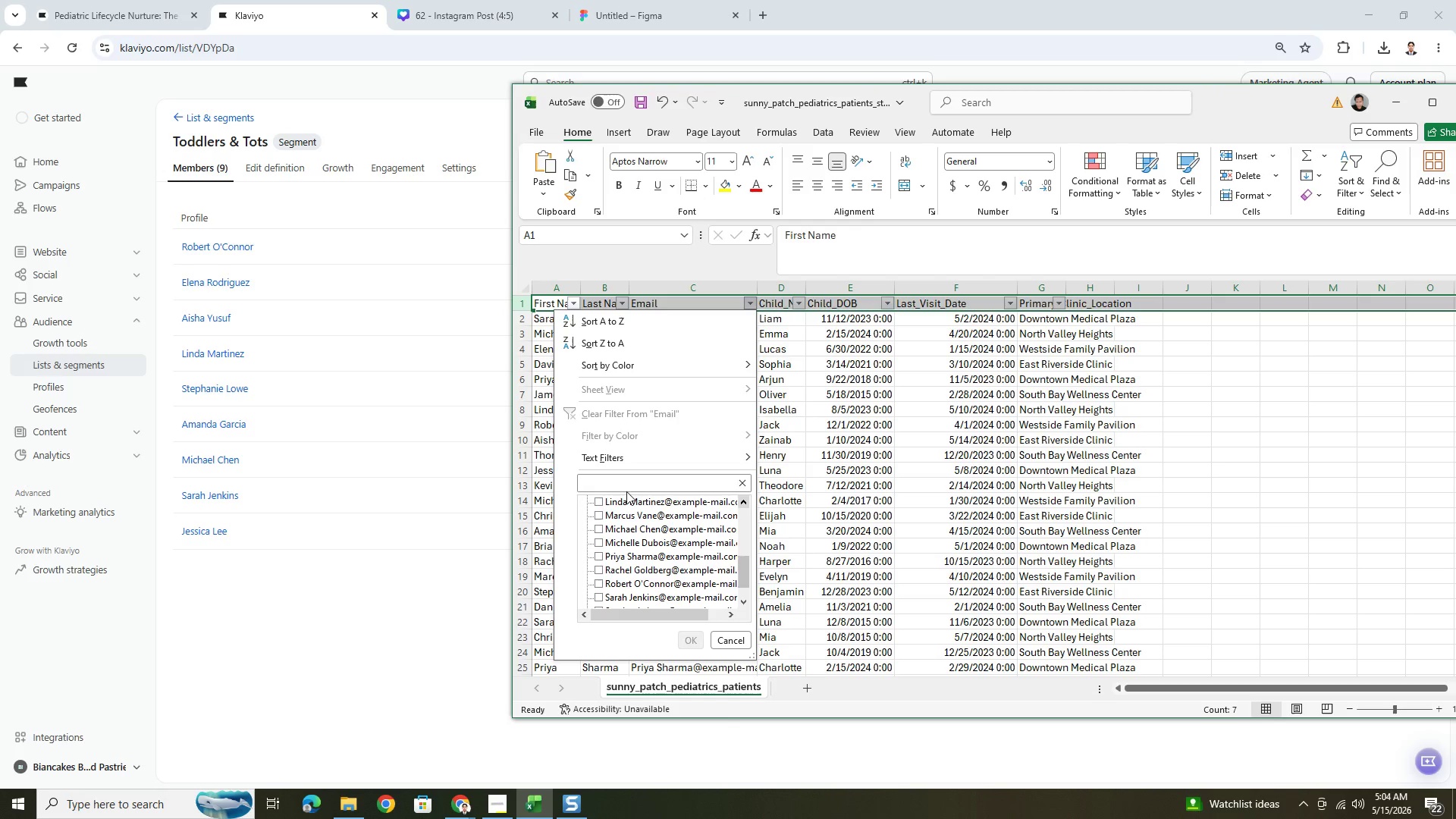 
left_click_drag(start_coordinate=[613, 481], to_coordinate=[560, 481])
 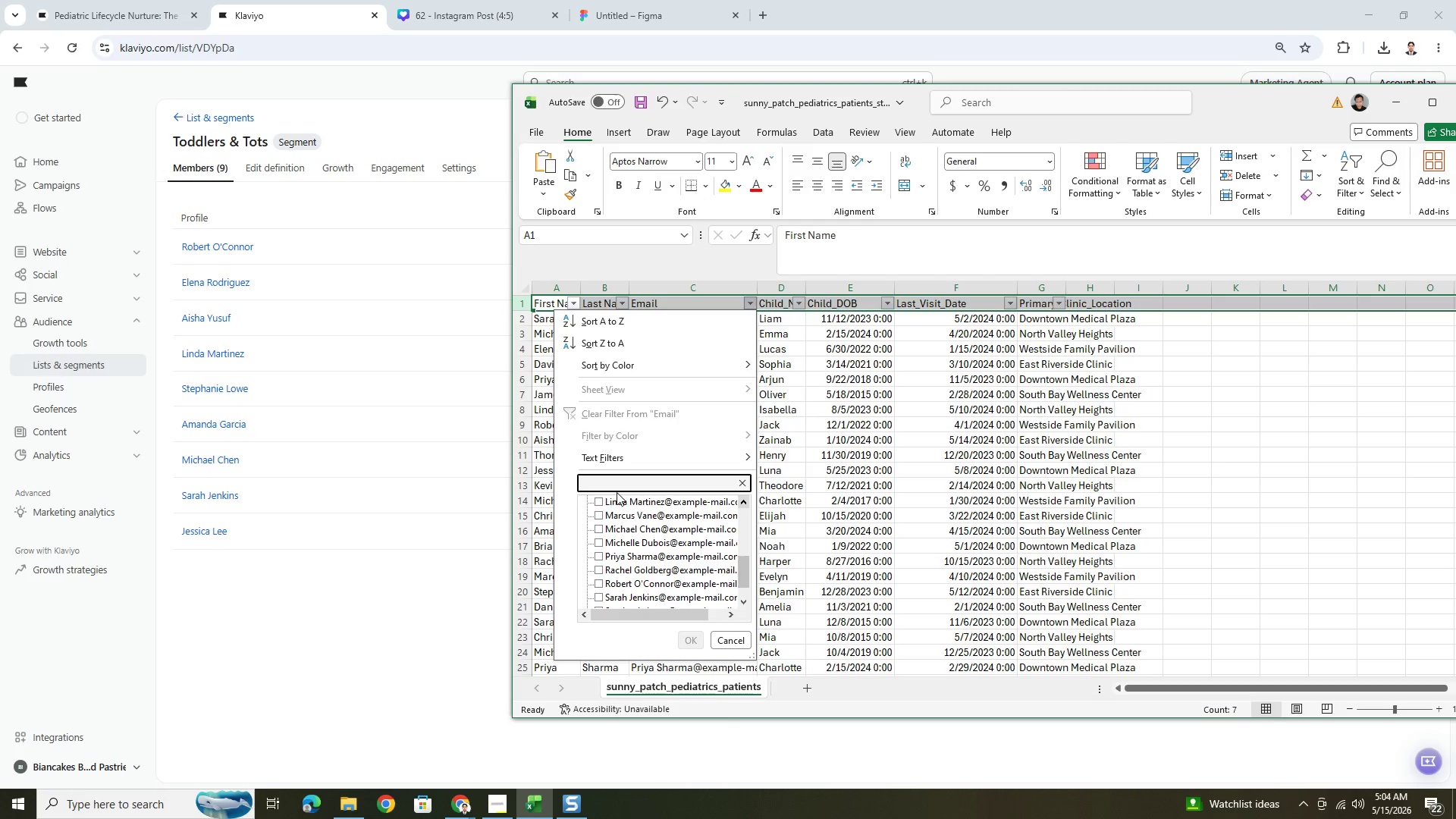 
key(Backspace)
 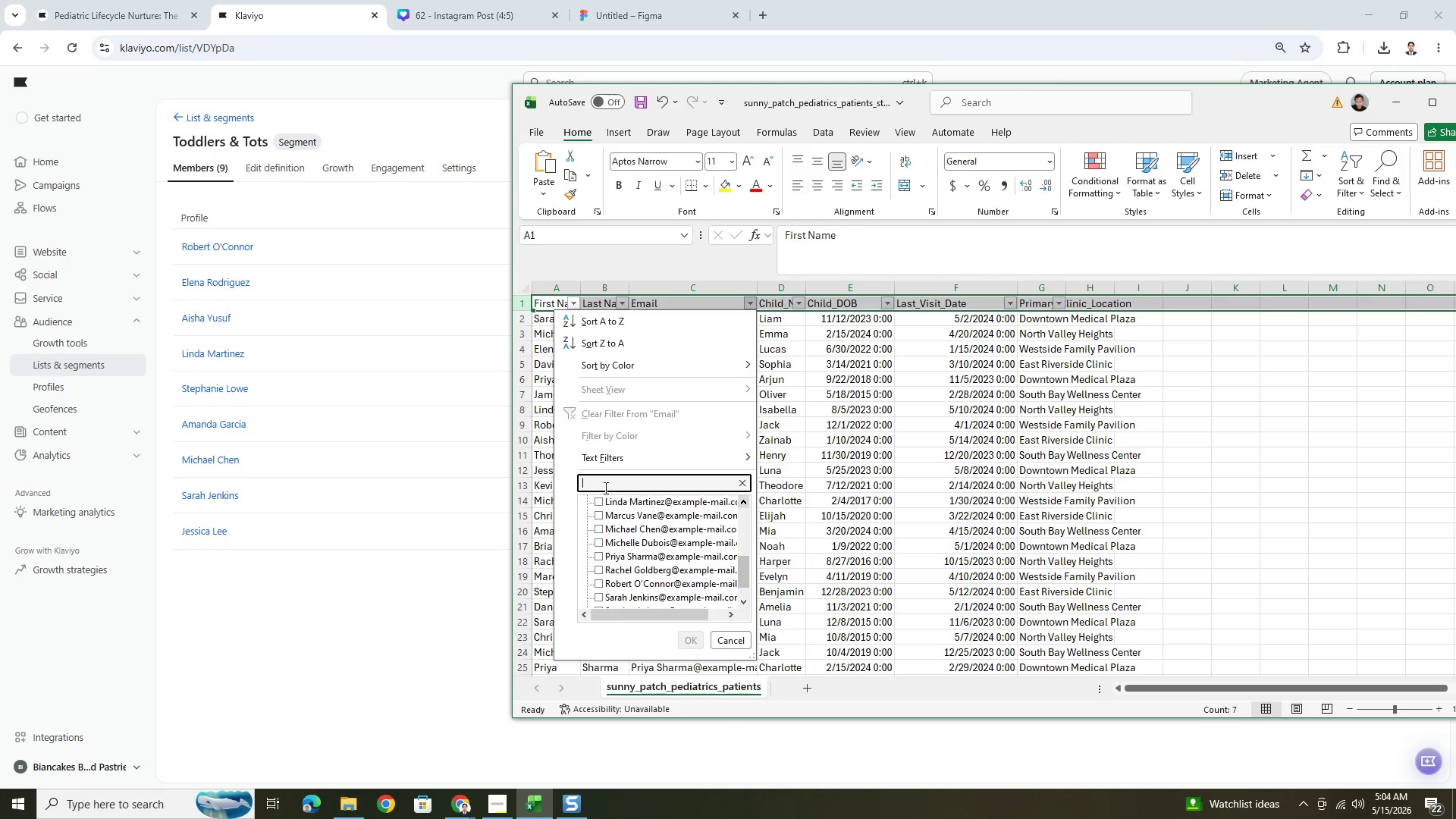 
left_click_drag(start_coordinate=[602, 484], to_coordinate=[557, 485])
 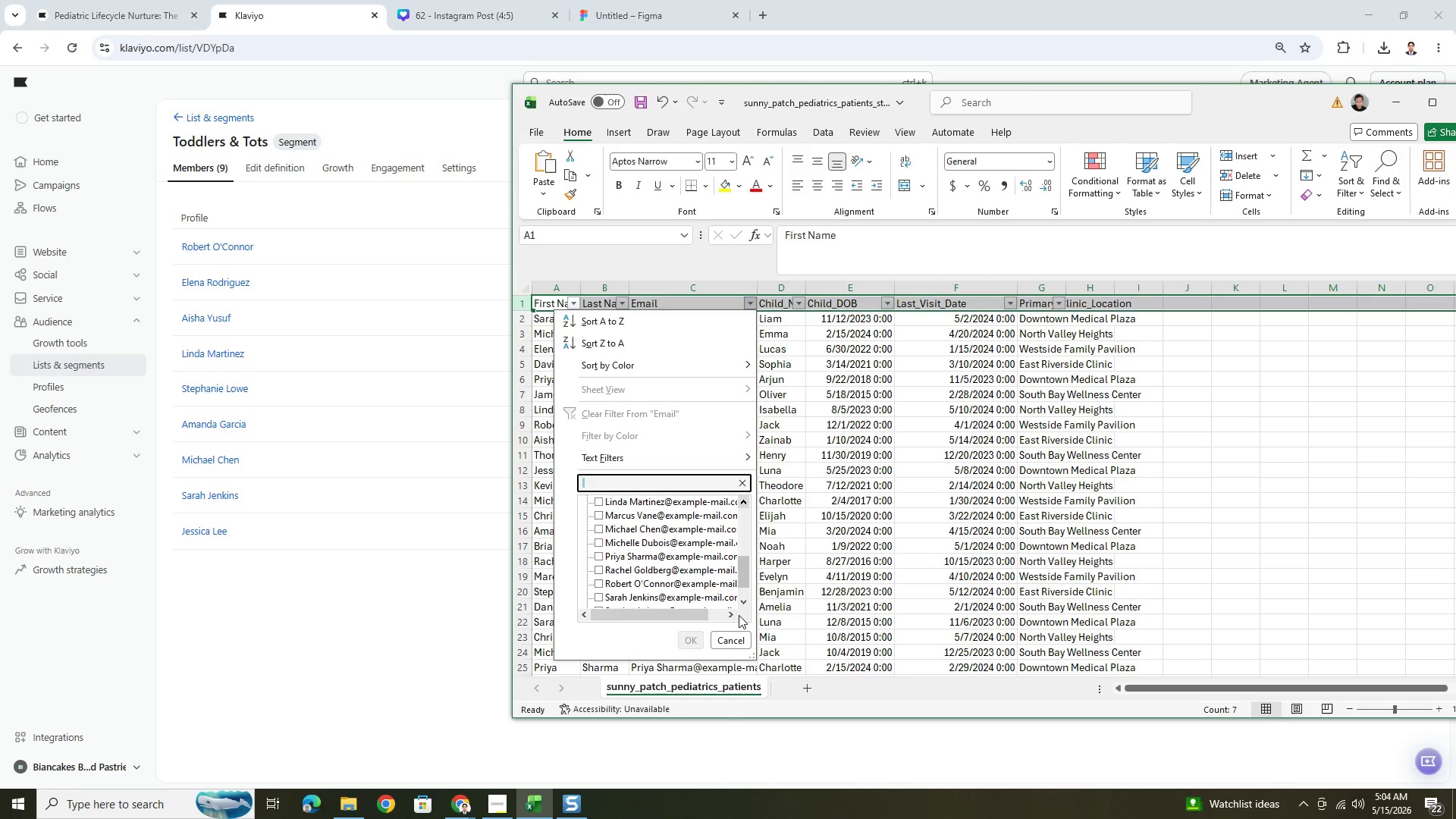 
key(Backspace)
 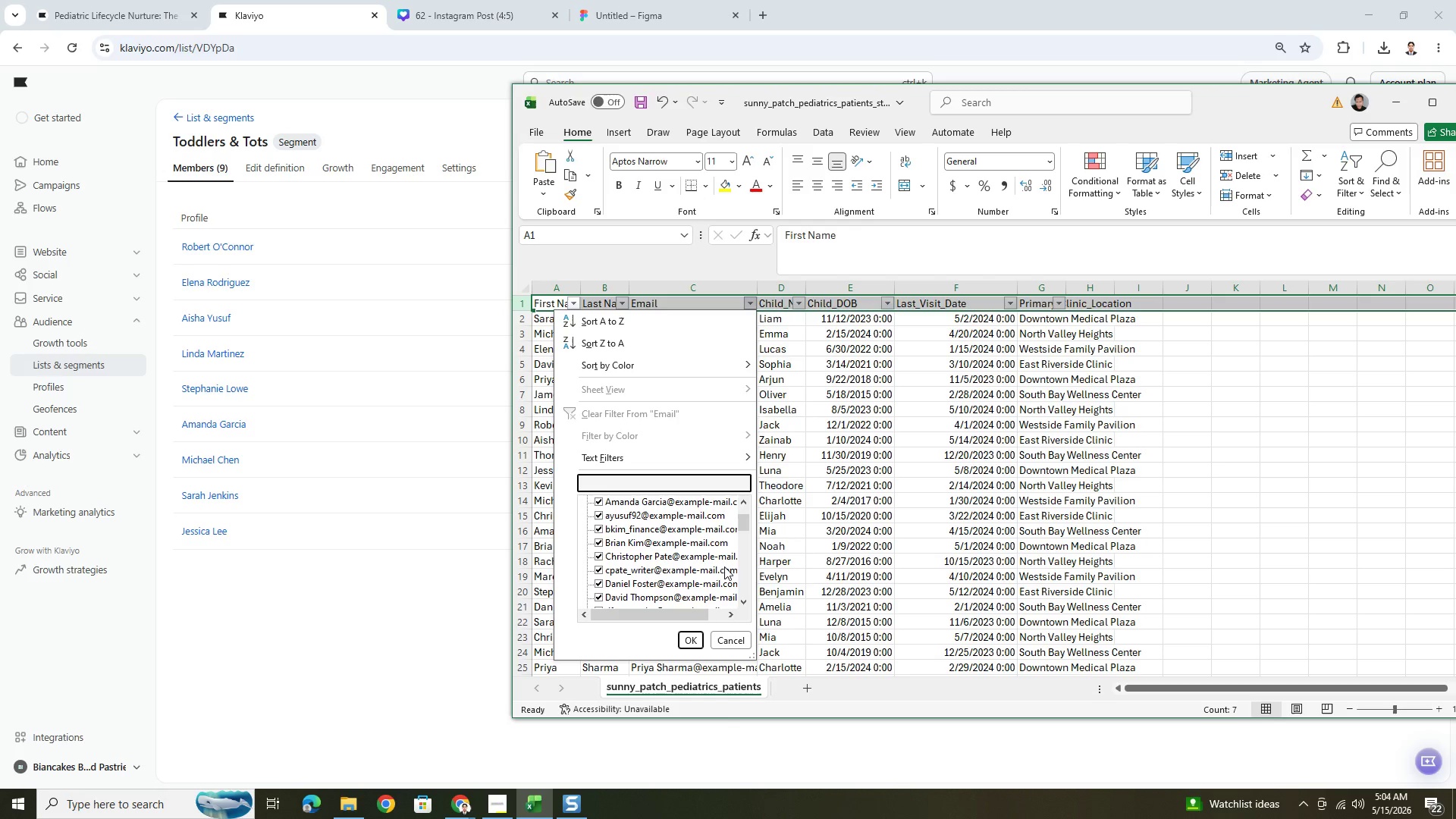 
scroll: coordinate [729, 588], scroll_direction: down, amount: 10.0
 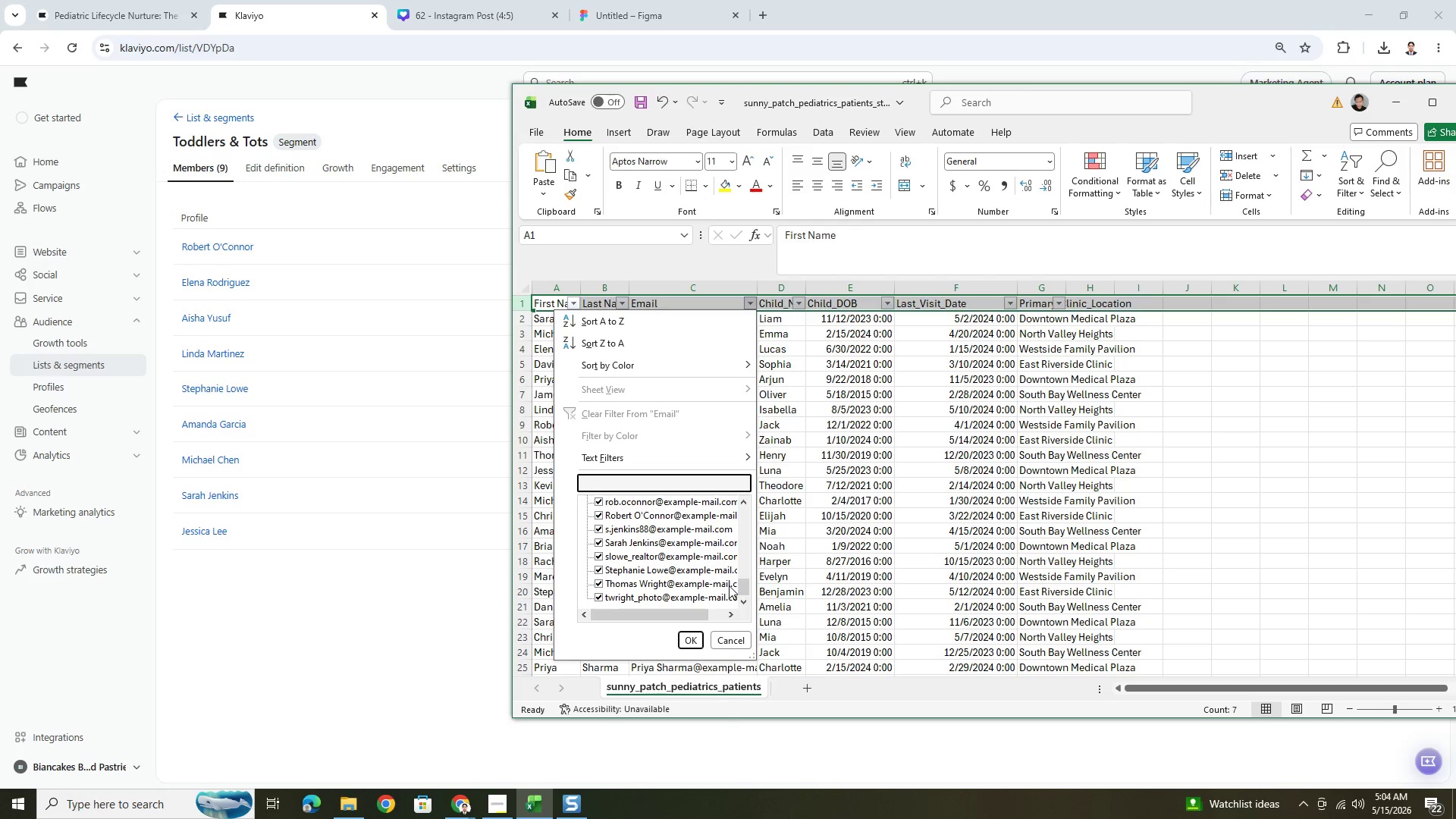 
scroll: coordinate [727, 582], scroll_direction: up, amount: 12.0
 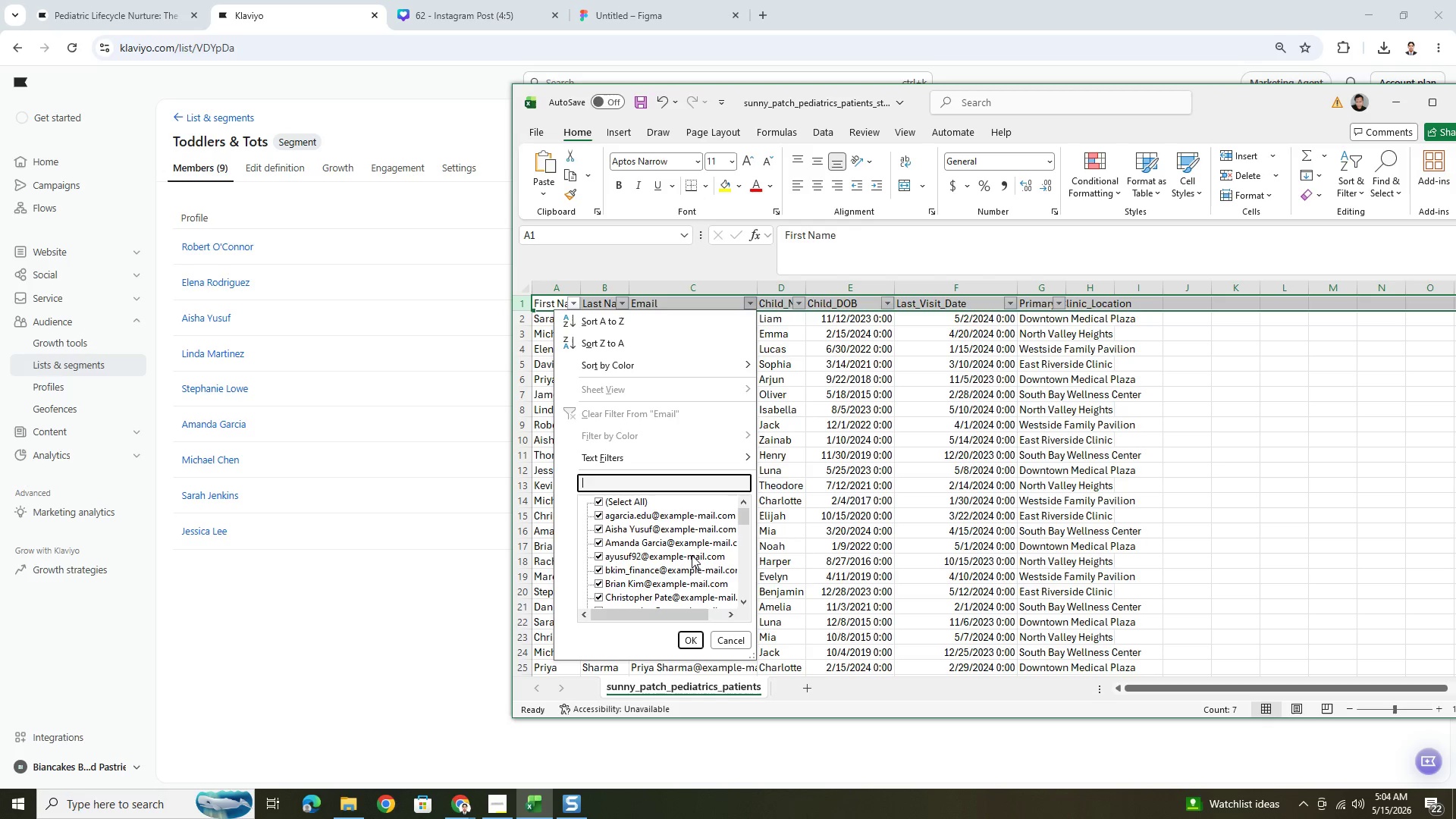 
key(Space)
 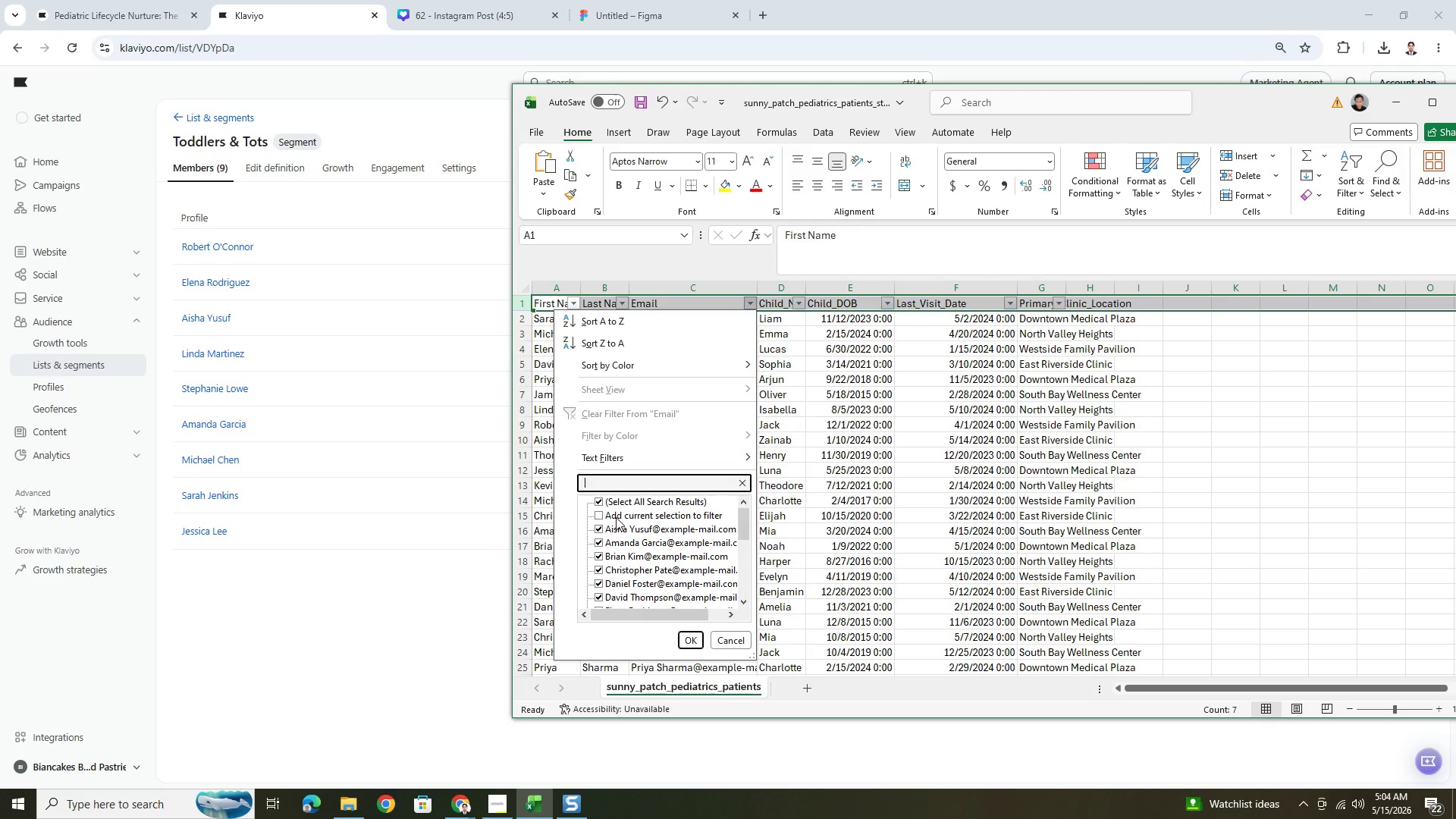 
scroll: coordinate [624, 526], scroll_direction: down, amount: 9.0
 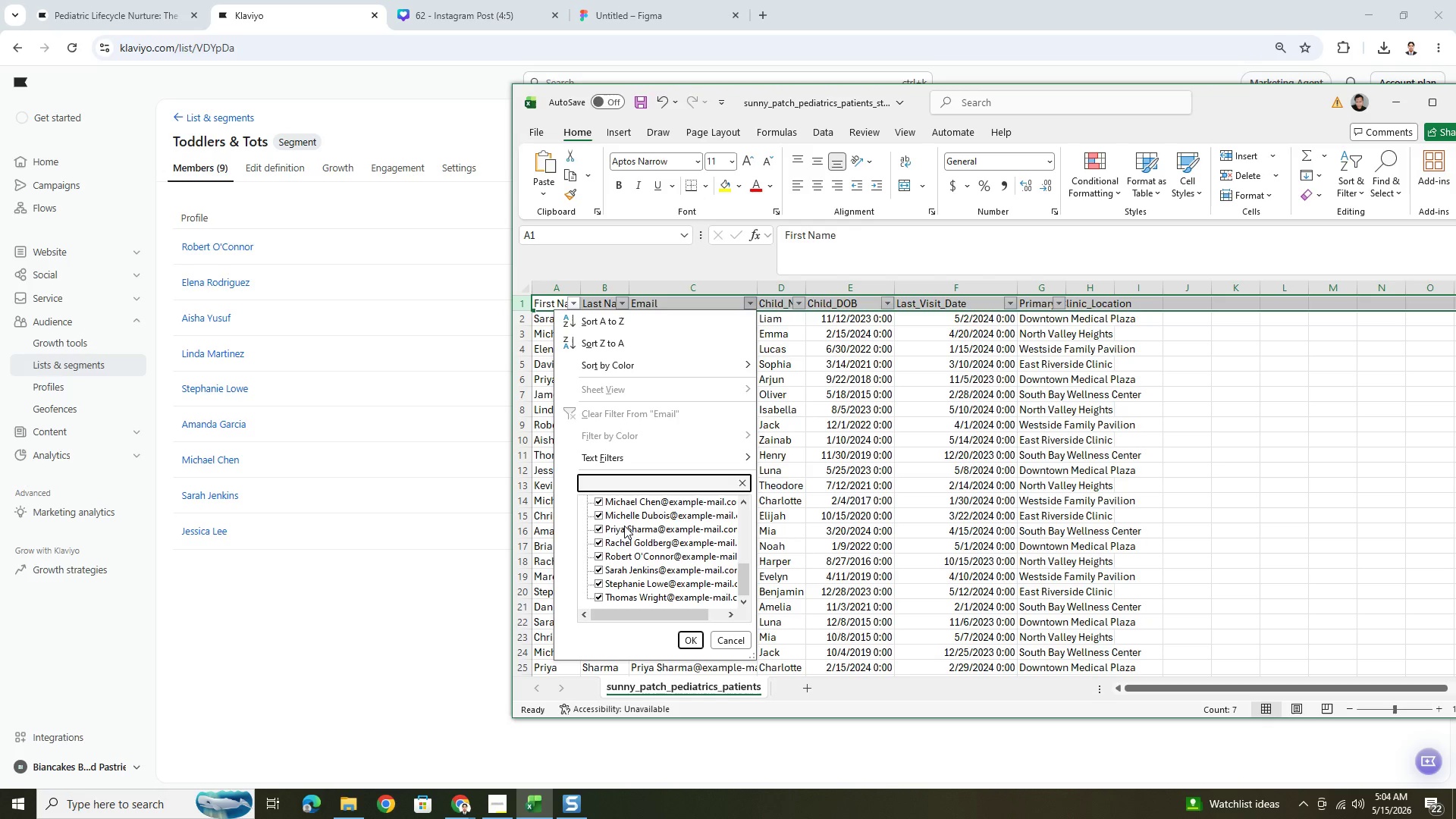 
scroll: coordinate [624, 526], scroll_direction: up, amount: 1.0
 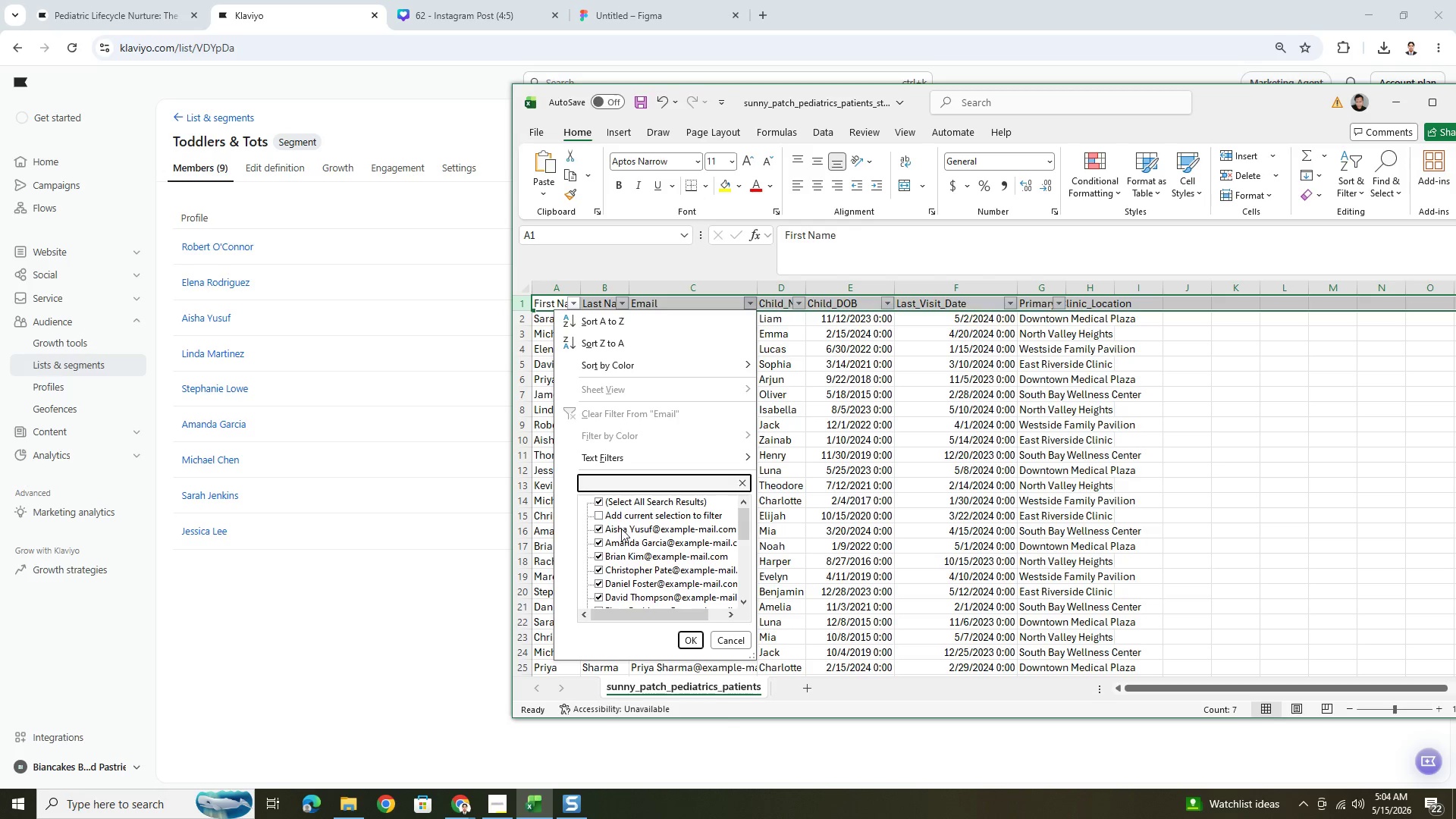 
left_click([603, 529])
 